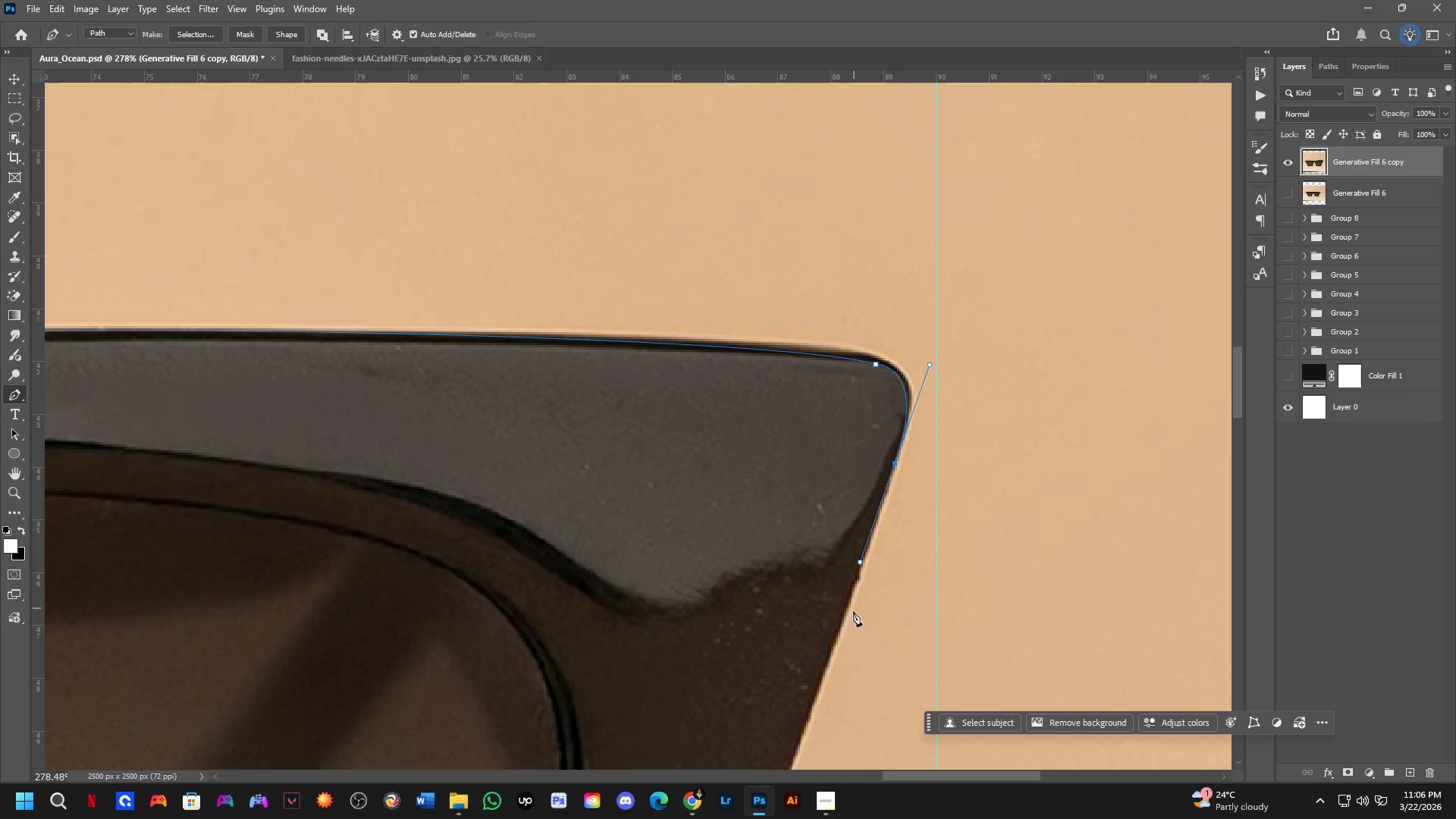 
hold_key(key=Space, duration=0.5)
 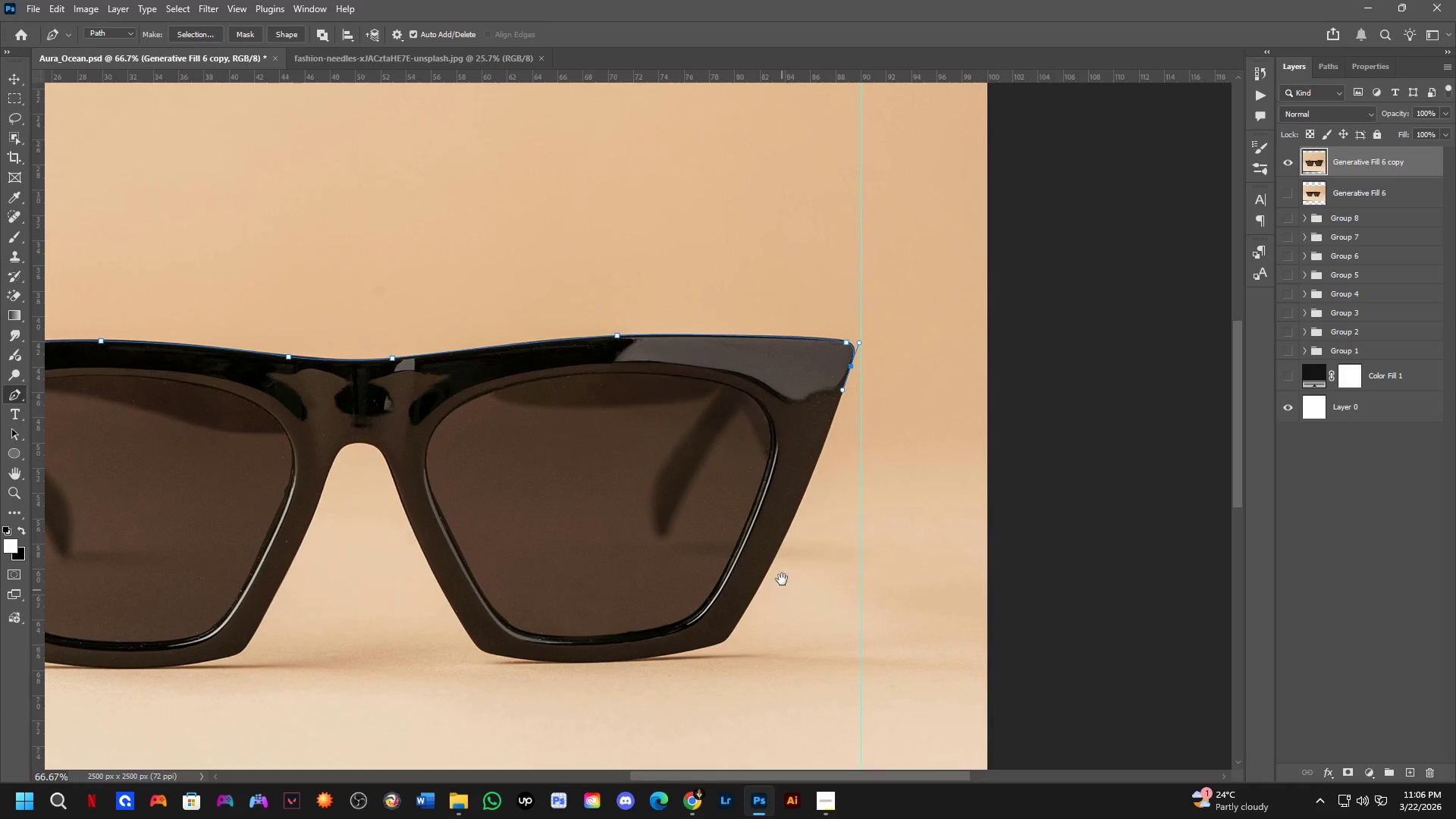 
left_click_drag(start_coordinate=[845, 620], to_coordinate=[851, 385])
 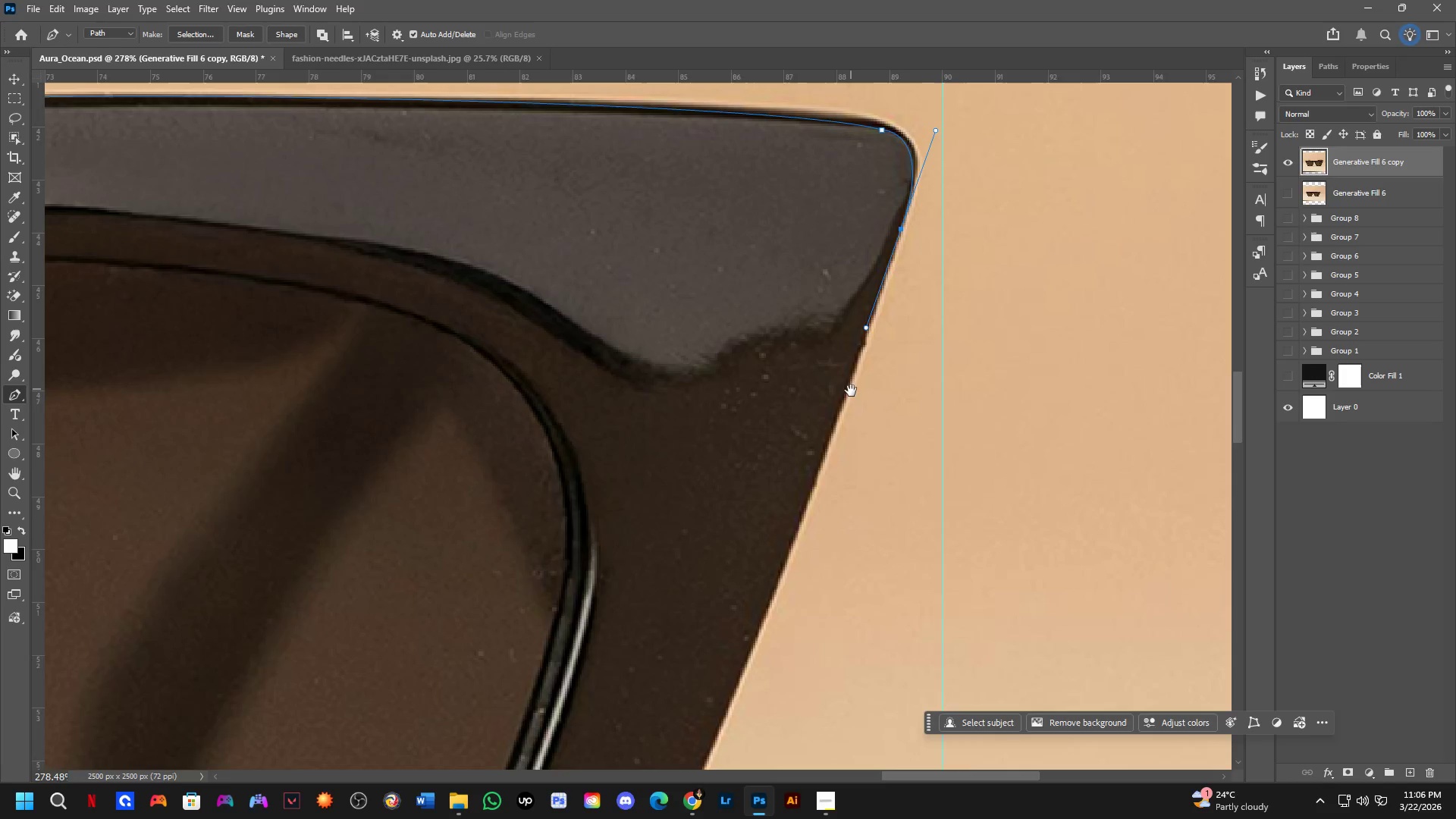 
key(Shift+ShiftLeft)
 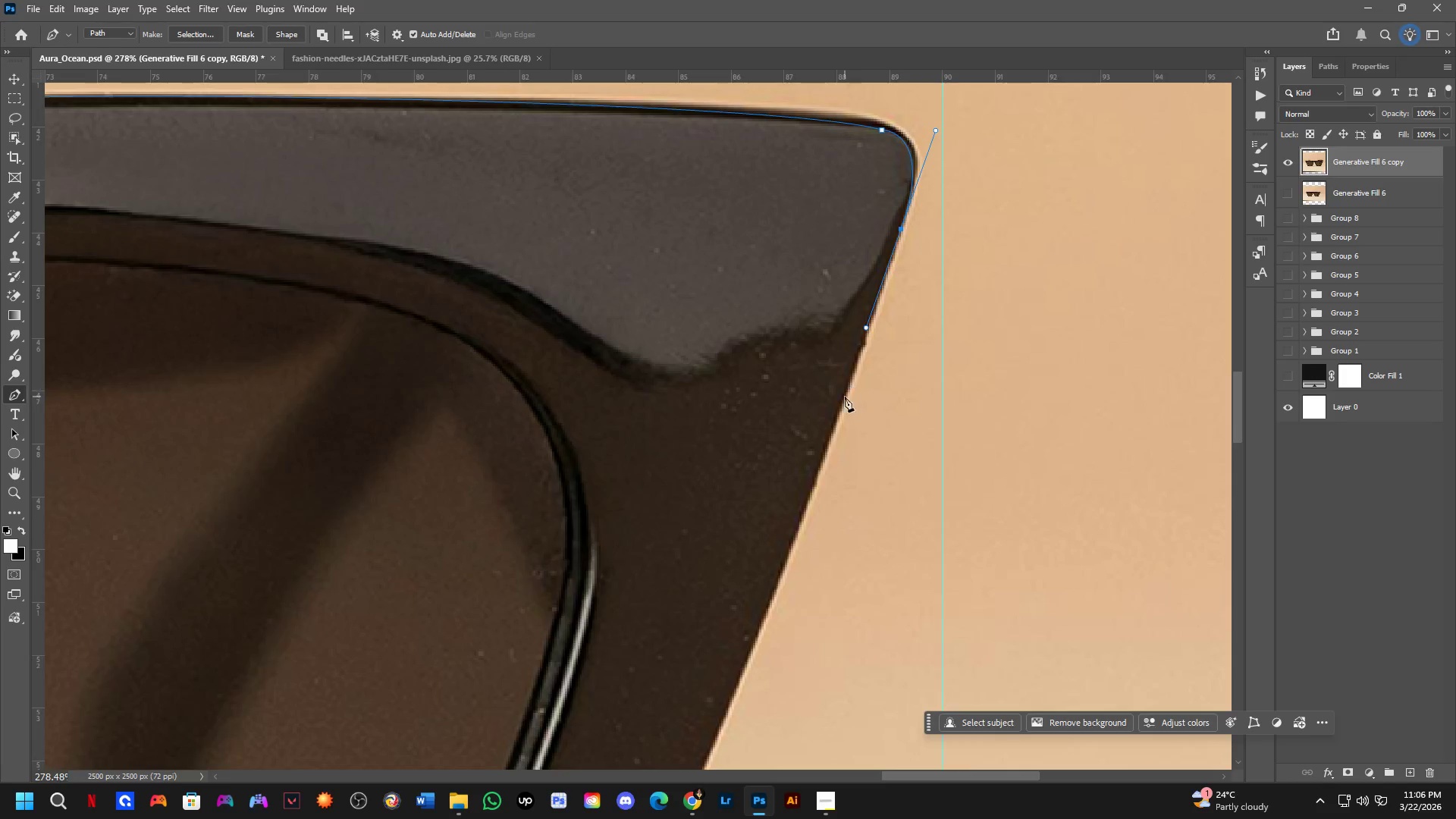 
scroll: coordinate [833, 429], scroll_direction: down, amount: 3.0
 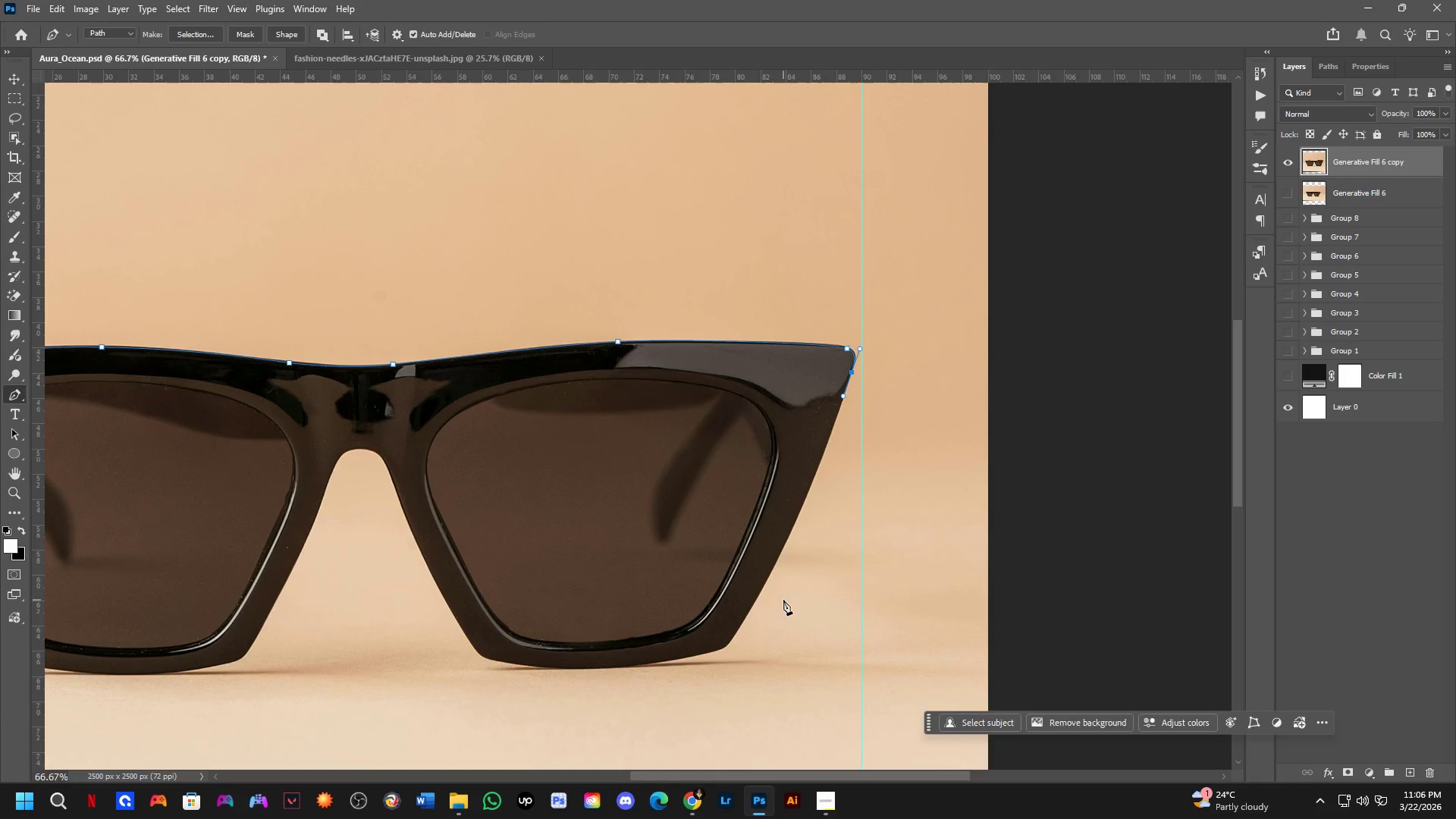 
hold_key(key=Space, duration=0.52)
 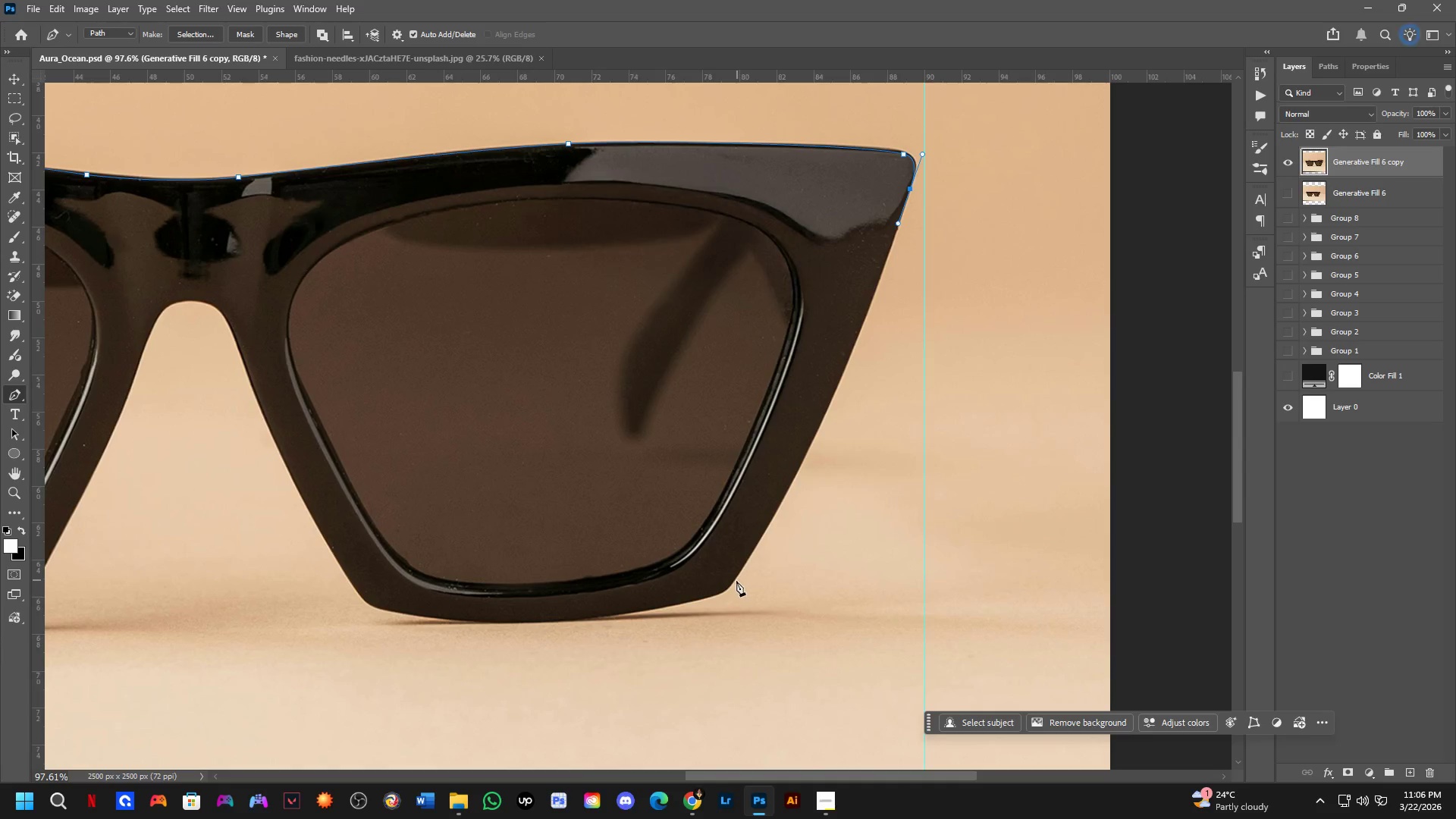 
left_click_drag(start_coordinate=[783, 599], to_coordinate=[791, 535])
 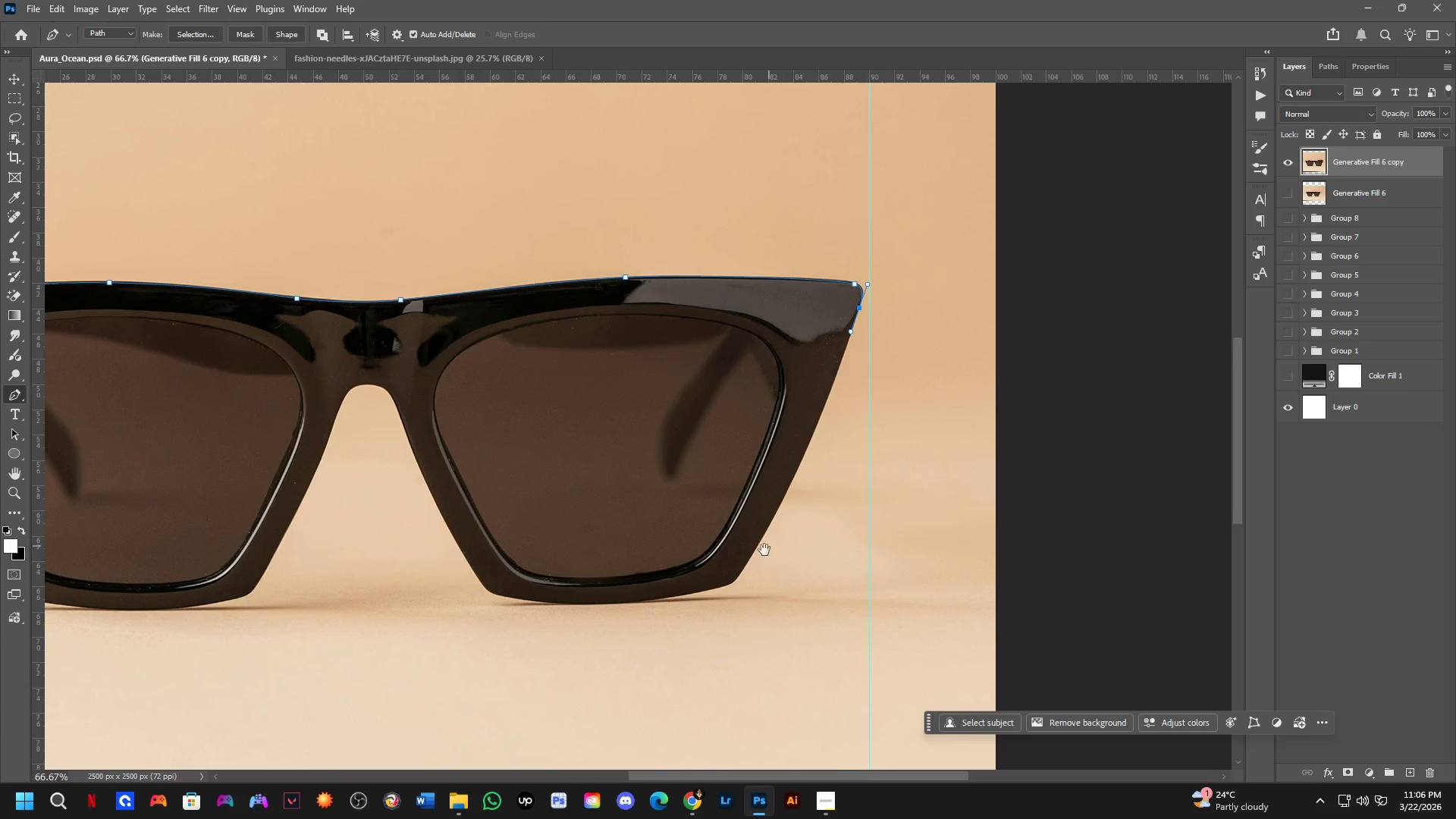 
scroll: coordinate [749, 564], scroll_direction: up, amount: 4.0
 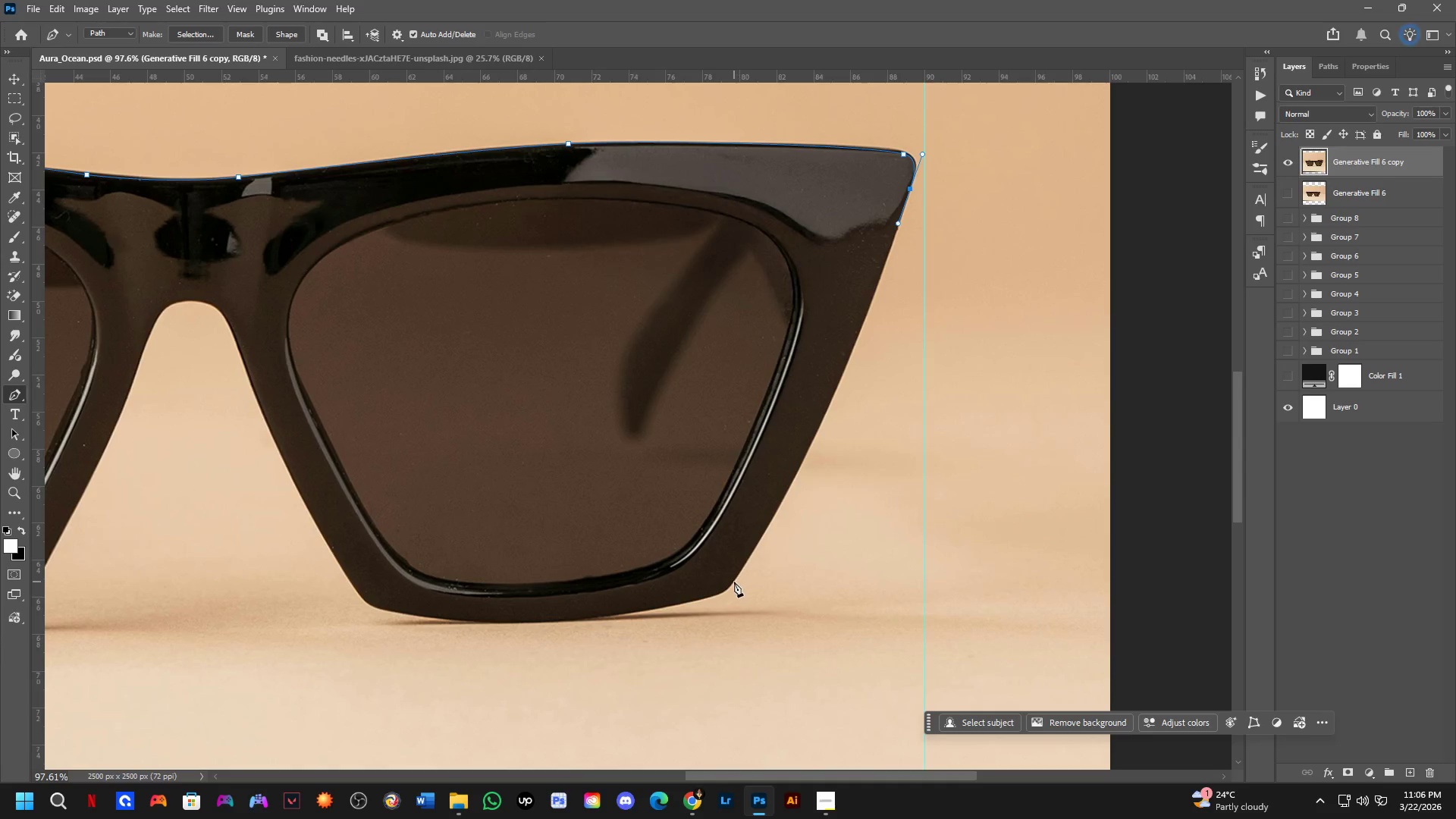 
left_click([733, 582])
 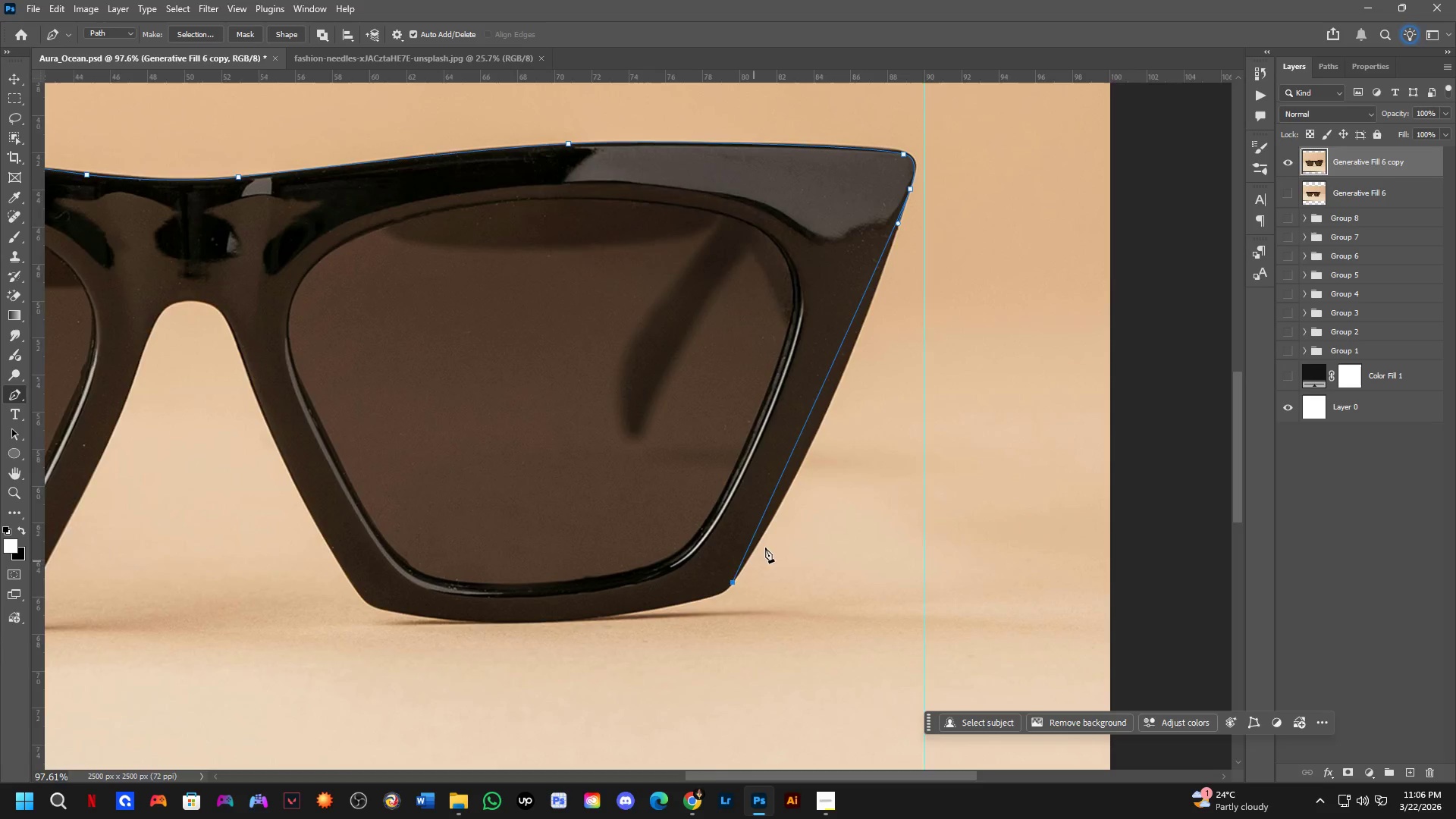 
scroll: coordinate [815, 421], scroll_direction: up, amount: 4.0
 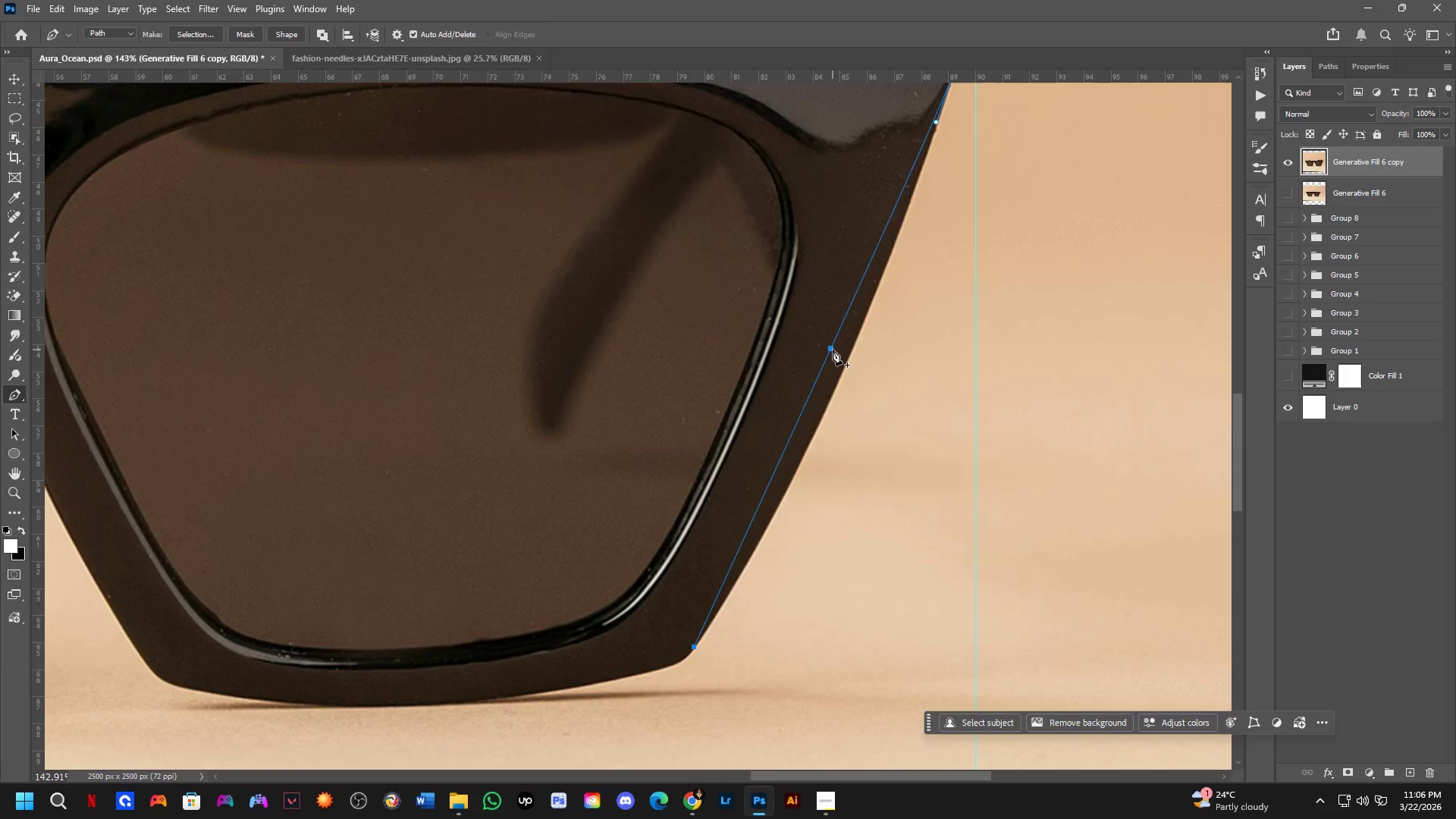 
left_click([833, 350])
 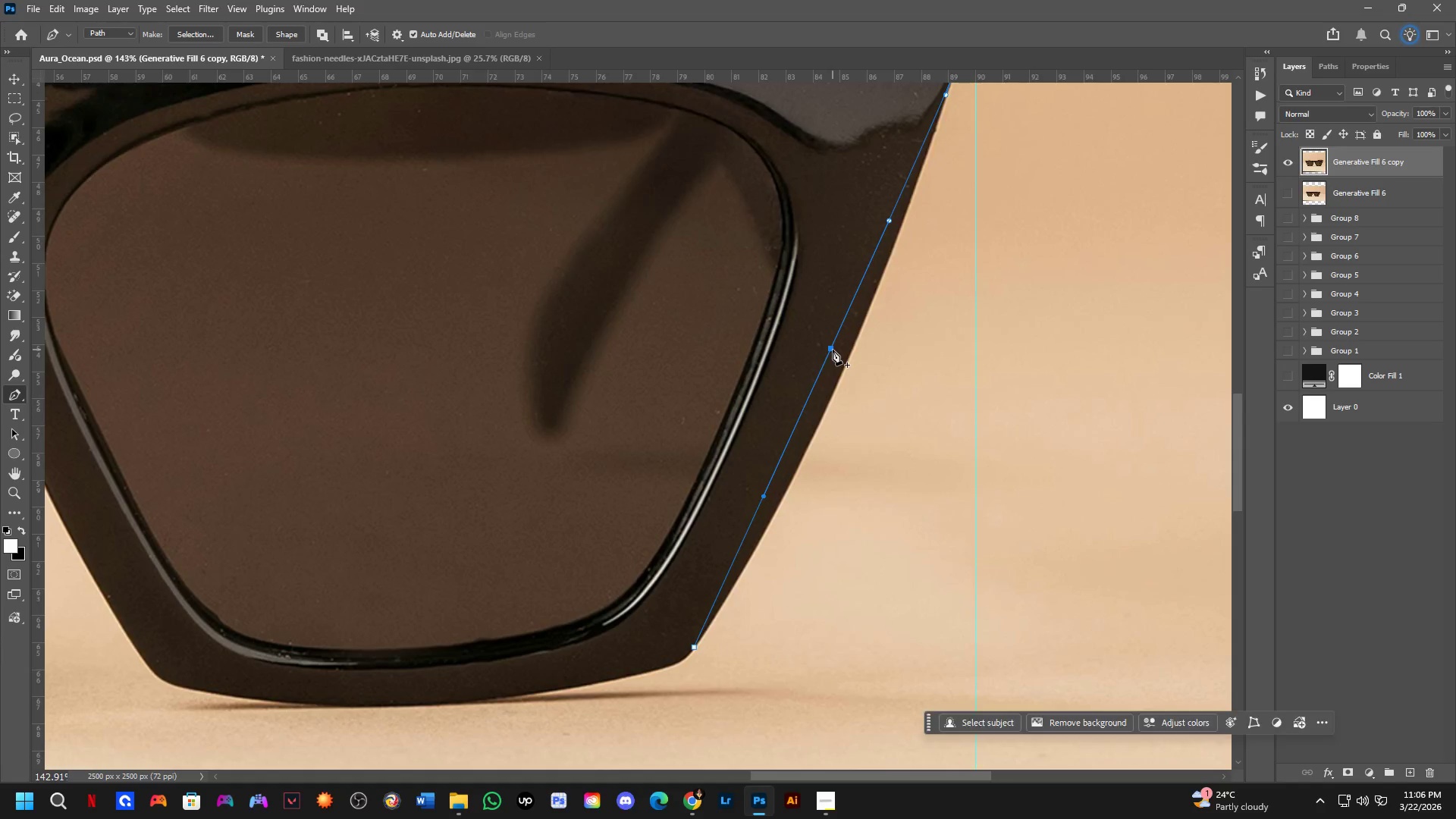 
hold_key(key=ControlLeft, duration=1.28)
left_click_drag(start_coordinate=[833, 349], to_coordinate=[840, 379])
 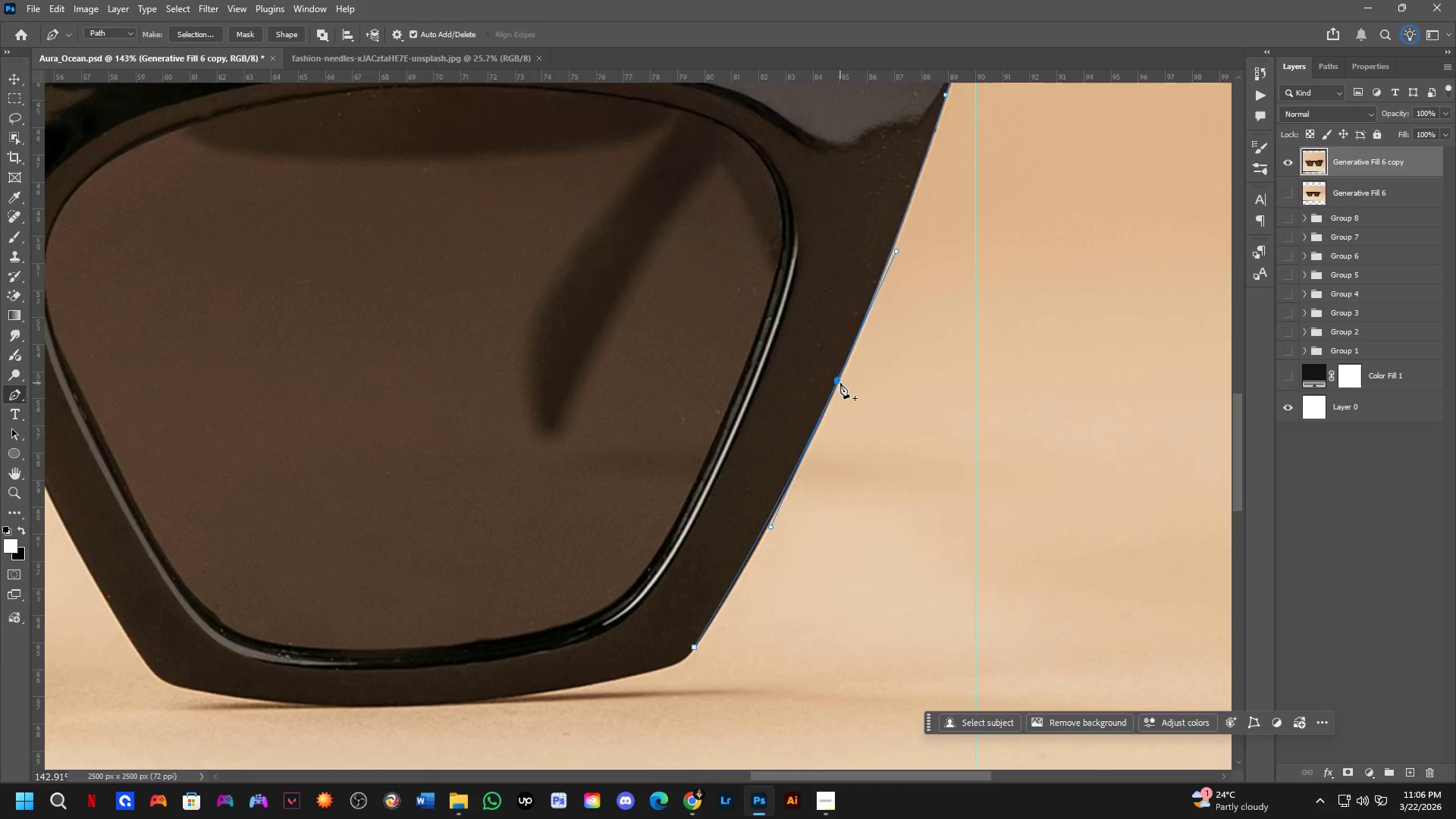 
scroll: coordinate [840, 383], scroll_direction: down, amount: 2.0
 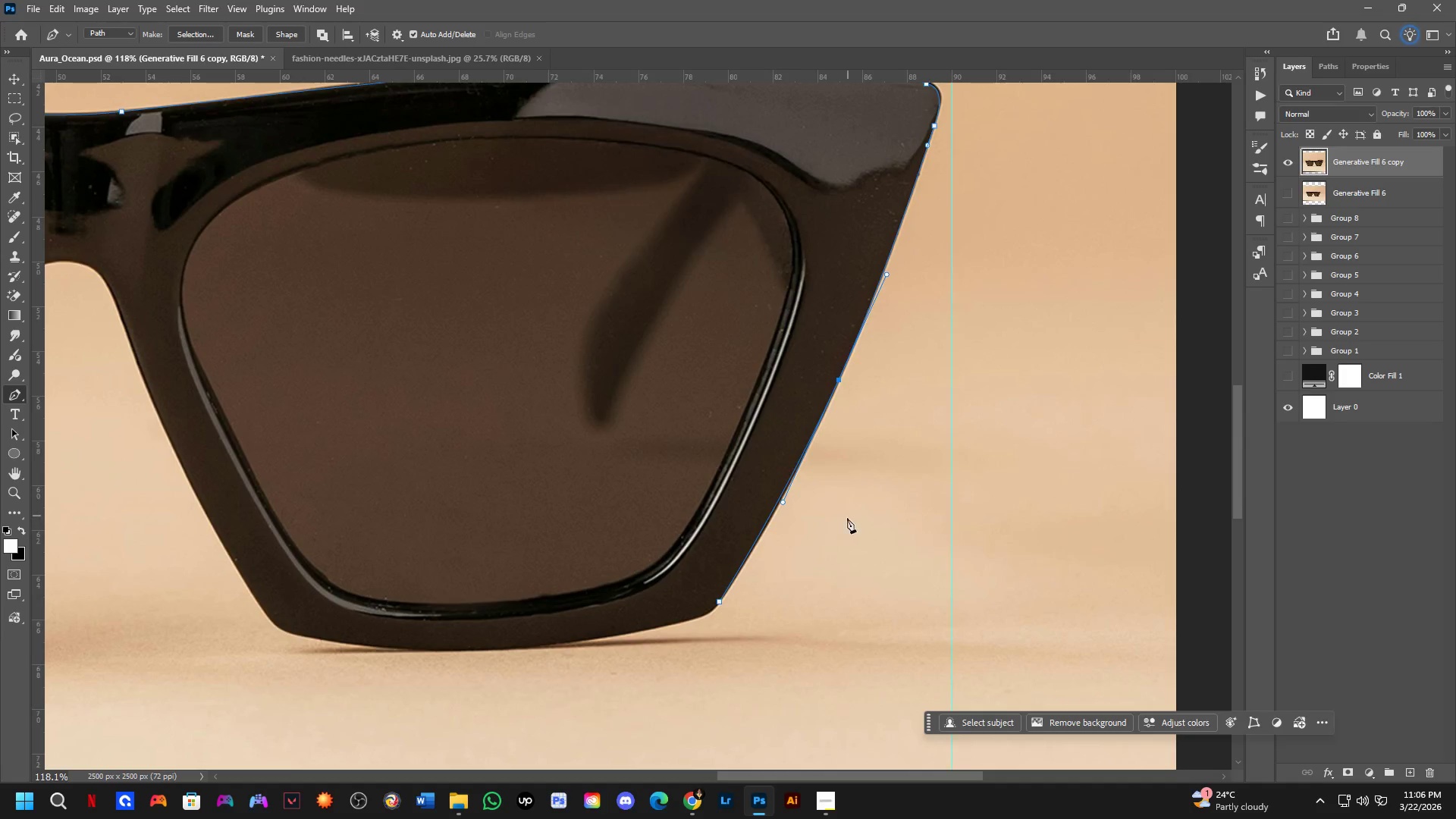 
hold_key(key=Space, duration=0.52)
 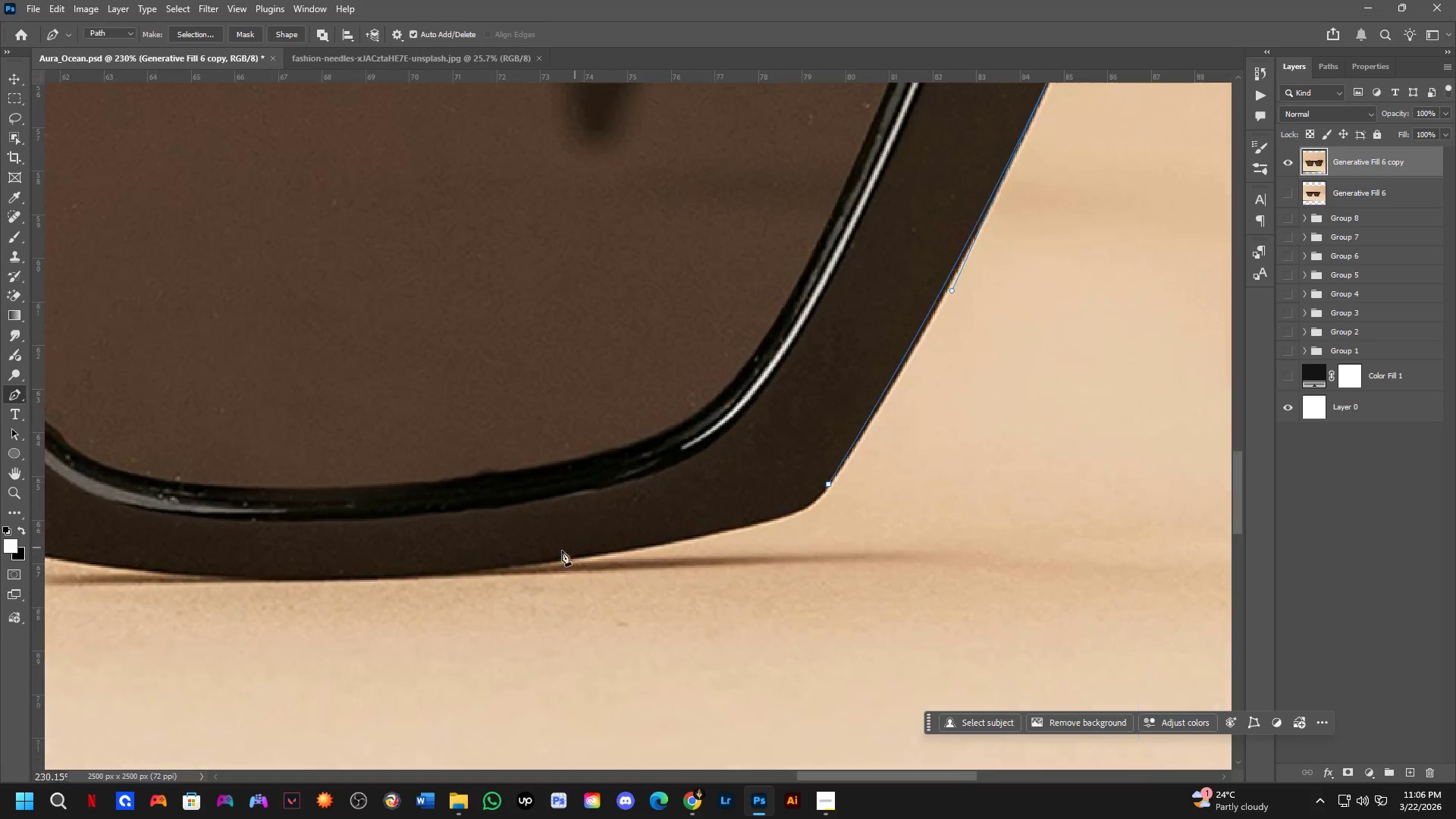 
left_click_drag(start_coordinate=[845, 522], to_coordinate=[910, 427])
 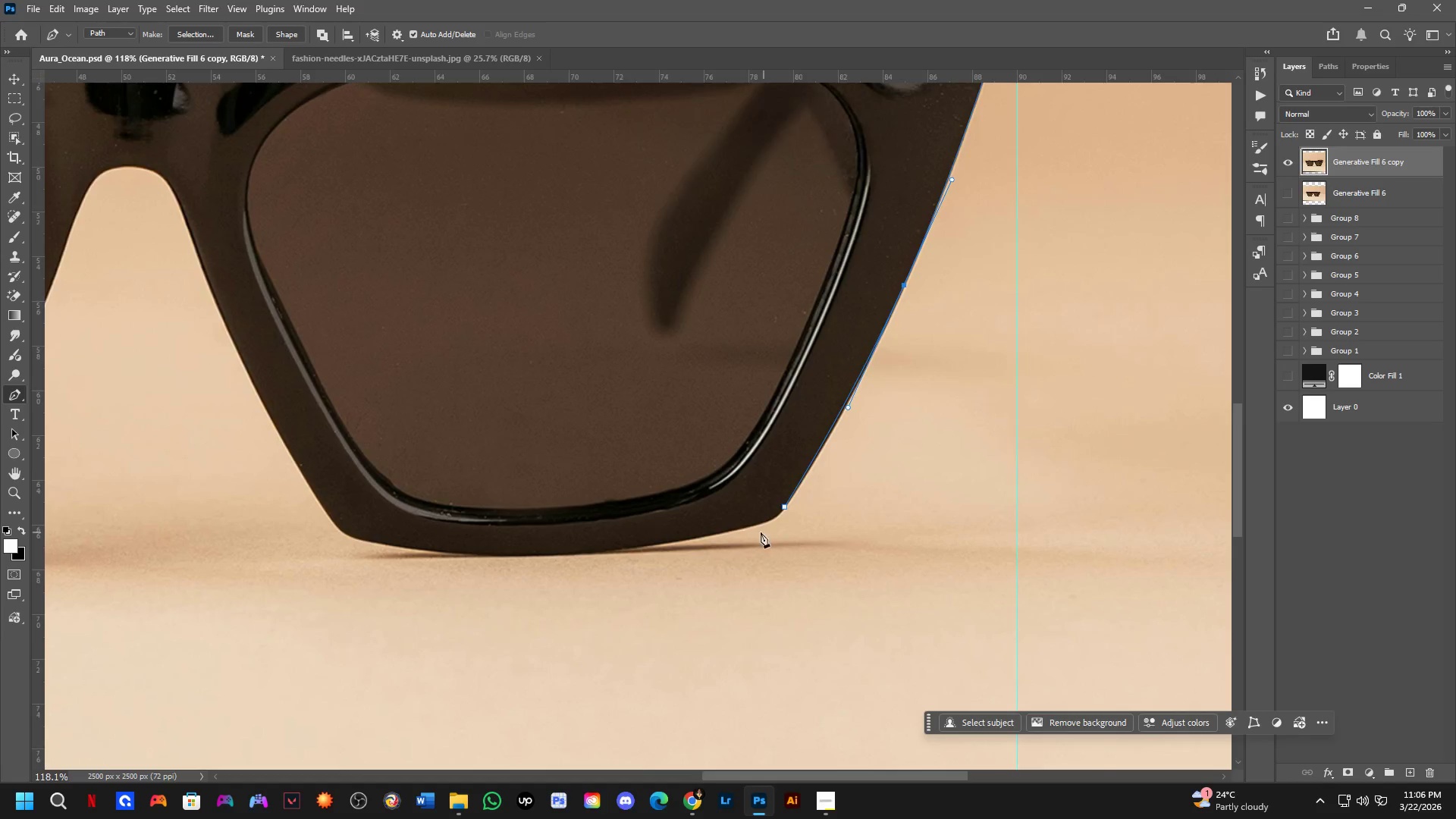 
scroll: coordinate [625, 536], scroll_direction: up, amount: 7.0
 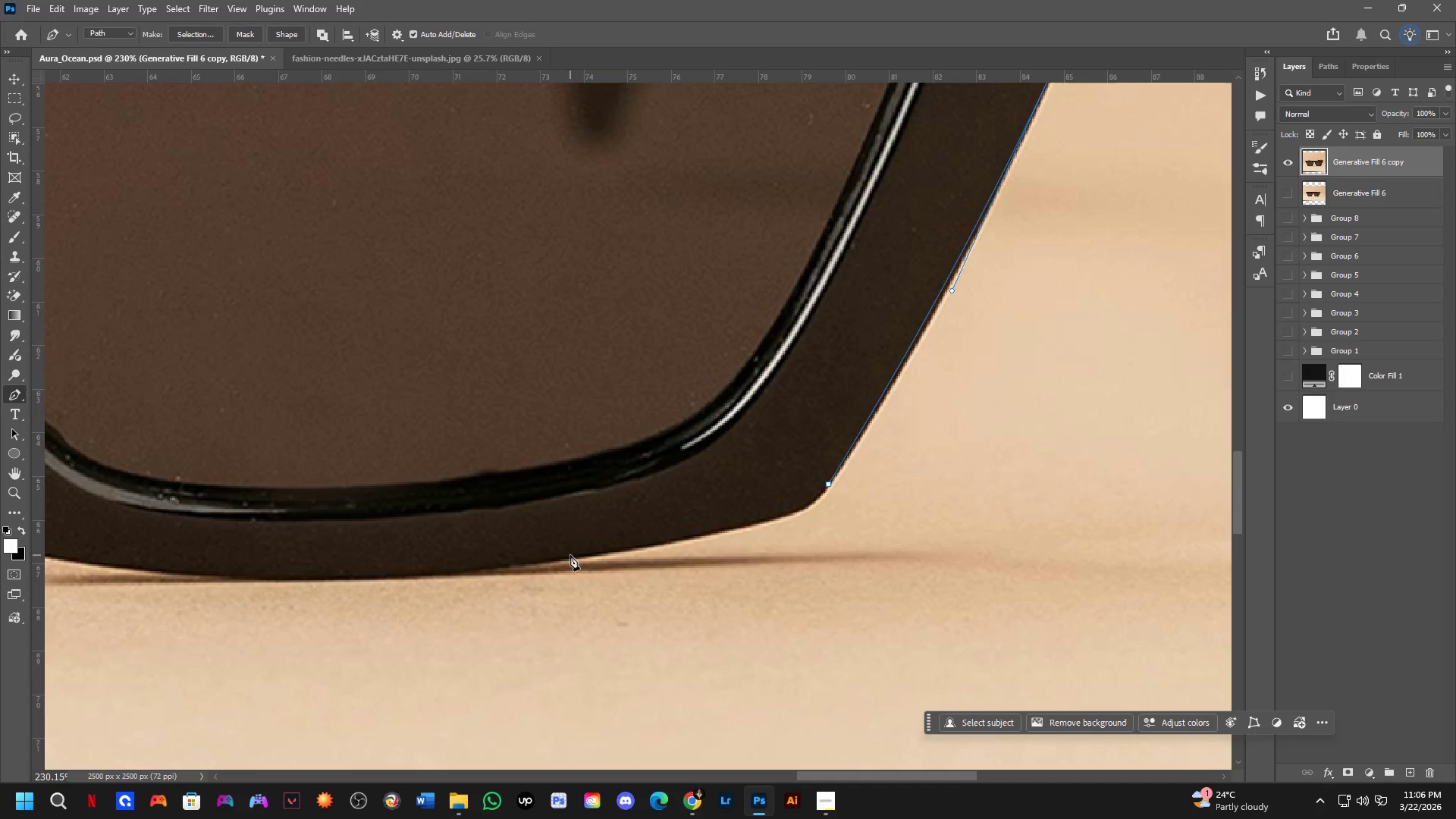 
left_click_drag(start_coordinate=[566, 557], to_coordinate=[328, 587])
 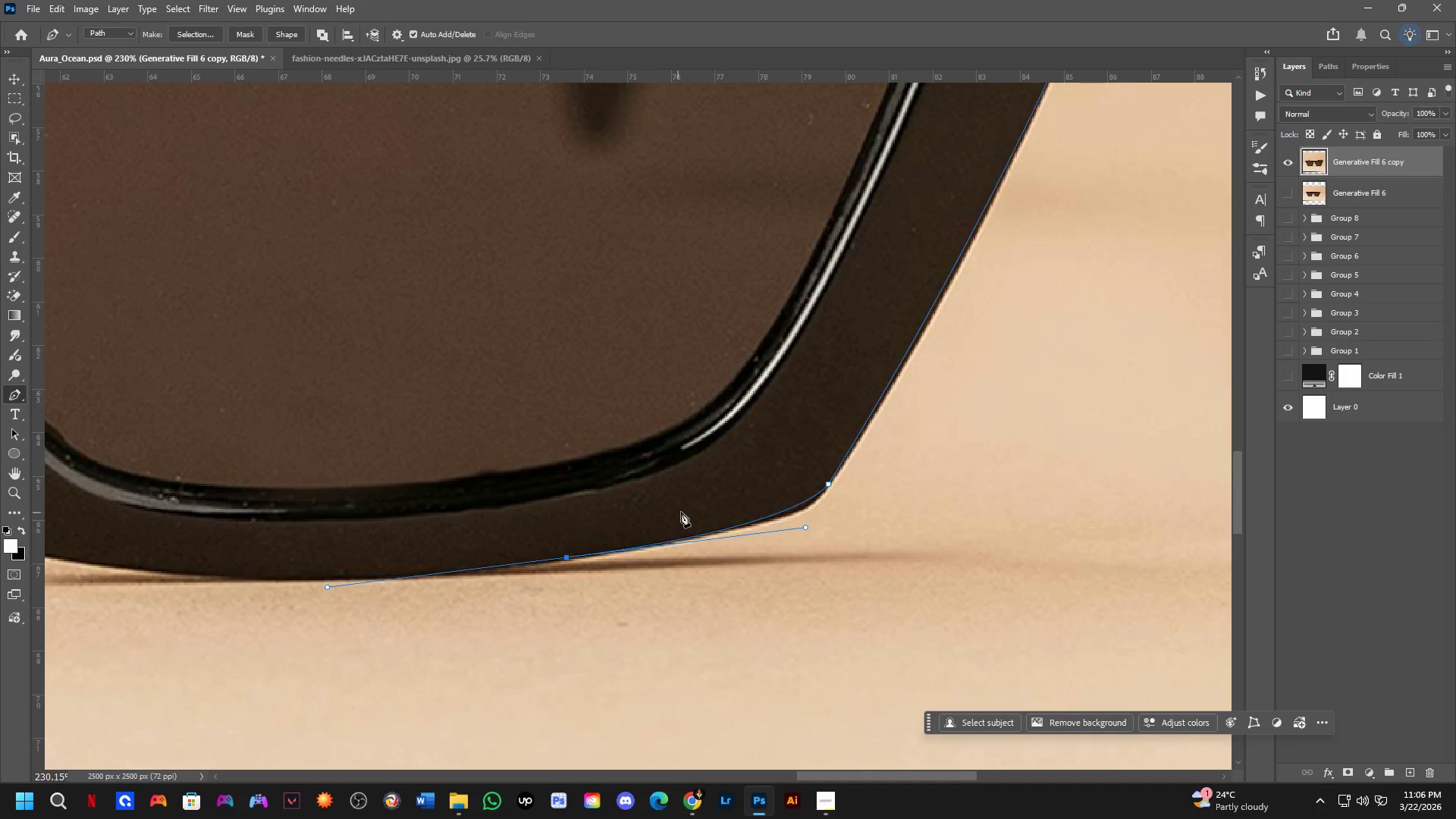 
key(Control+Z)
 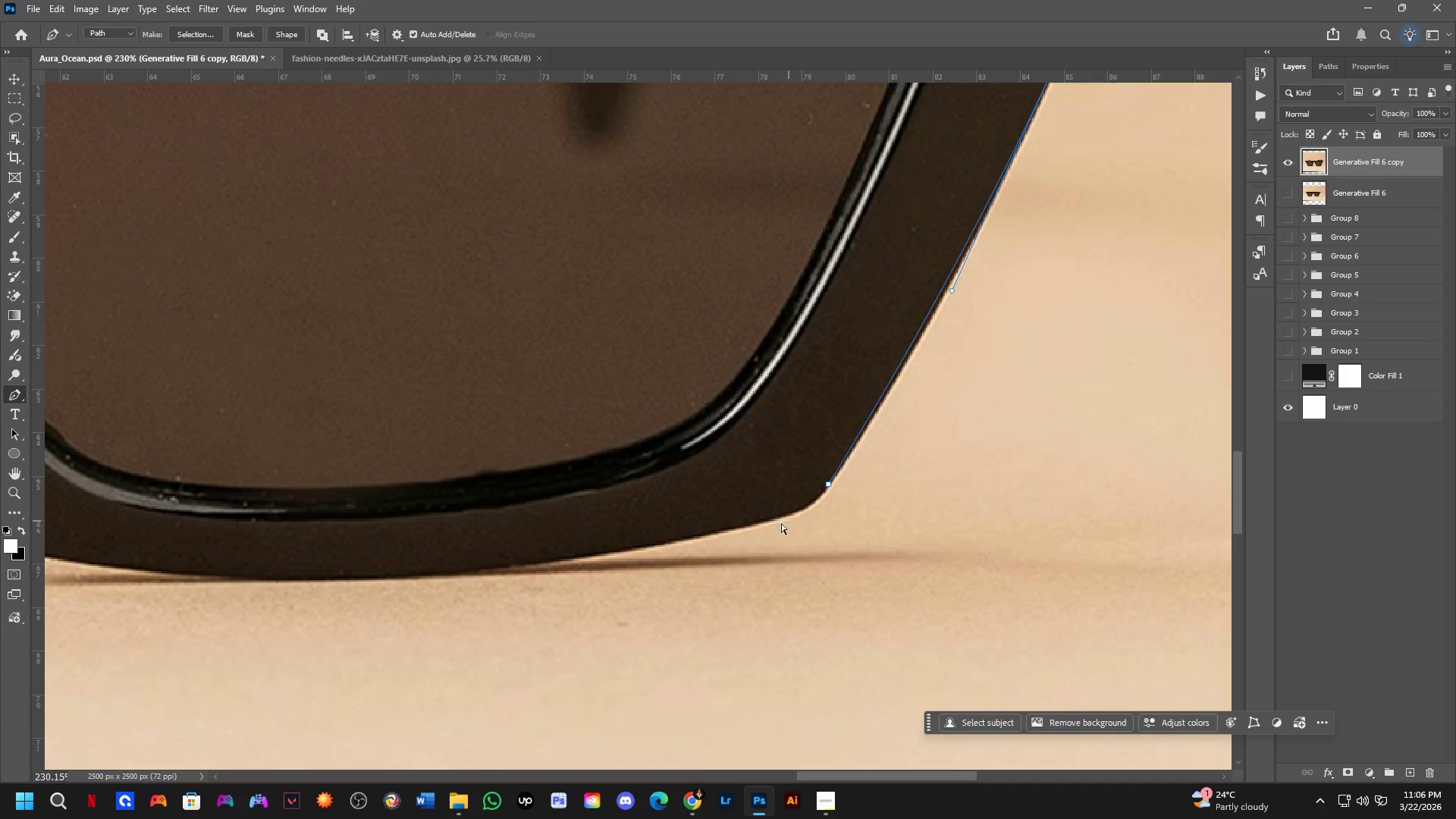 
key(Control+Z)
 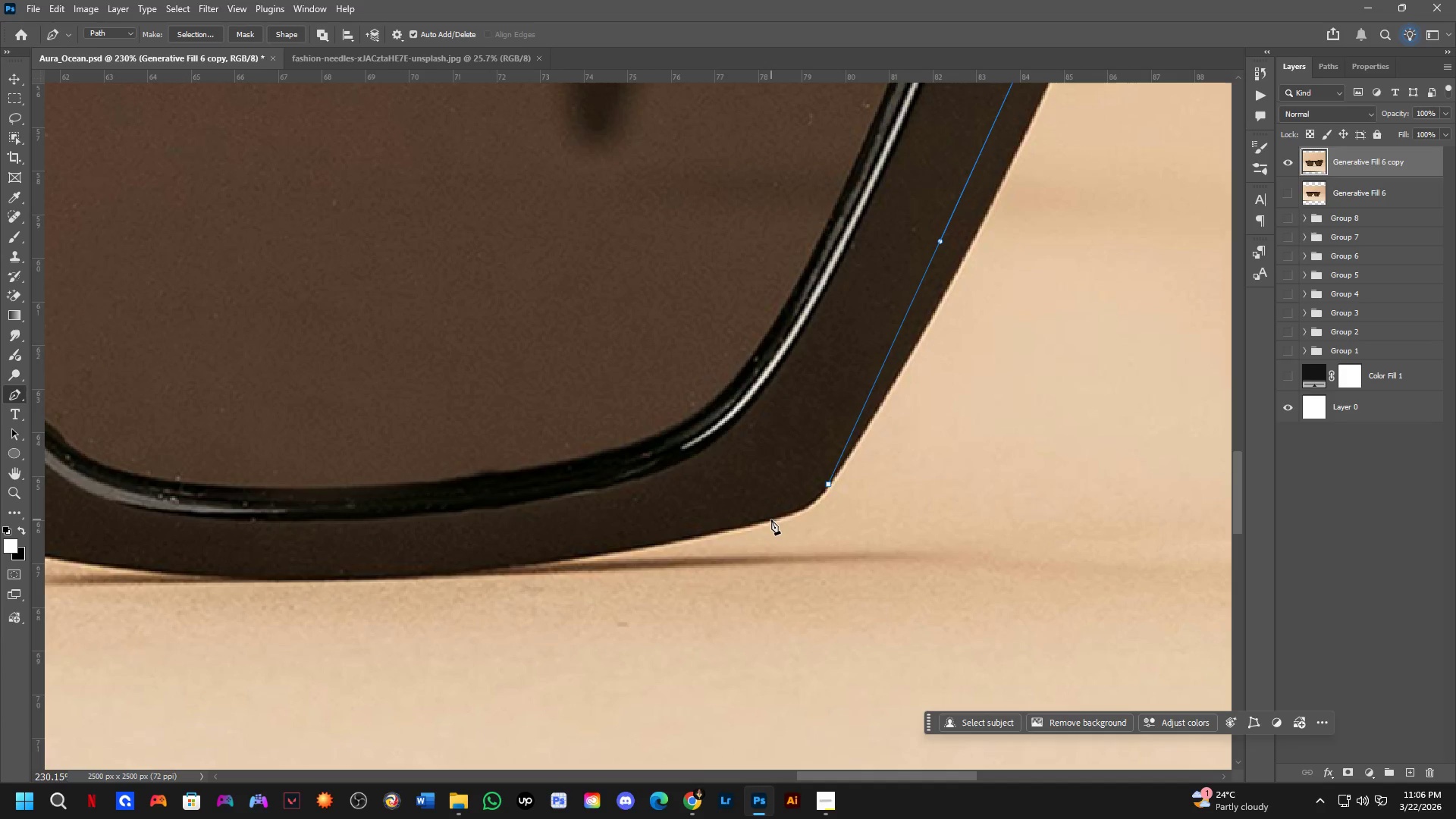 
key(Control+ControlLeft)
 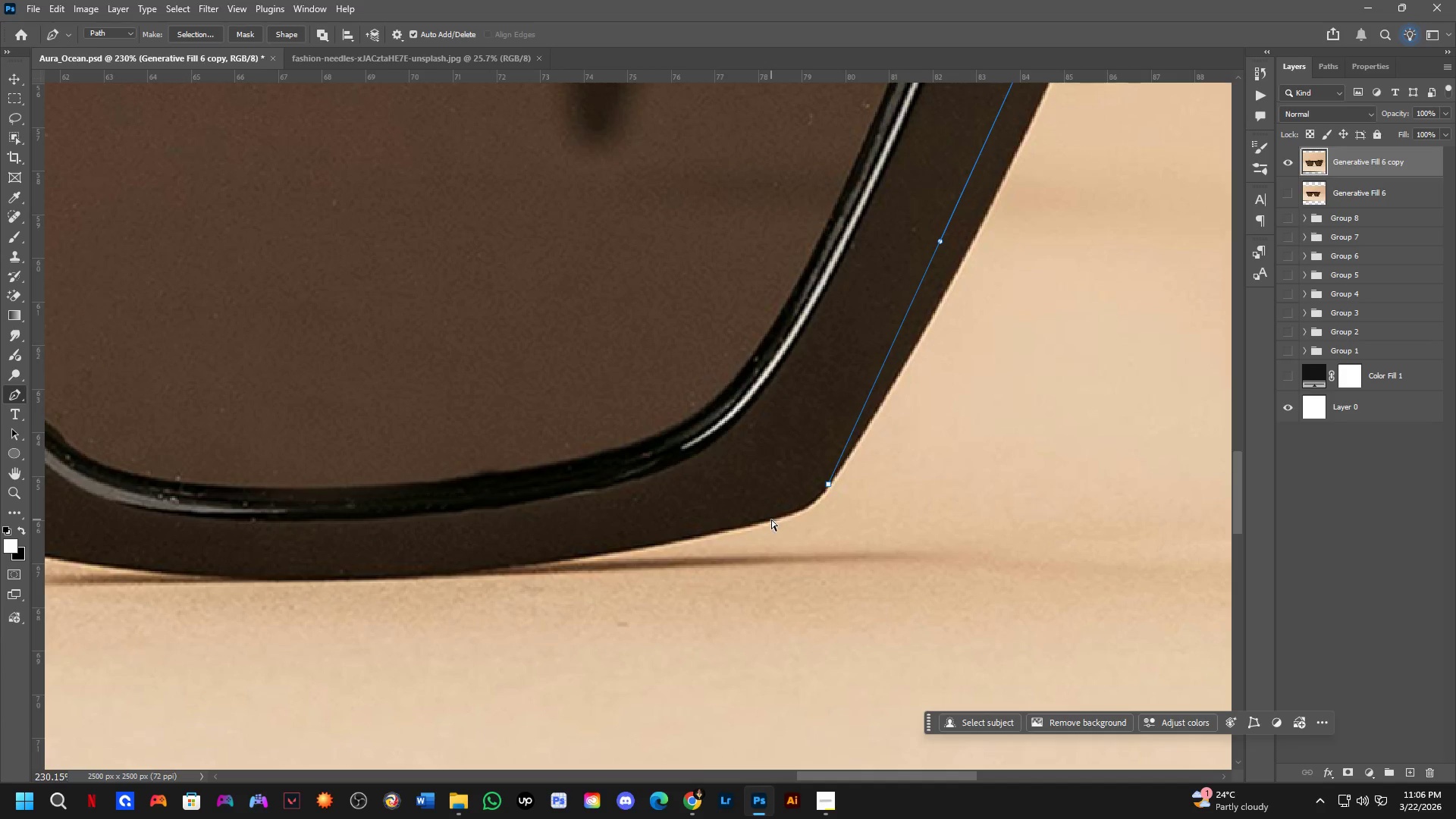 
key(Control+Shift+ShiftLeft)
 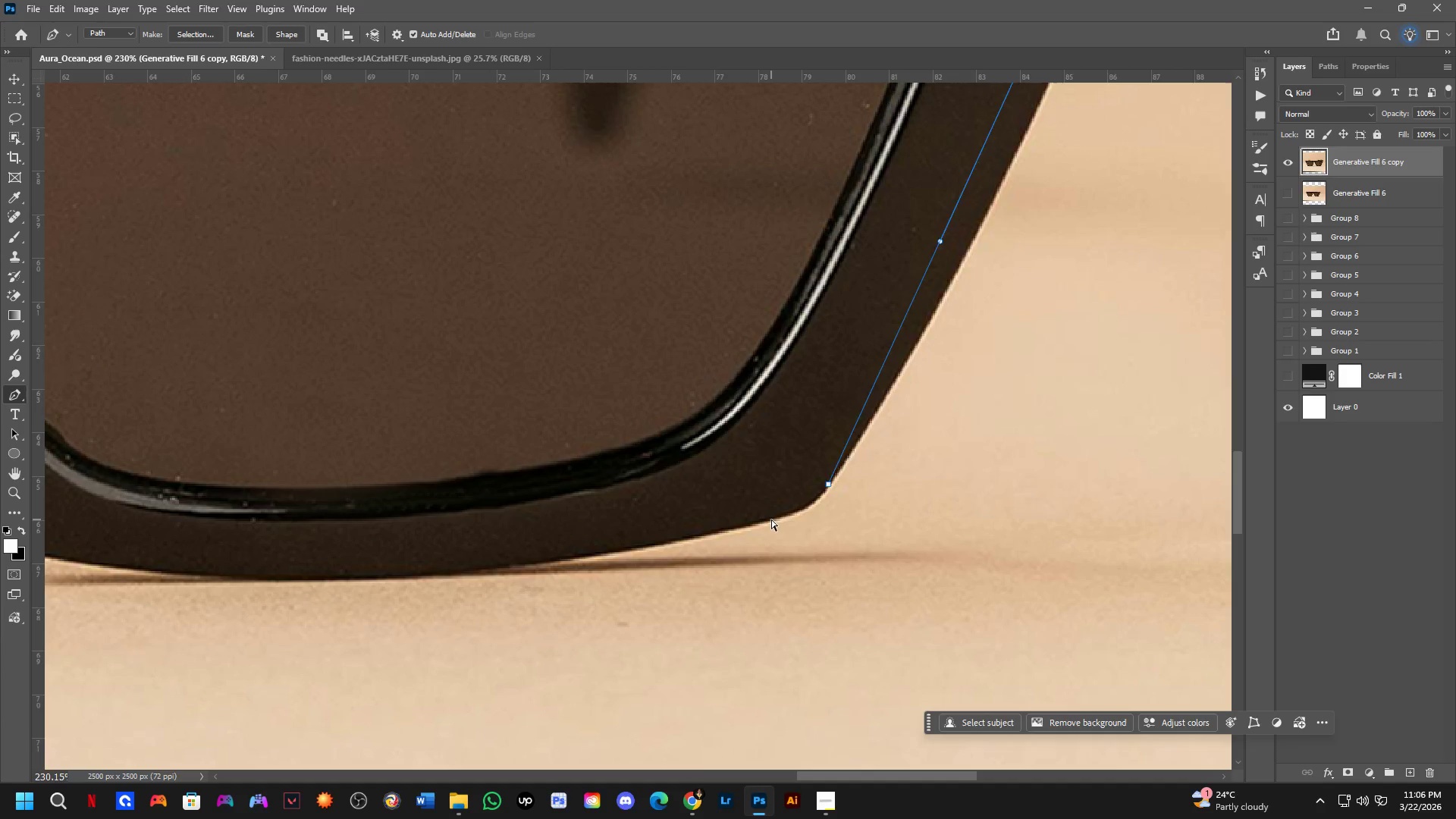 
key(Control+Shift+Z)
 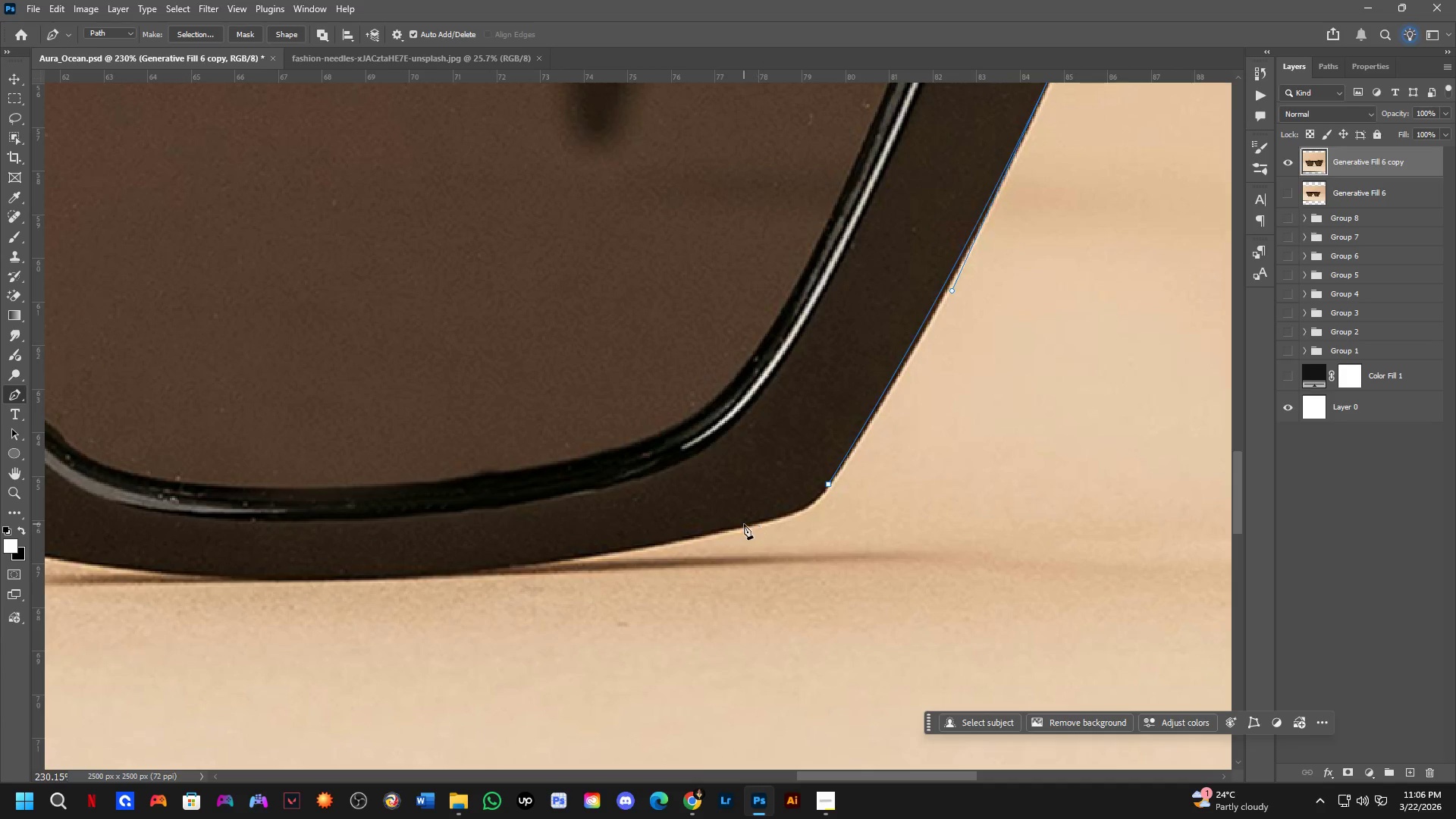 
left_click_drag(start_coordinate=[741, 523], to_coordinate=[667, 531])
 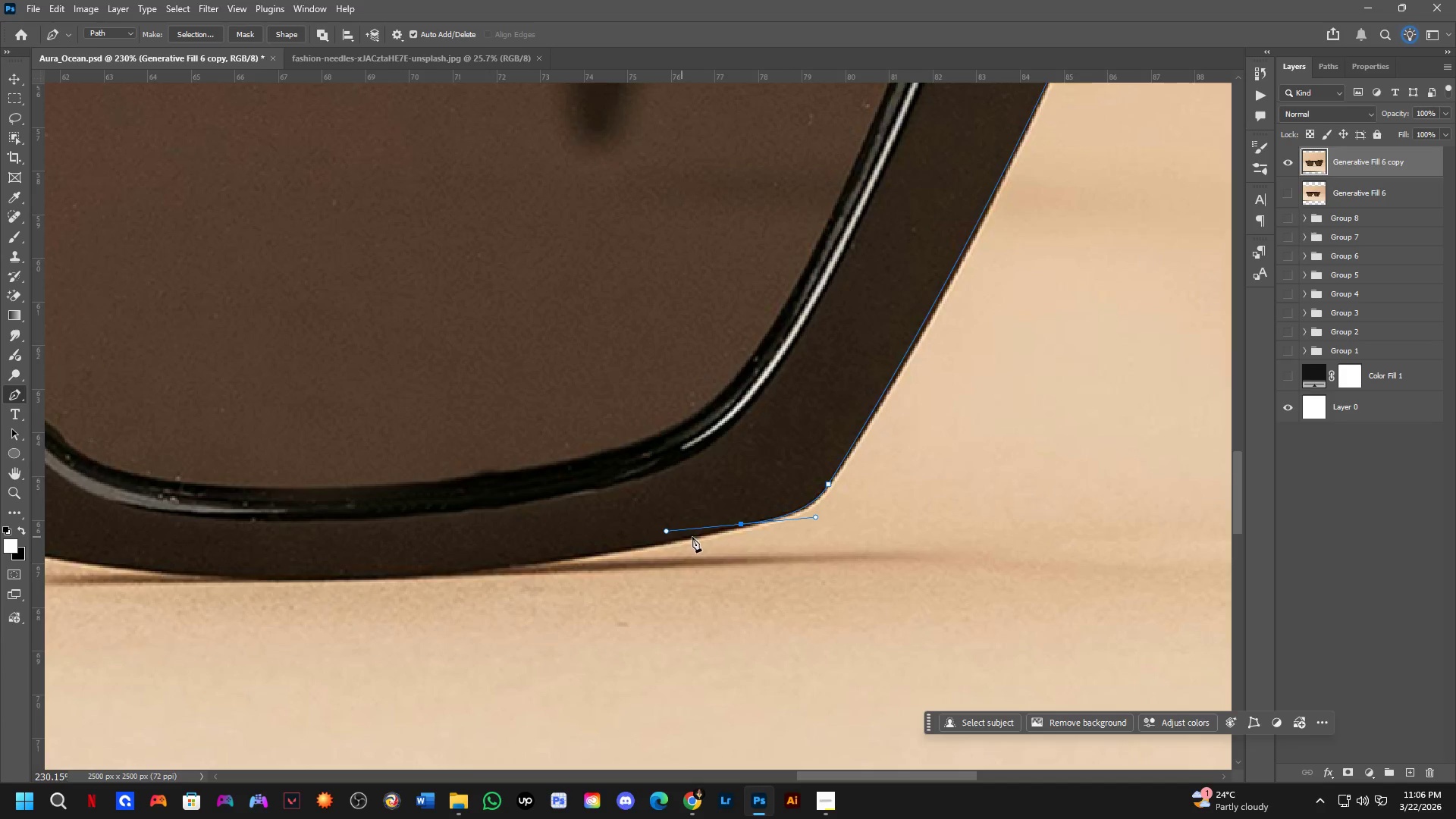 
key(Control+ControlLeft)
 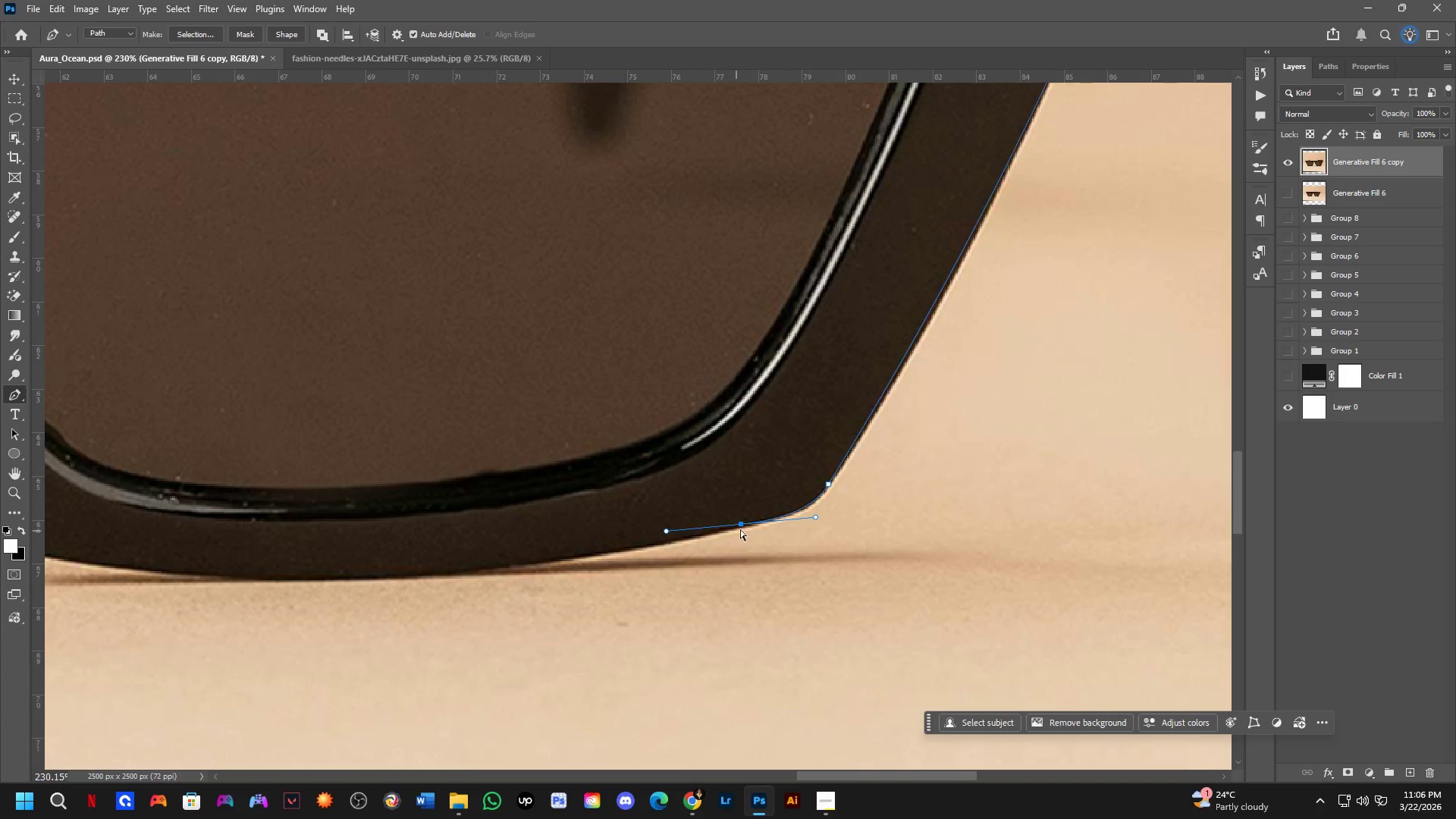 
key(Control+Z)
 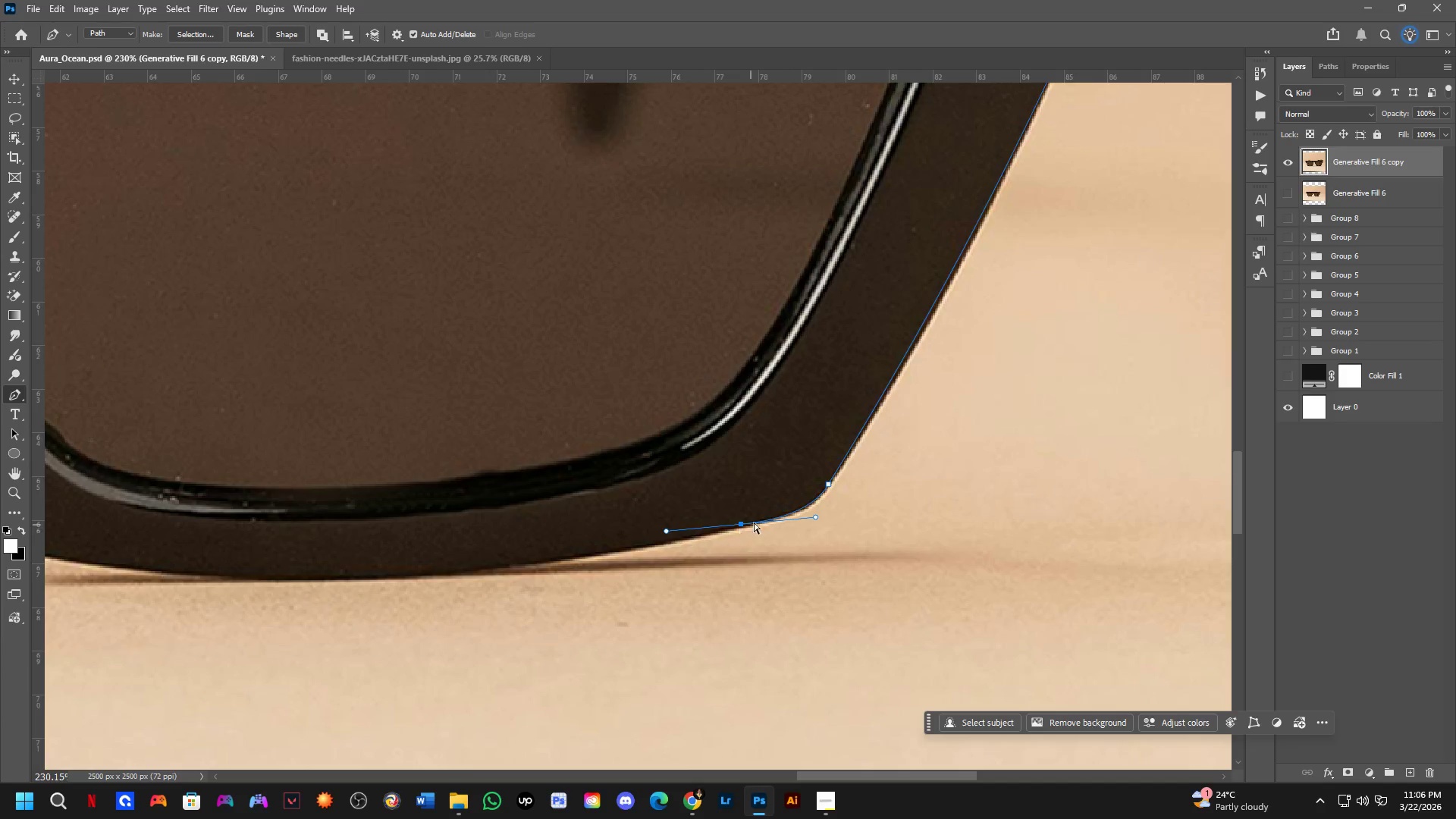 
scroll: coordinate [748, 518], scroll_direction: up, amount: 3.0
 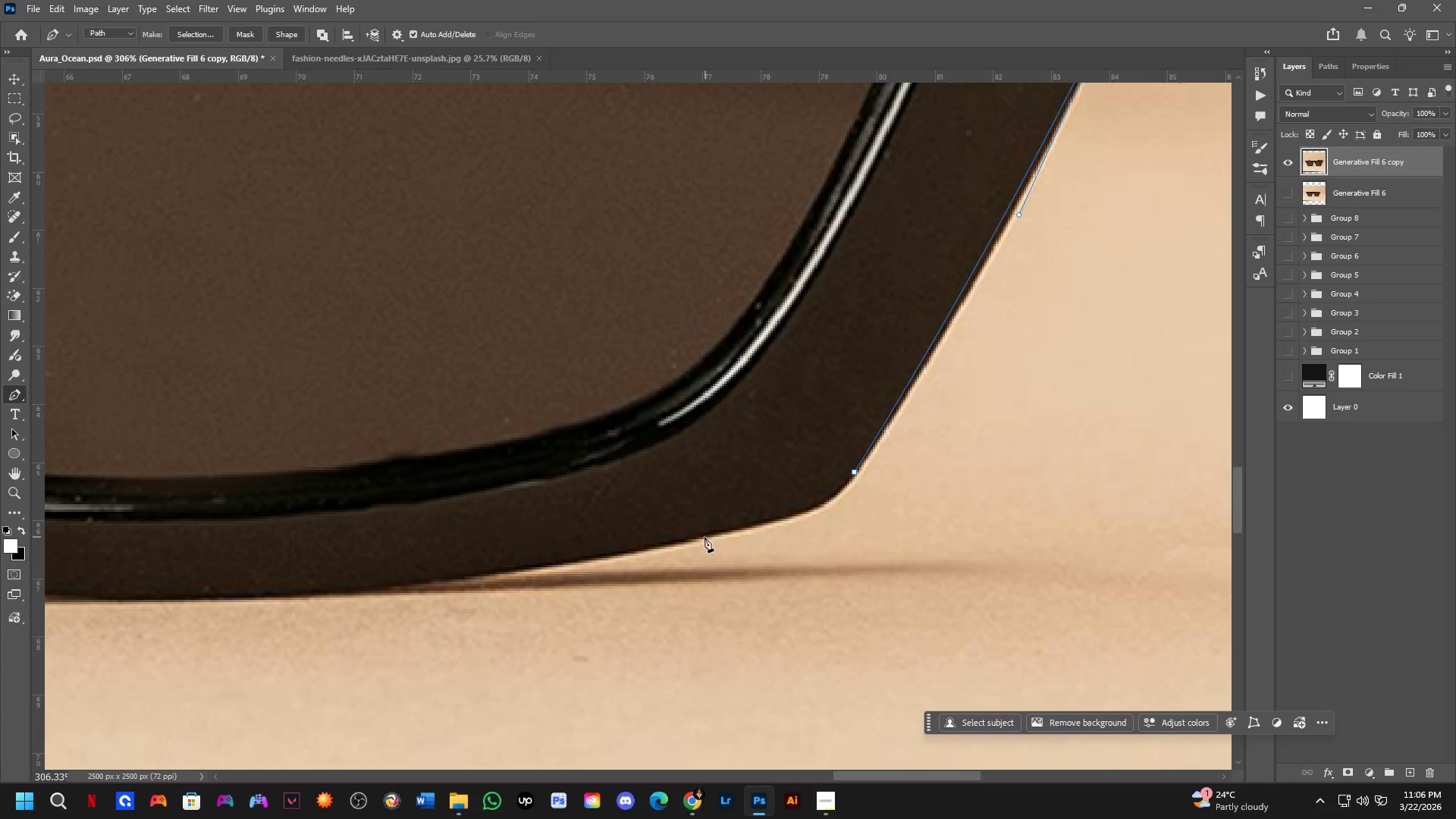 
left_click_drag(start_coordinate=[693, 536], to_coordinate=[569, 548])
 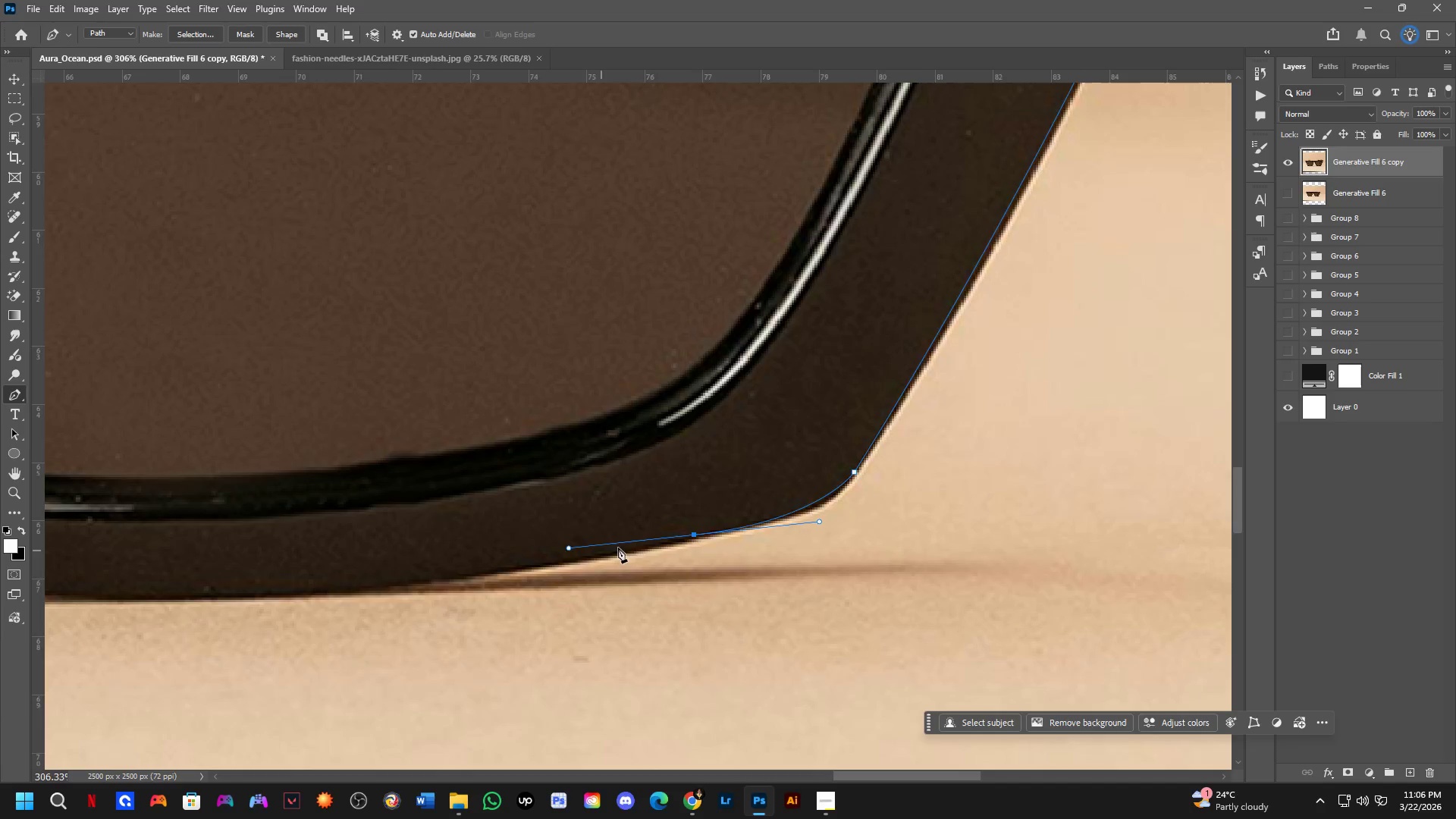 
scroll: coordinate [678, 535], scroll_direction: down, amount: 4.0
 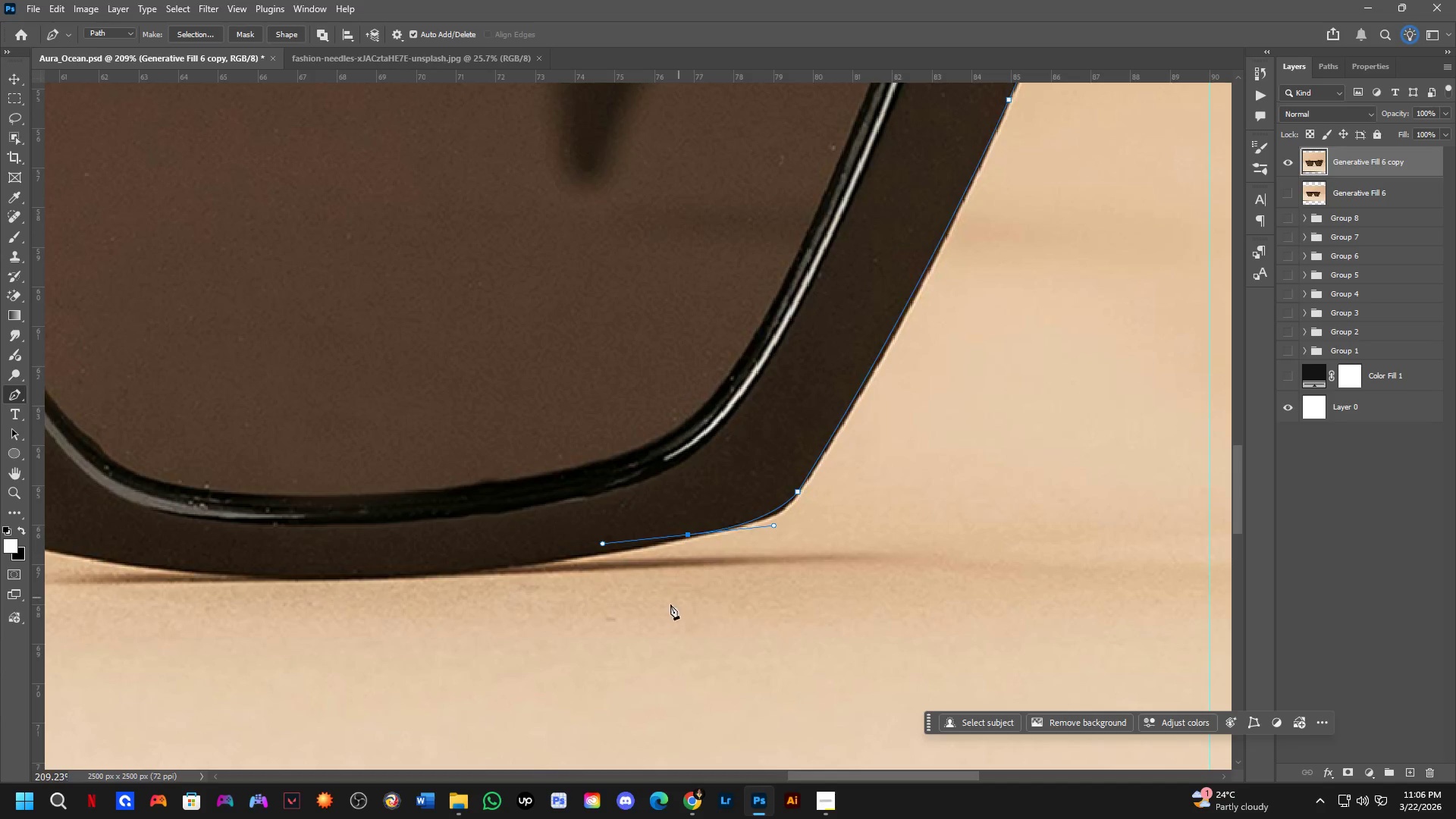 
hold_key(key=Space, duration=0.56)
 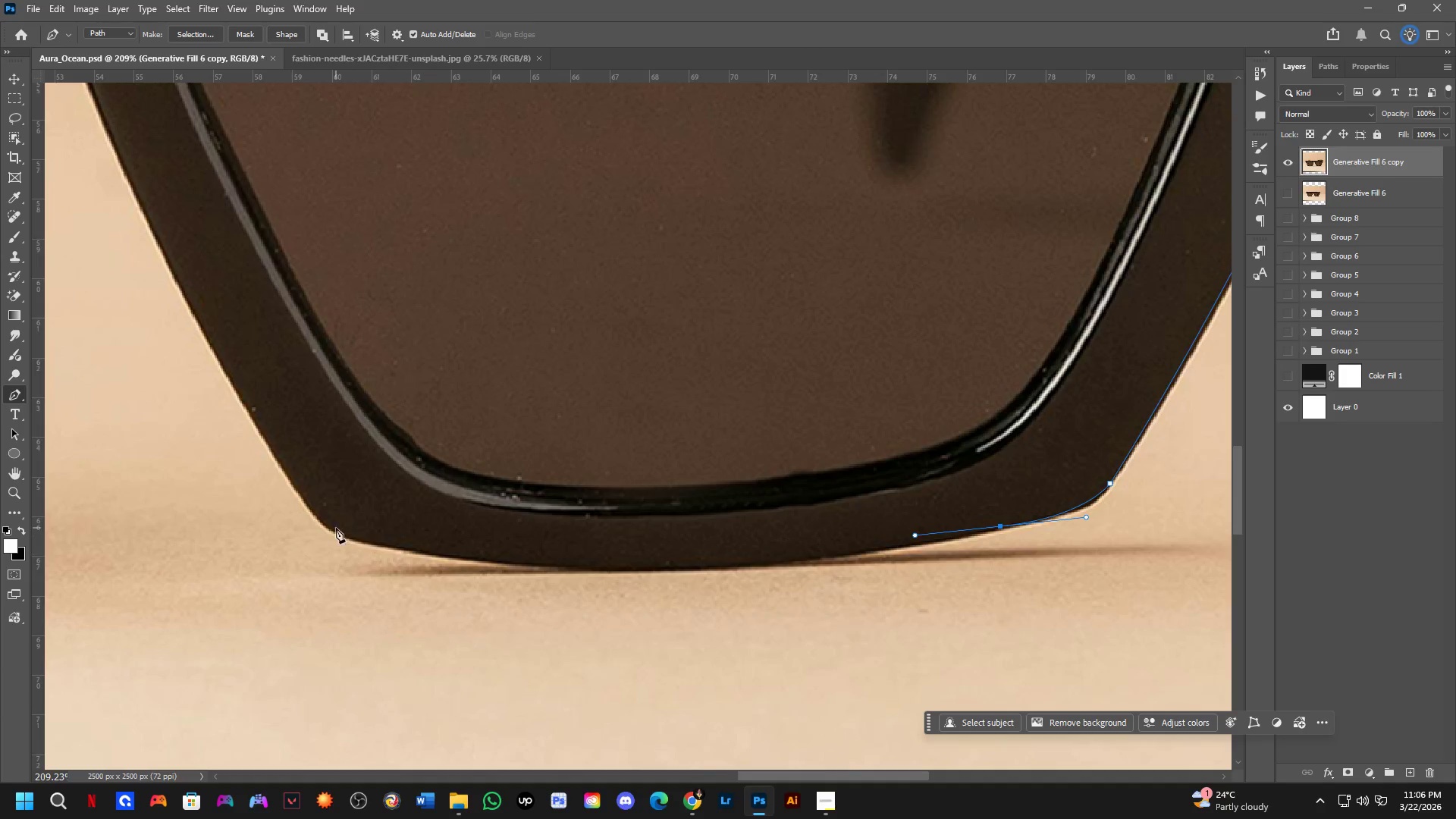 
left_click_drag(start_coordinate=[563, 620], to_coordinate=[876, 611])
 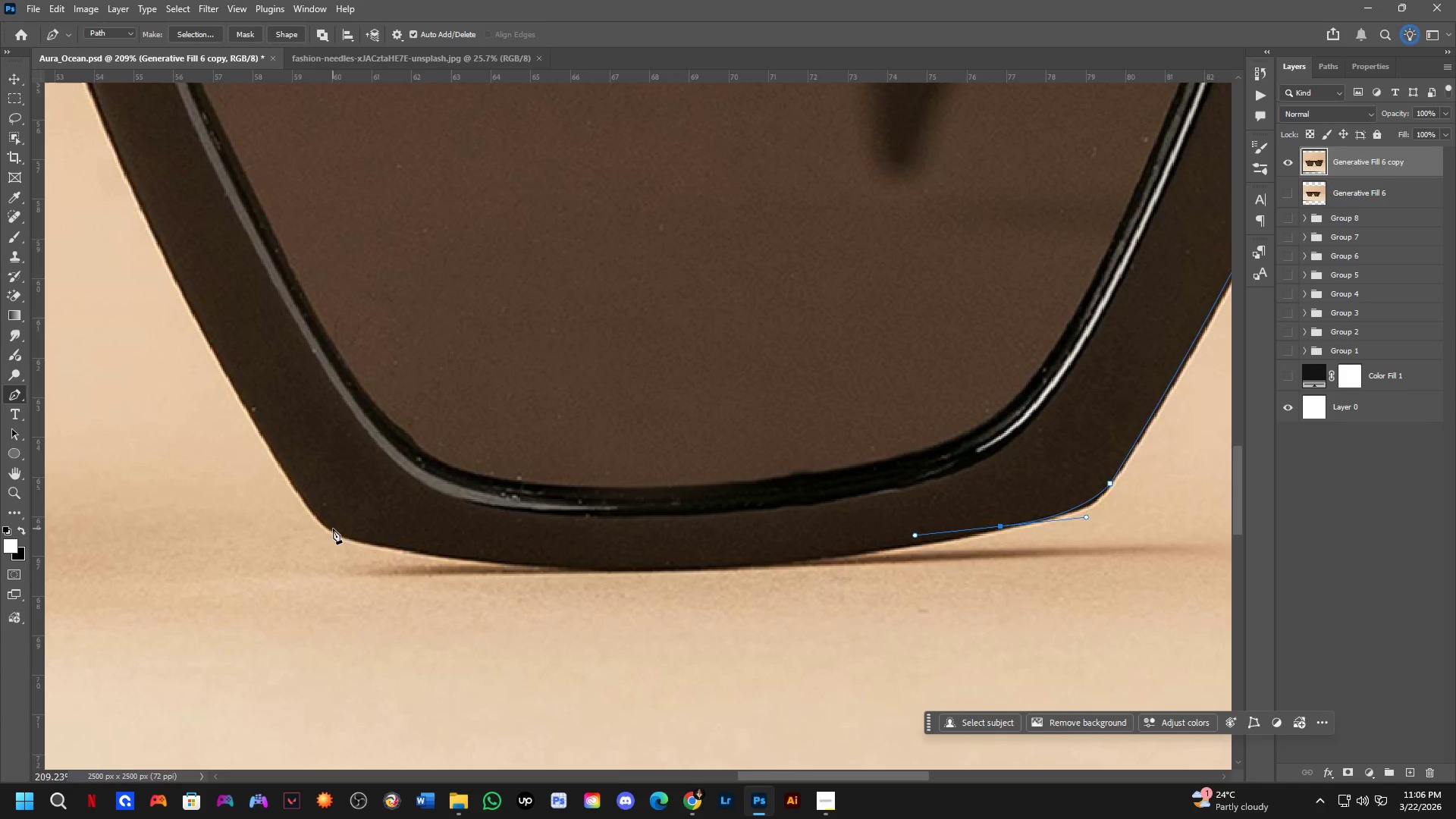 
left_click([333, 529])
 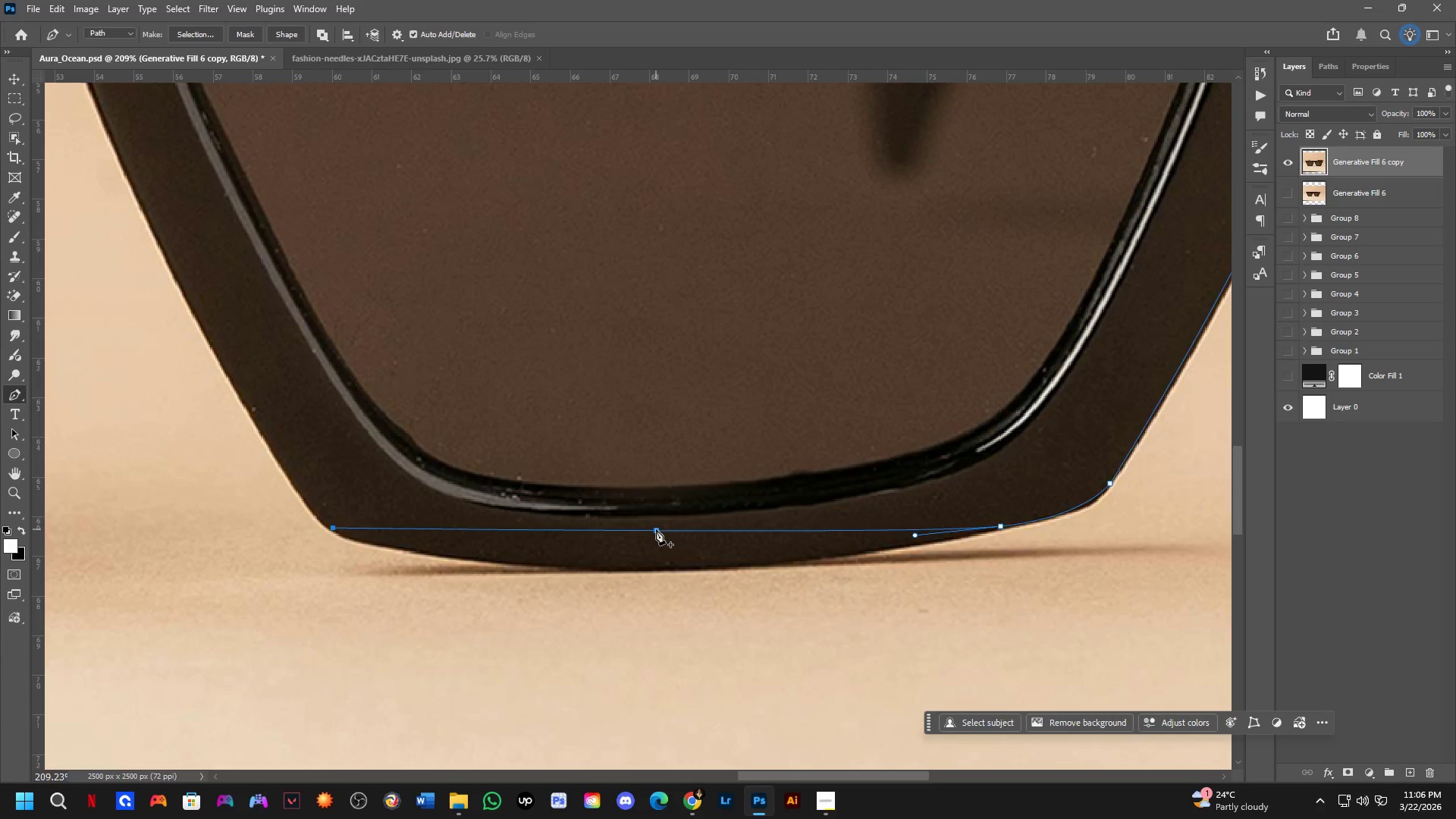 
hold_key(key=ControlLeft, duration=1.31)
left_click_drag(start_coordinate=[655, 529], to_coordinate=[652, 566])
 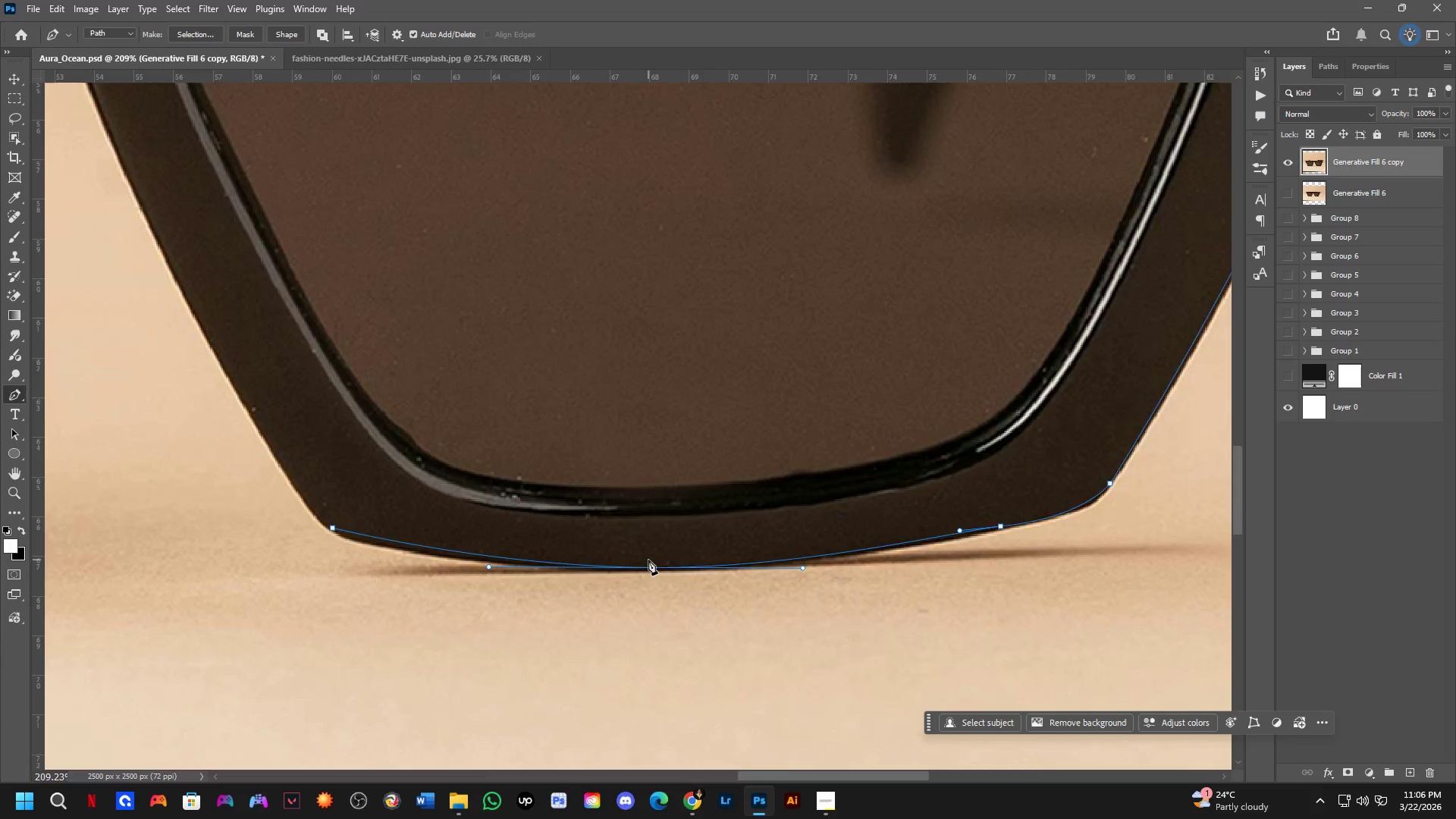 
scroll: coordinate [648, 560], scroll_direction: down, amount: 2.0
 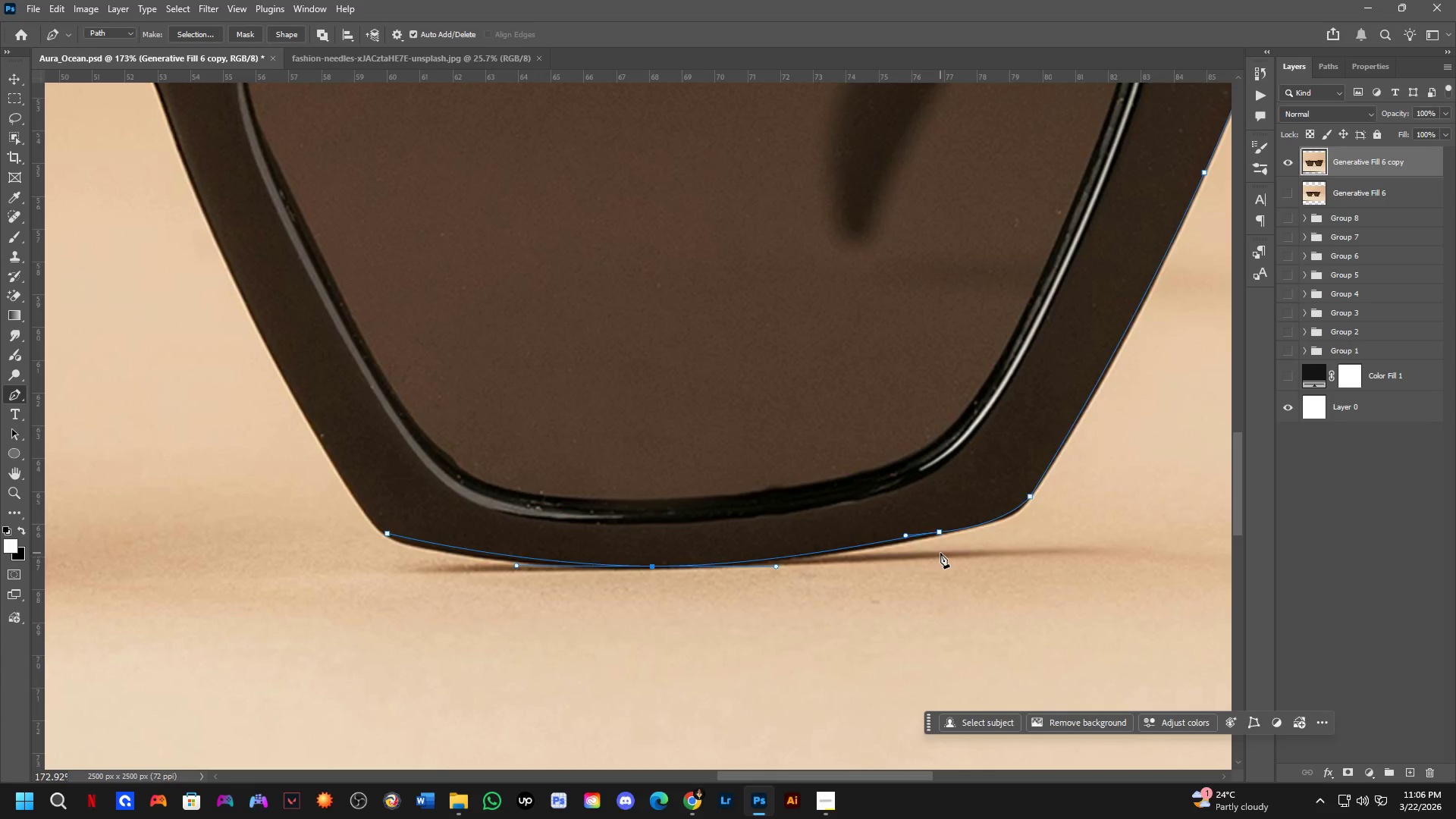 
scroll: coordinate [937, 530], scroll_direction: up, amount: 6.0
 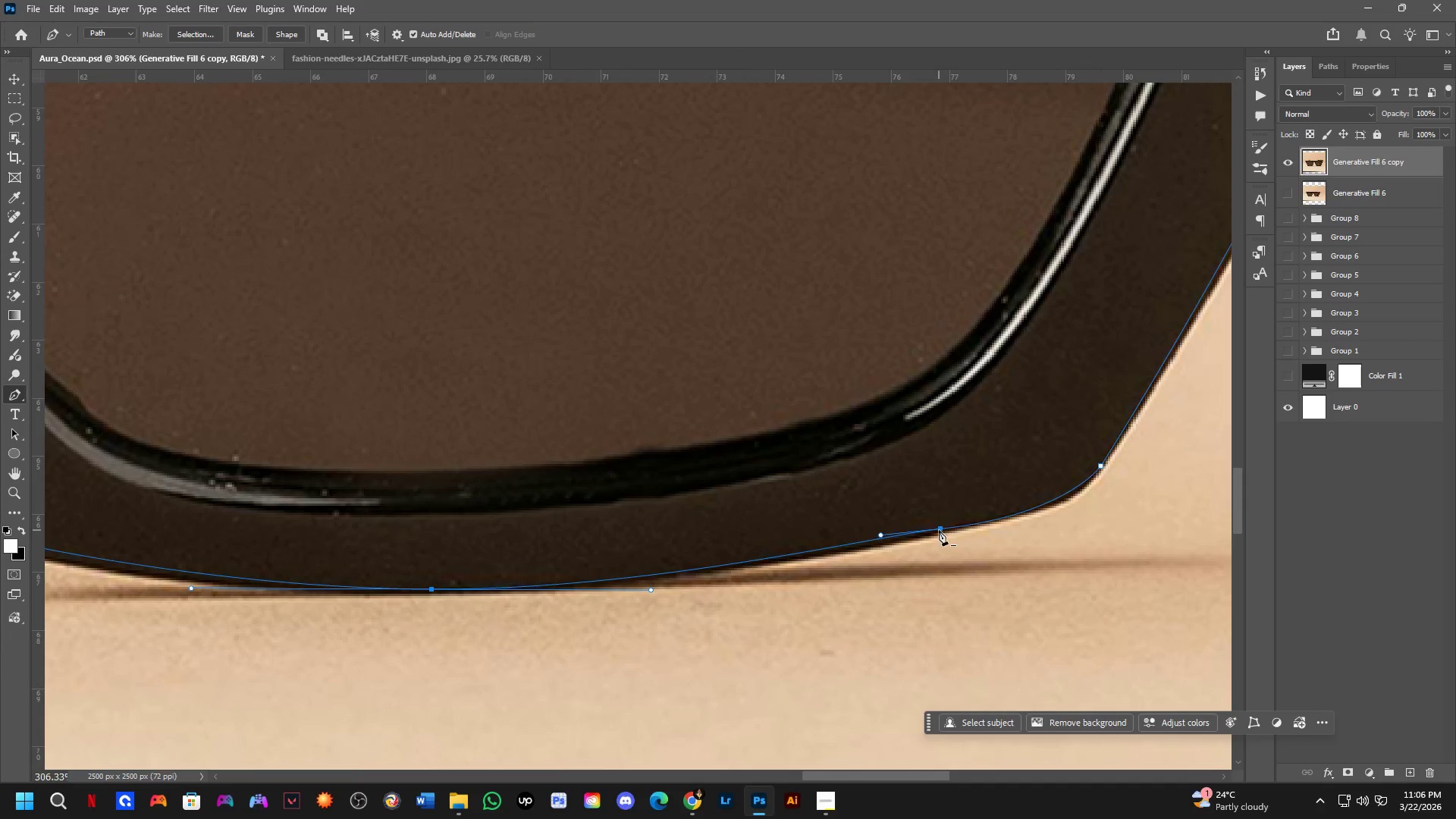 
hold_key(key=ControlLeft, duration=1.5)
left_click_drag(start_coordinate=[882, 535], to_coordinate=[890, 538])
 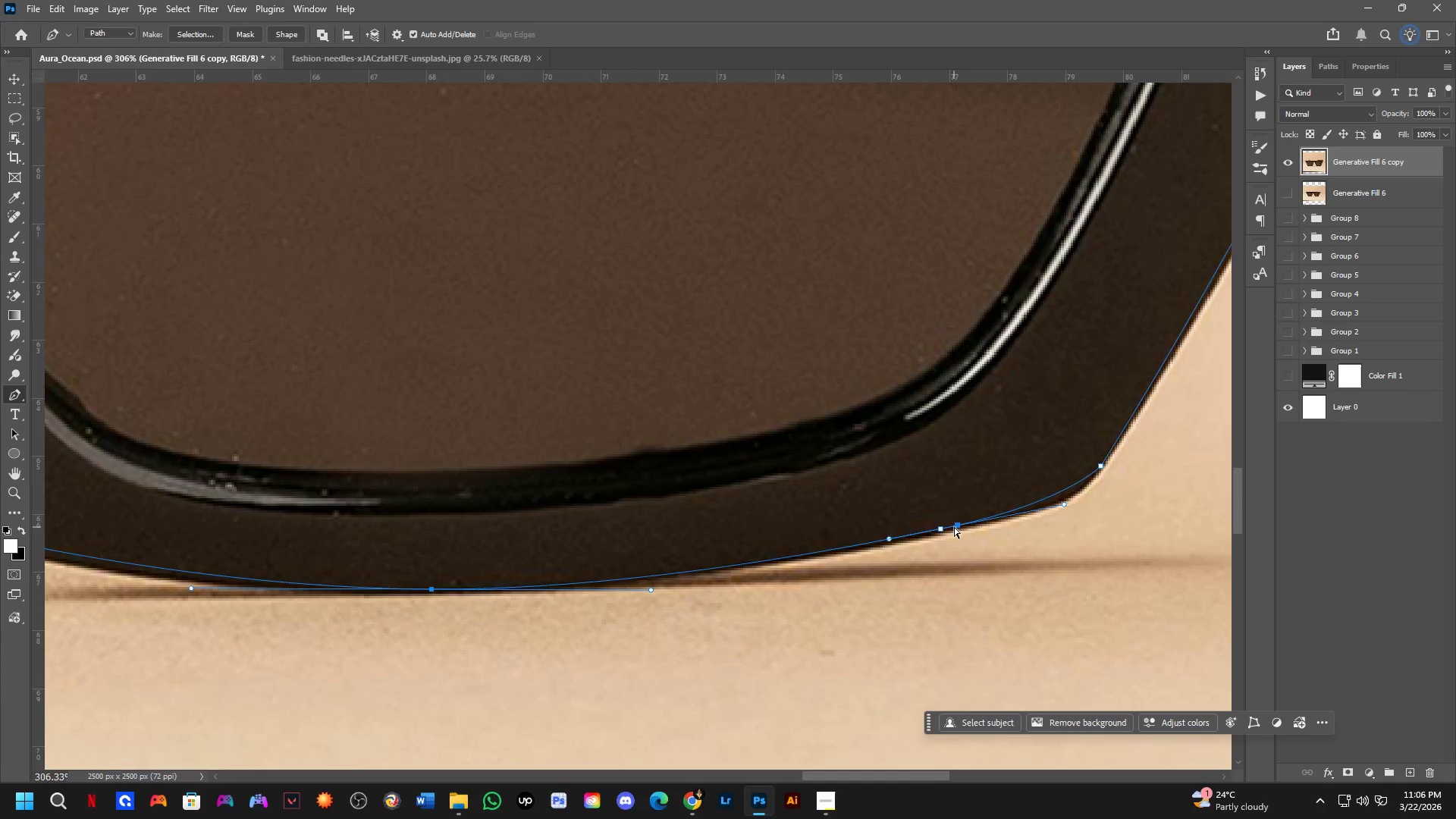 
hold_key(key=ControlLeft, duration=0.42)
 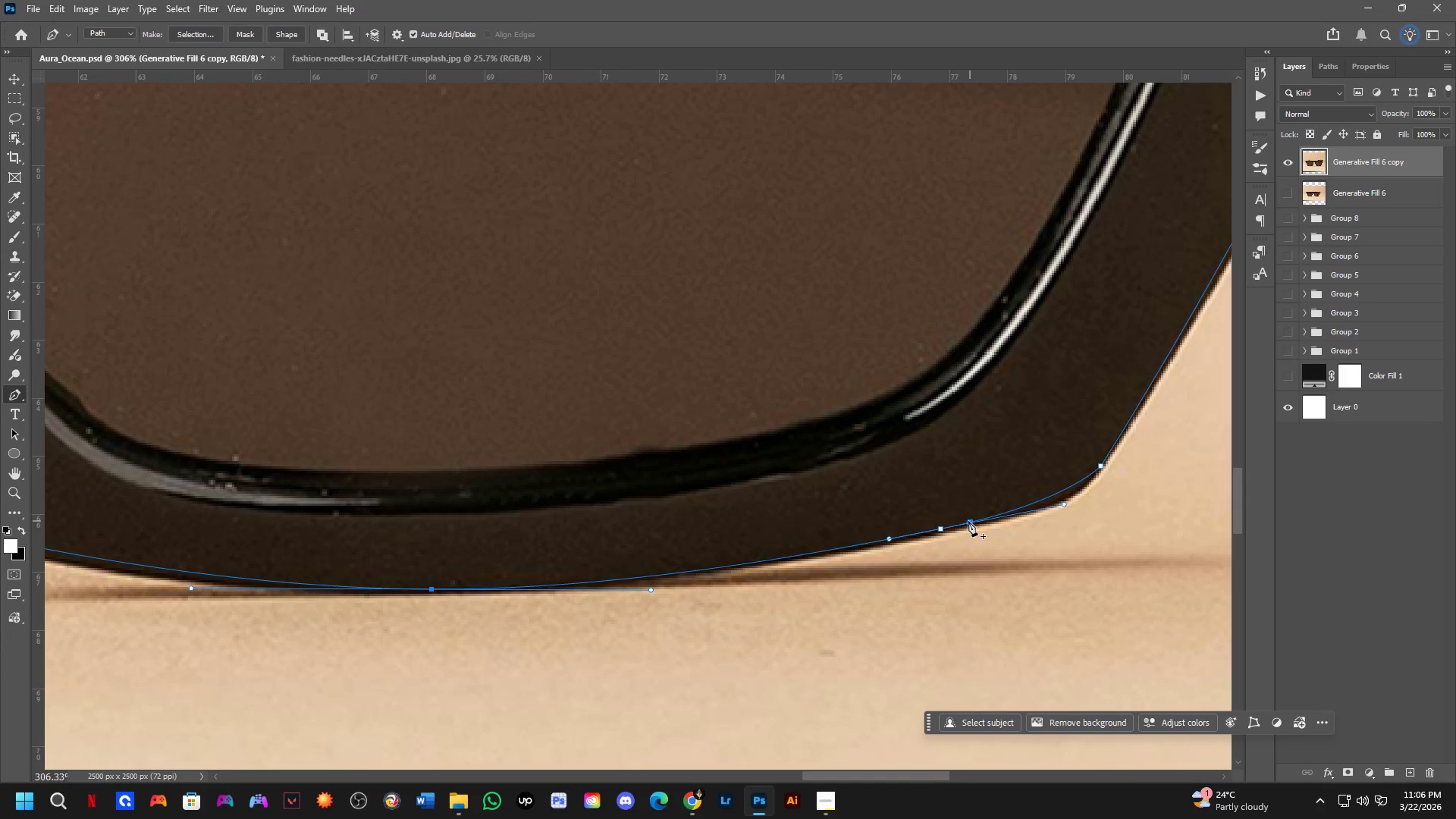 
hold_key(key=ControlLeft, duration=1.47)
left_click_drag(start_coordinate=[940, 526], to_coordinate=[937, 531])
 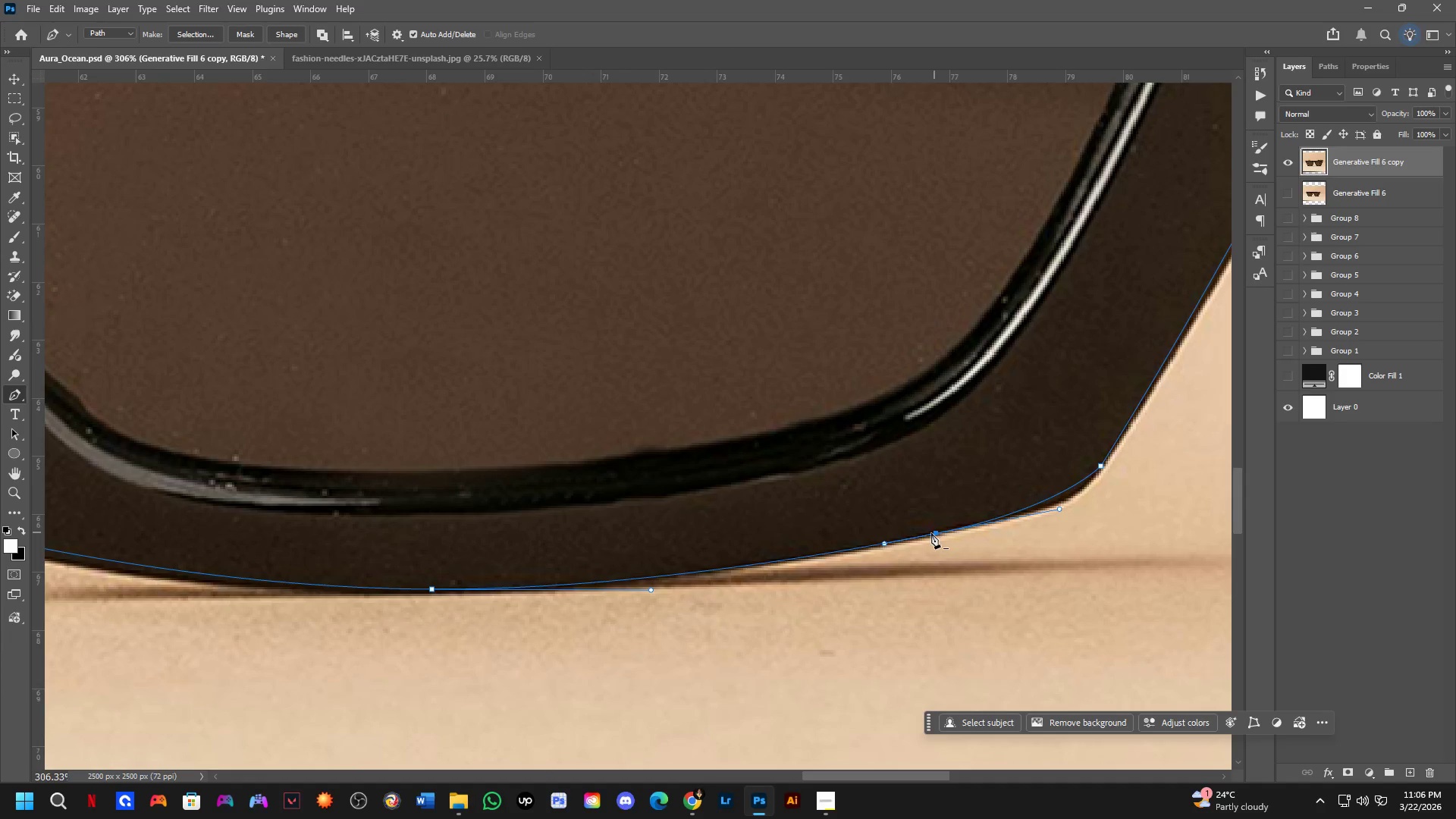 
hold_key(key=ControlLeft, duration=2.38)
 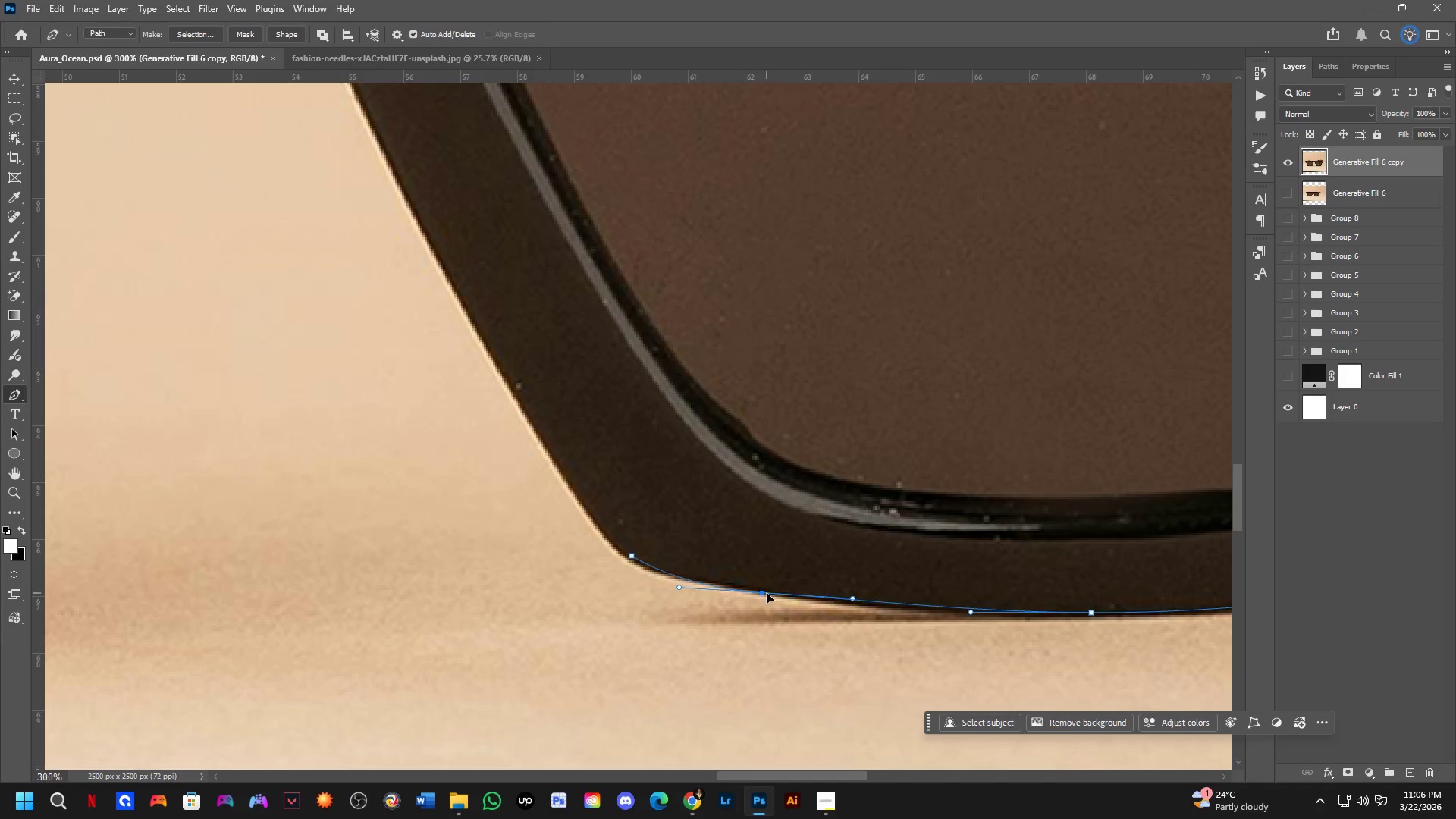 
key(Shift+ShiftLeft)
 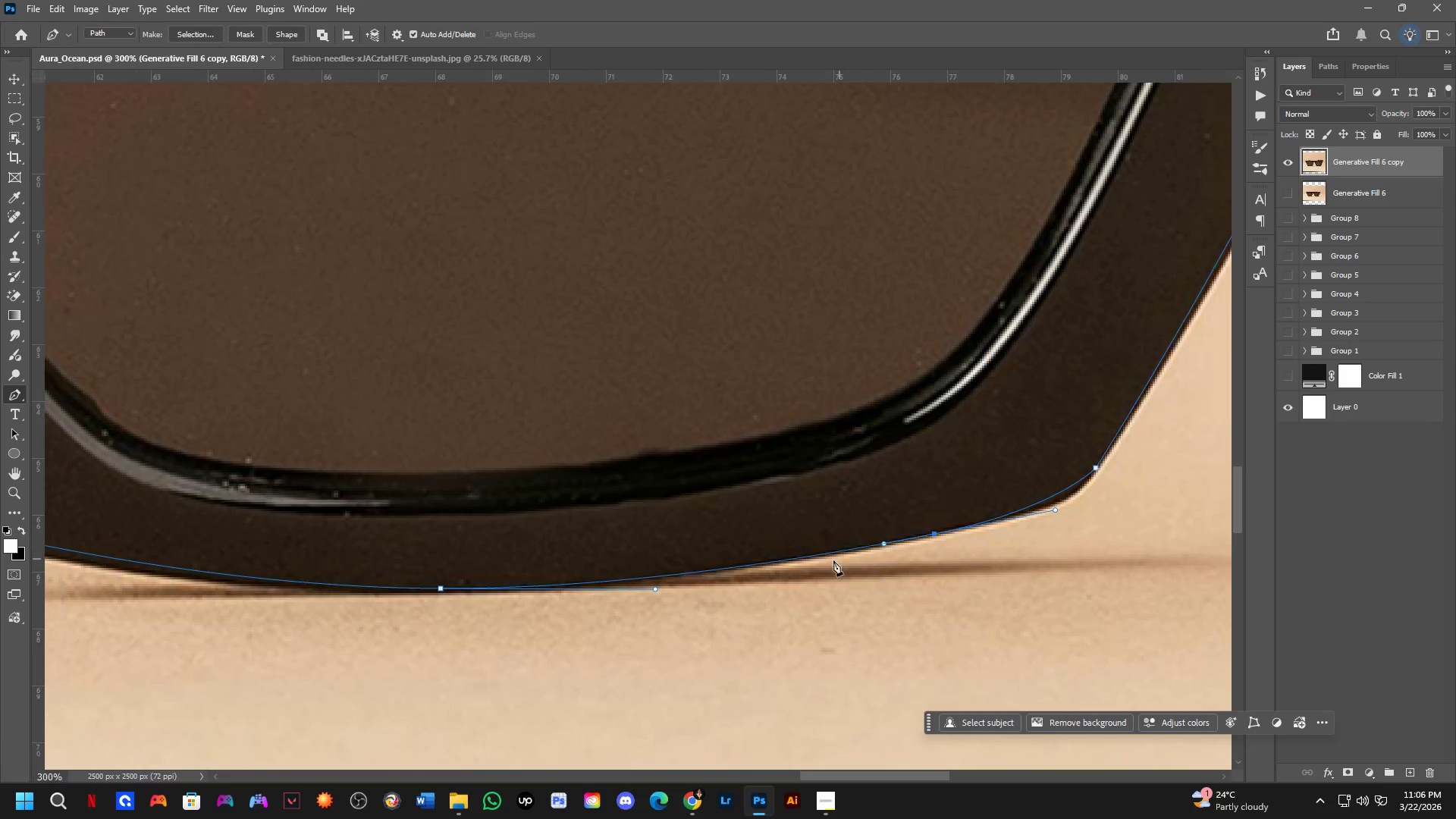 
scroll: coordinate [848, 557], scroll_direction: down, amount: 1.0
 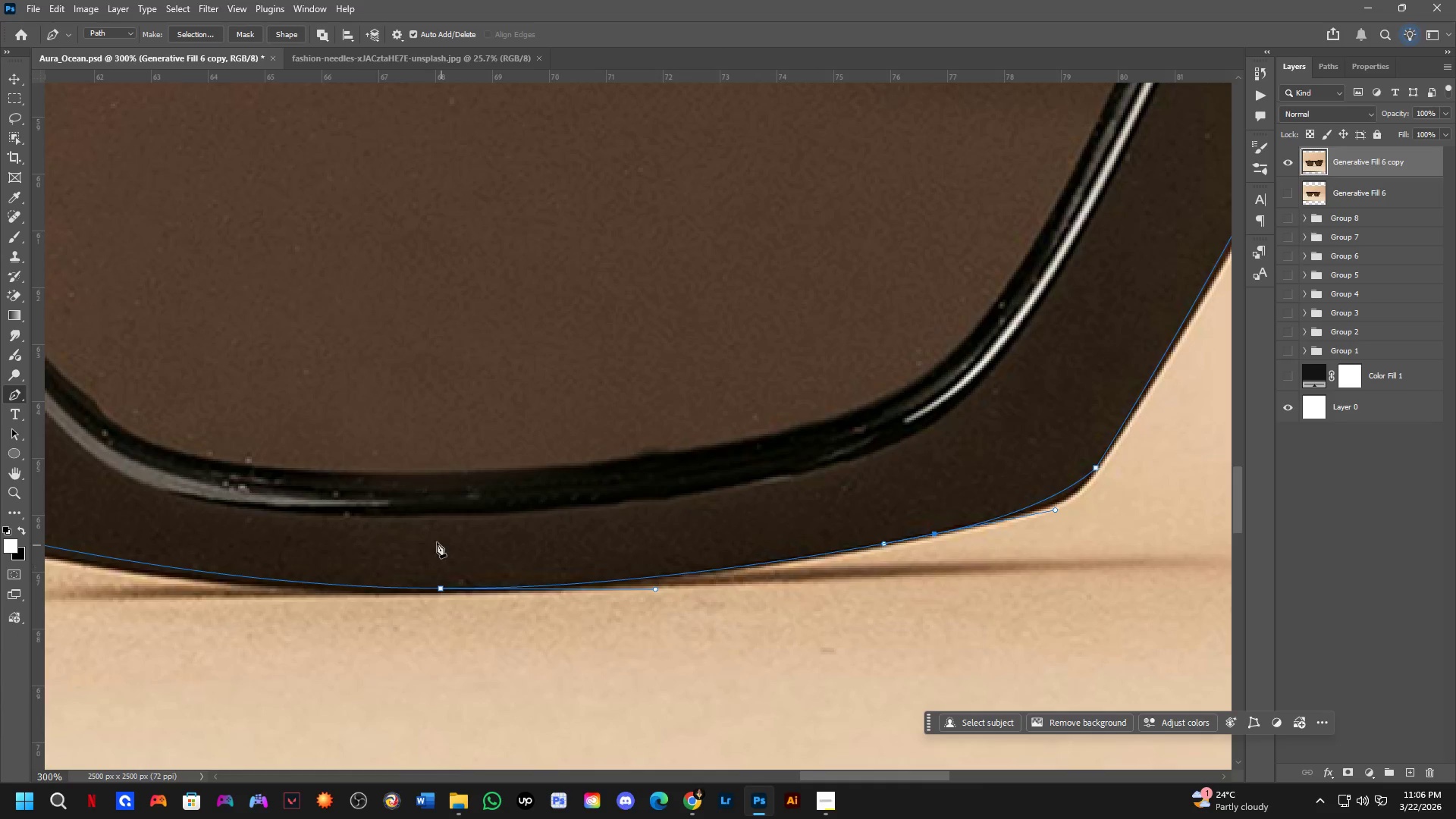 
hold_key(key=Space, duration=0.58)
 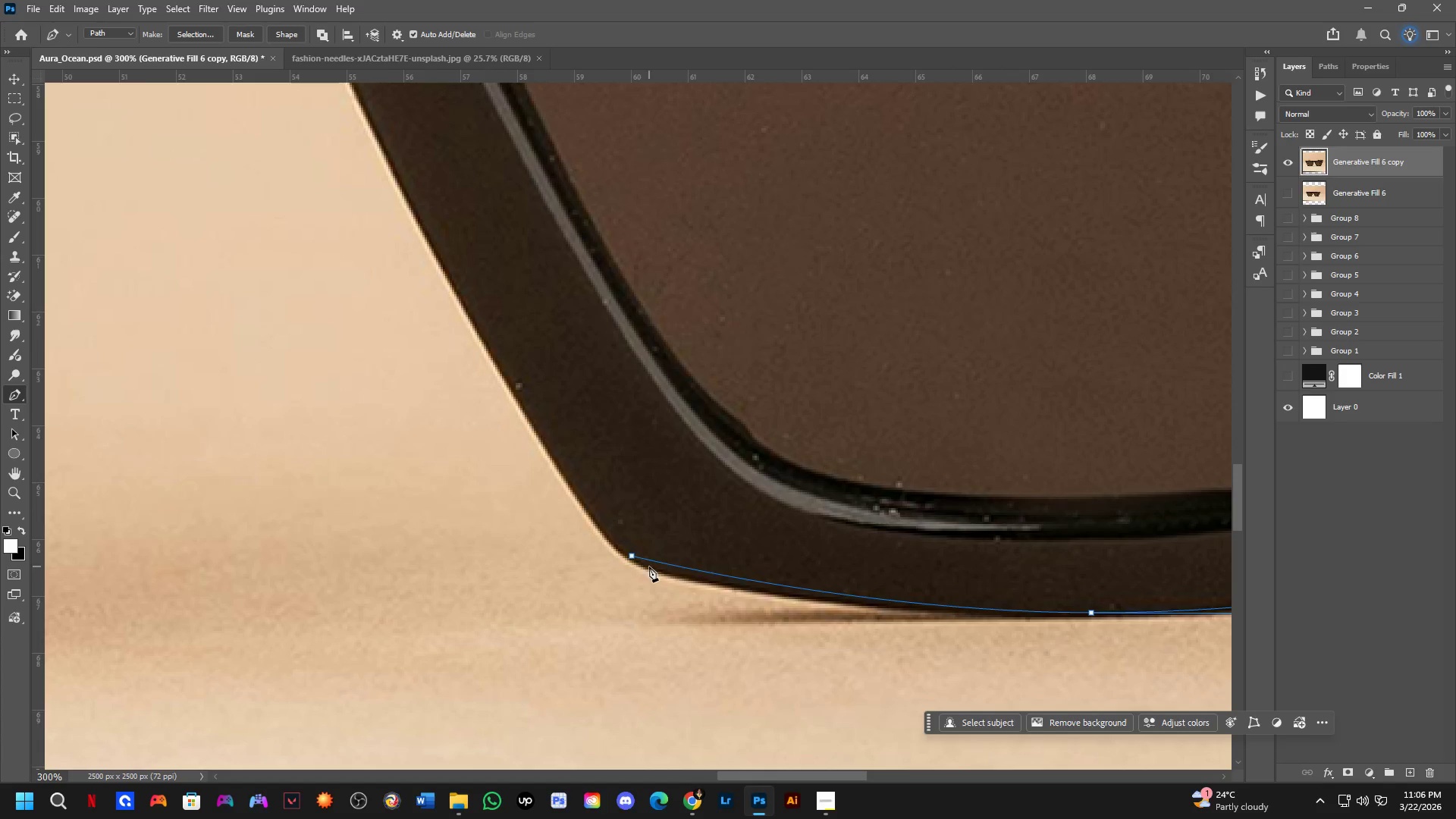 
left_click_drag(start_coordinate=[377, 541], to_coordinate=[1028, 566])
 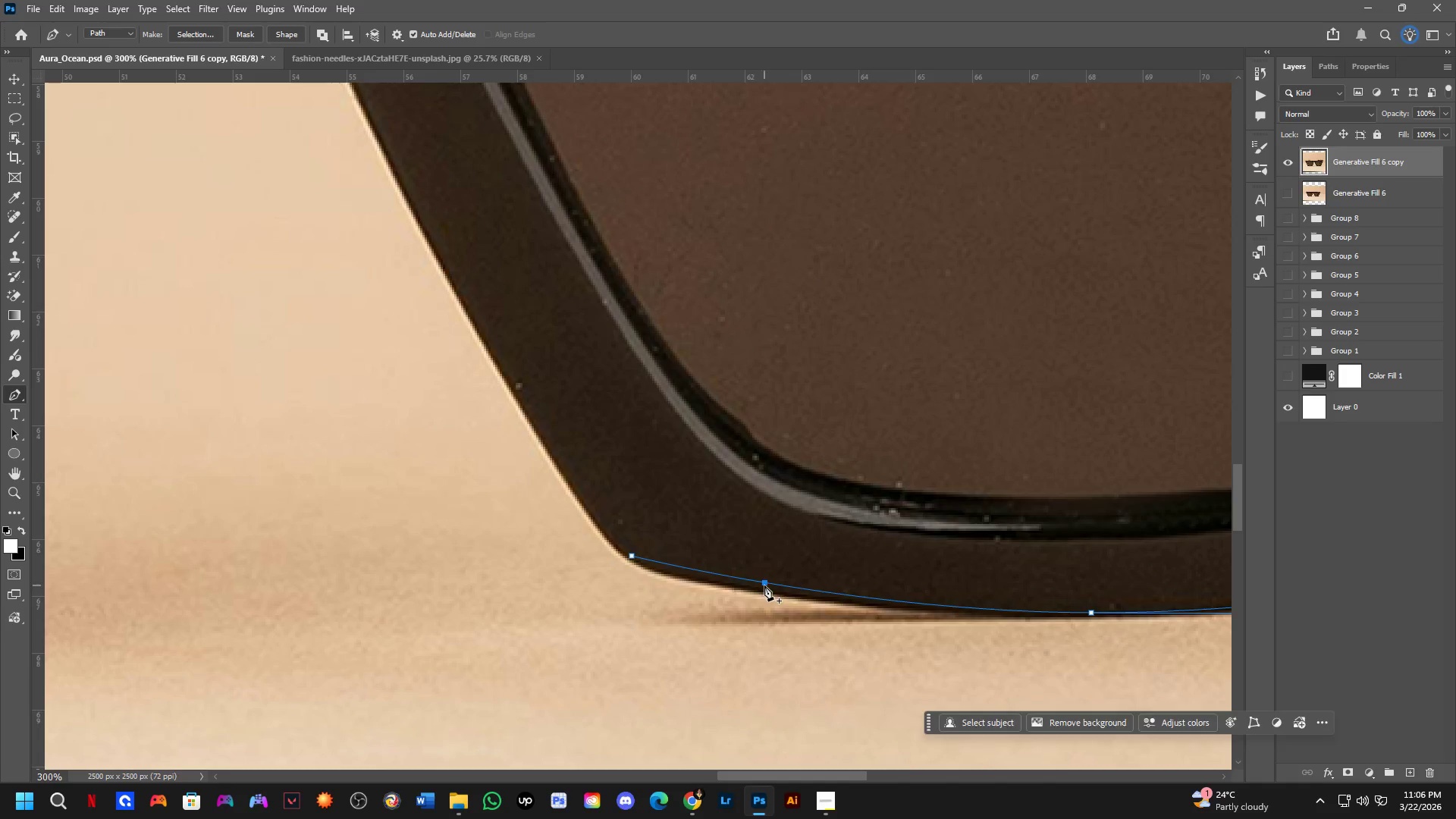 
hold_key(key=ControlLeft, duration=1.19)
left_click_drag(start_coordinate=[771, 585], to_coordinate=[769, 589])
 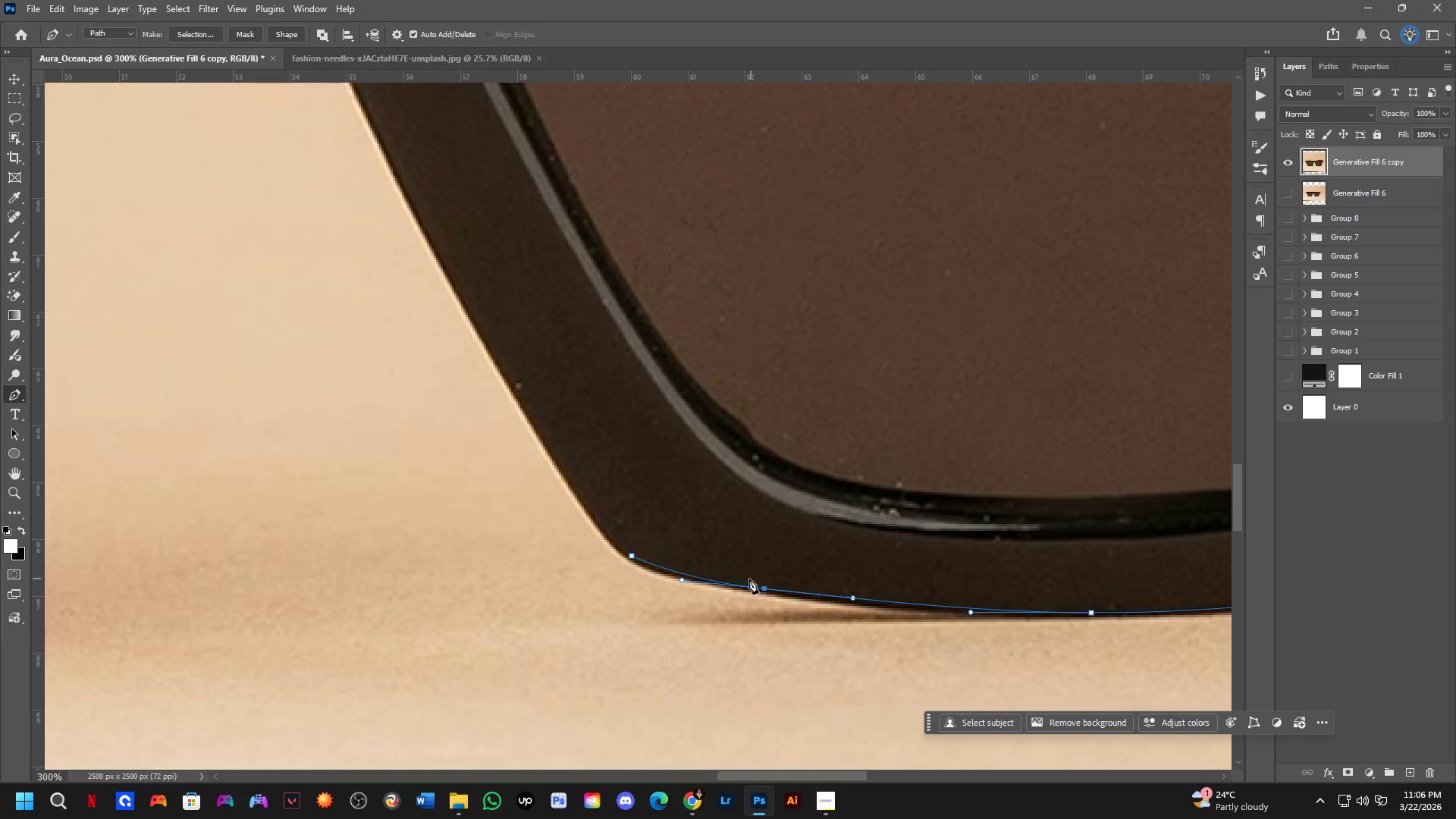 
scroll: coordinate [635, 457], scroll_direction: down, amount: 8.0
 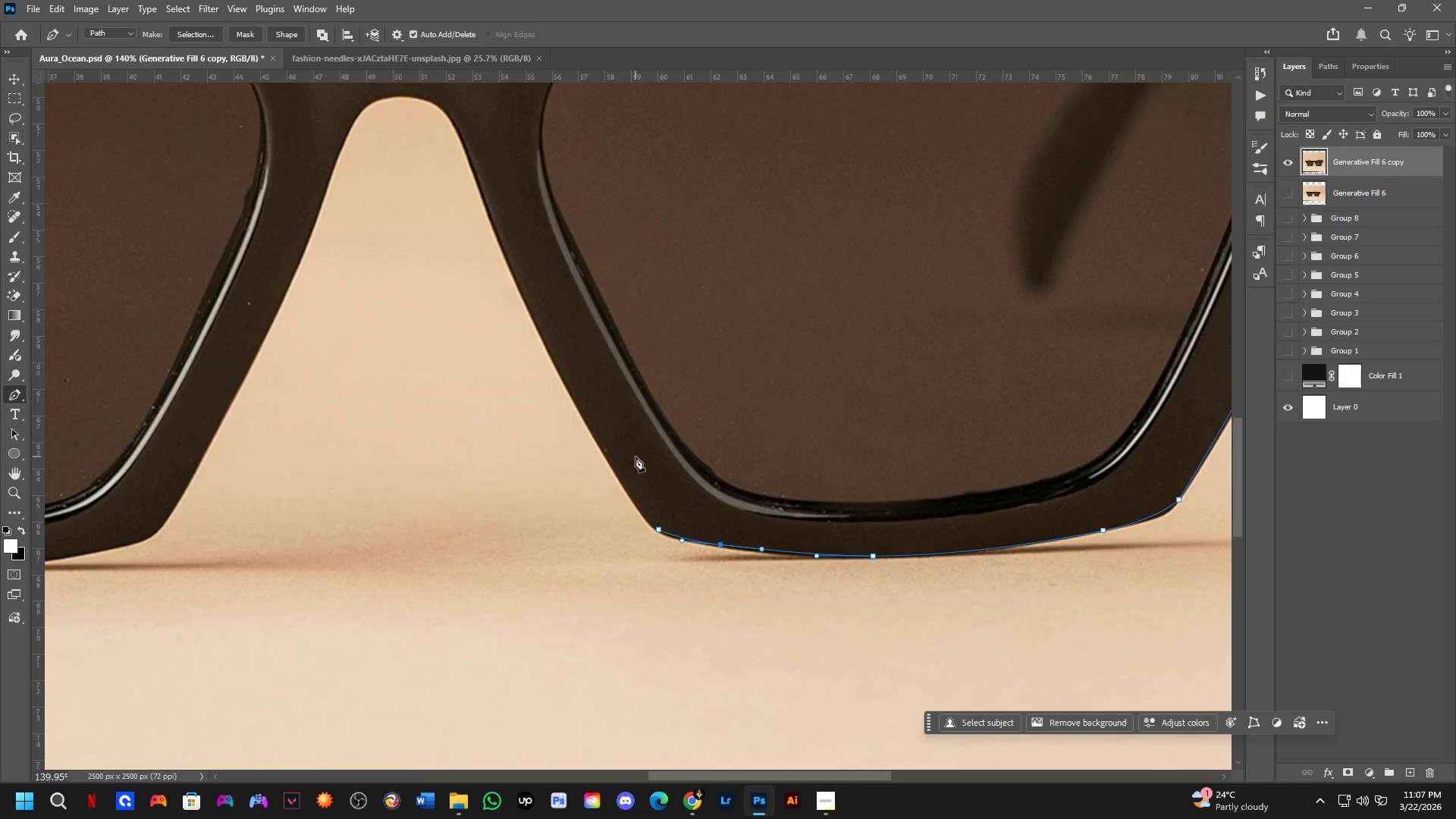 
hold_key(key=Space, duration=0.5)
 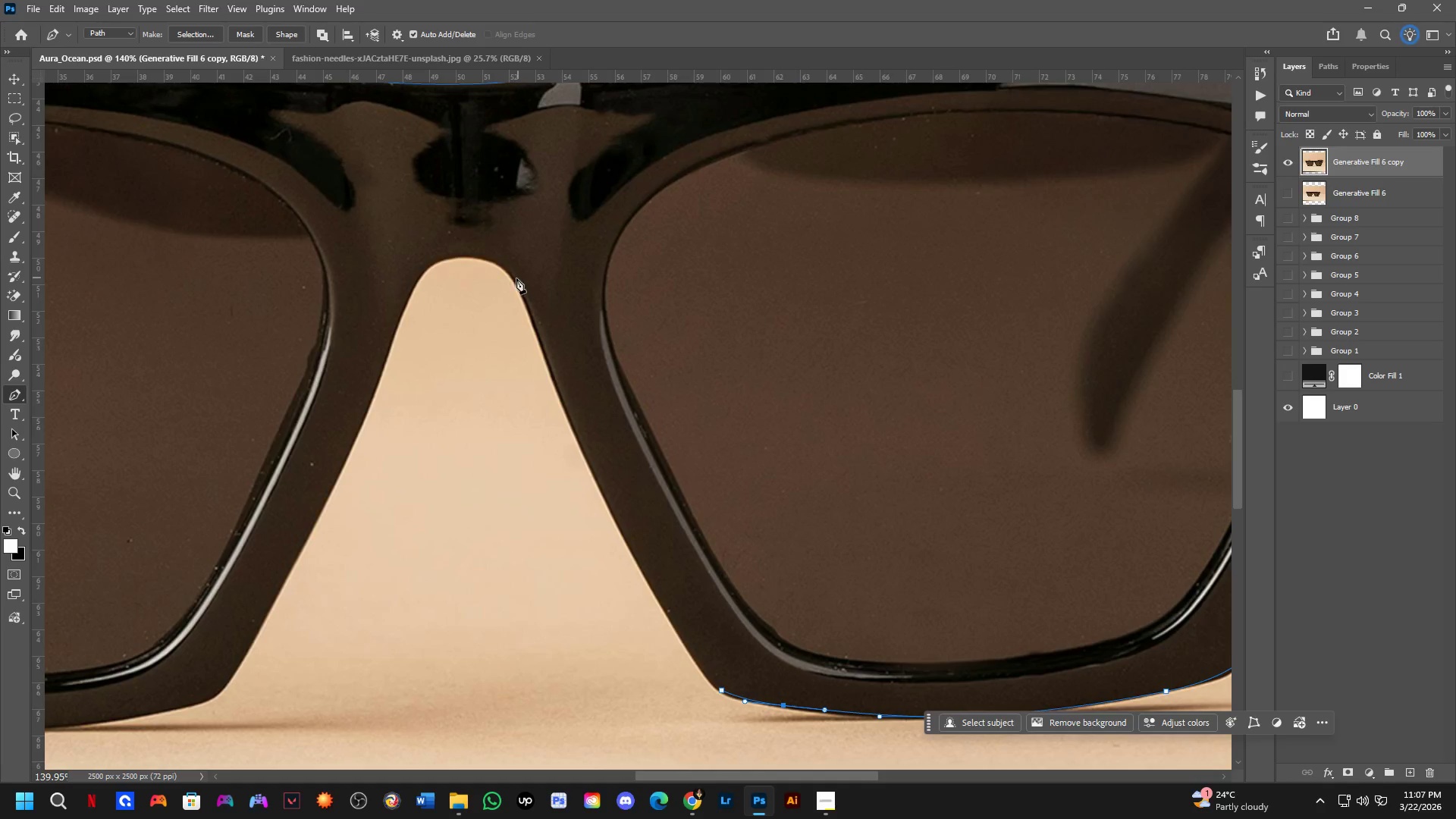 
left_click_drag(start_coordinate=[622, 344], to_coordinate=[685, 505])
 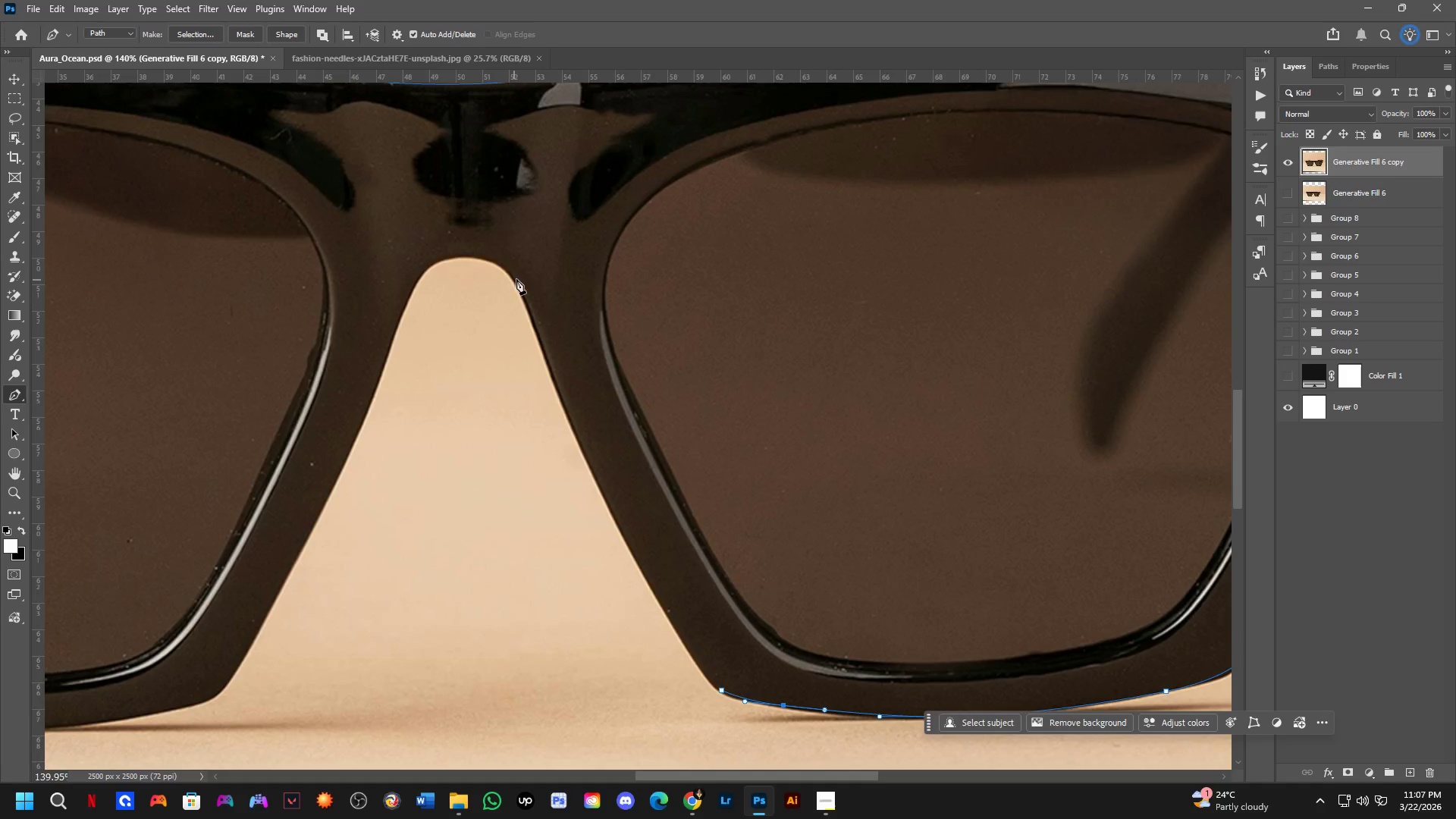 
left_click([520, 278])
 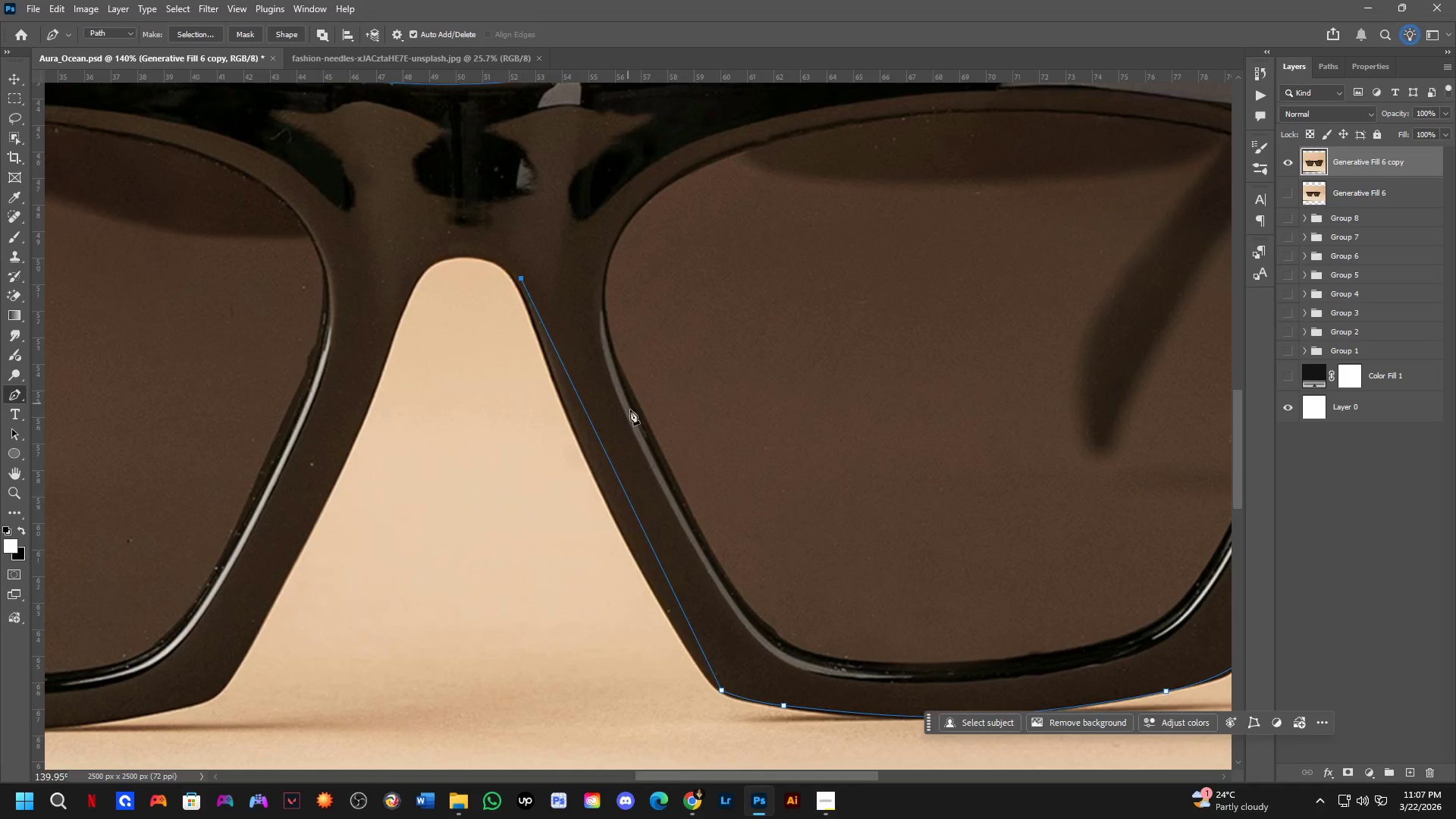 
scroll: coordinate [626, 428], scroll_direction: up, amount: 3.0
 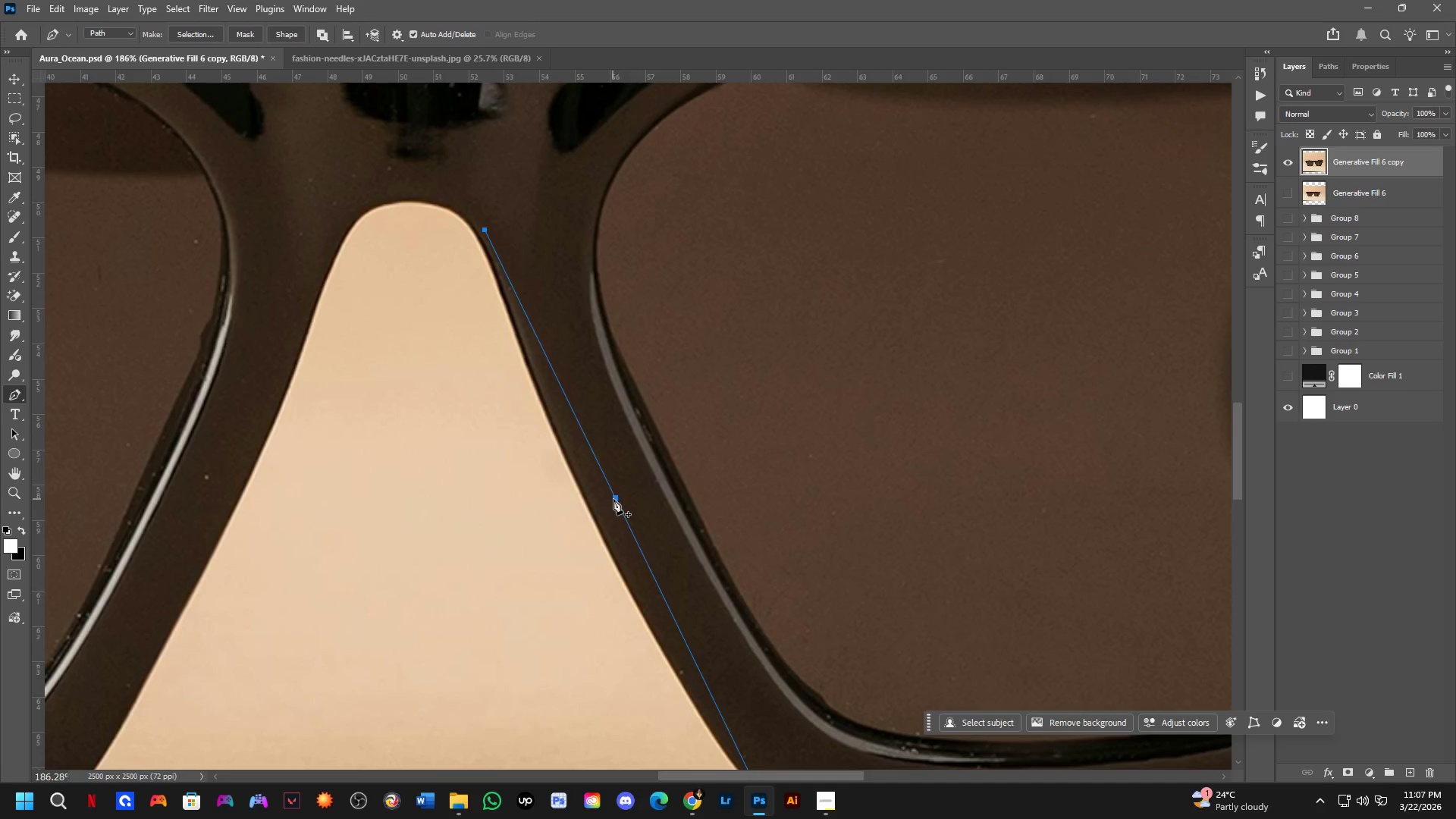 
left_click([617, 502])
 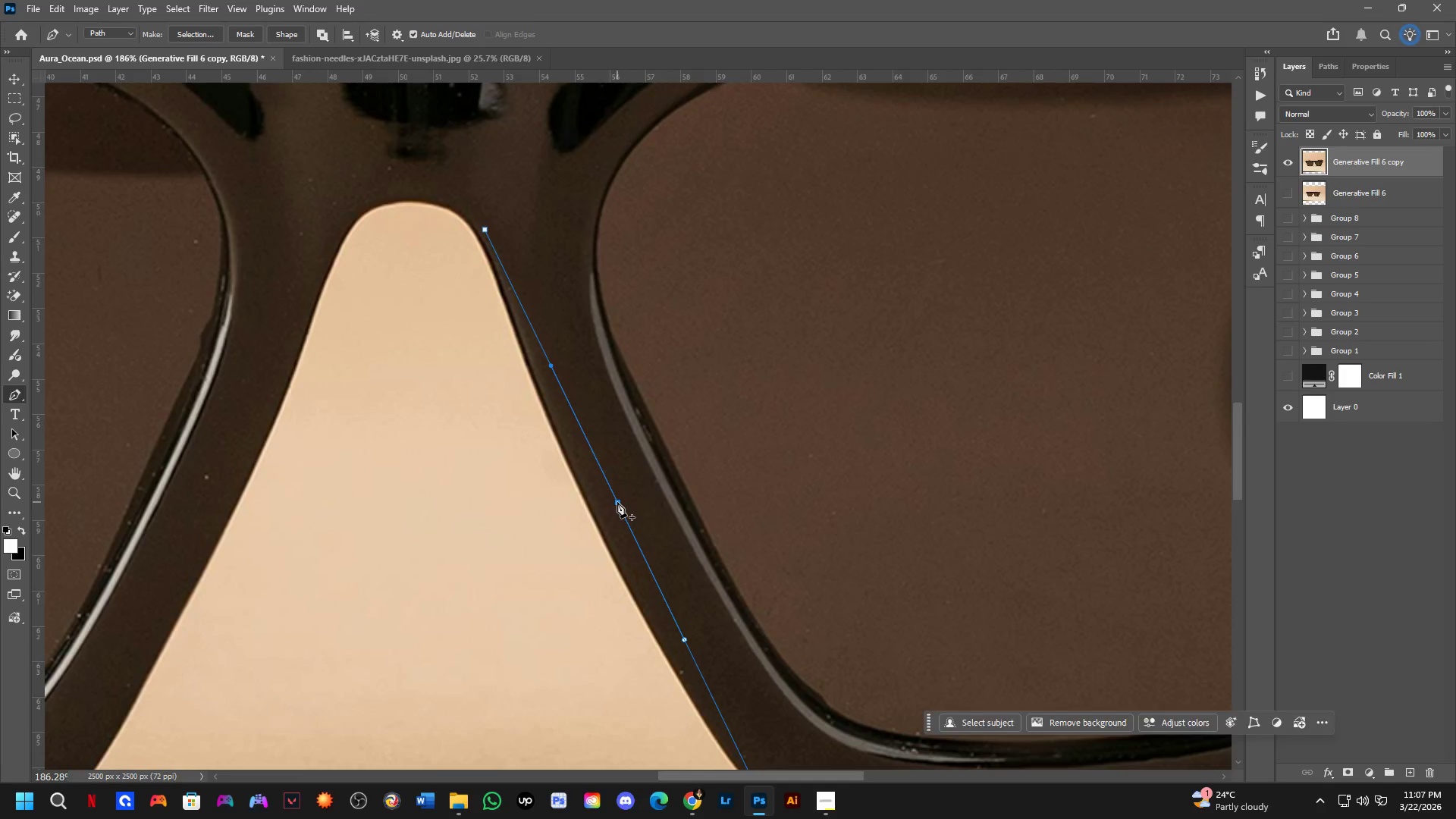 
hold_key(key=ControlLeft, duration=1.38)
left_click_drag(start_coordinate=[617, 502], to_coordinate=[586, 500])
 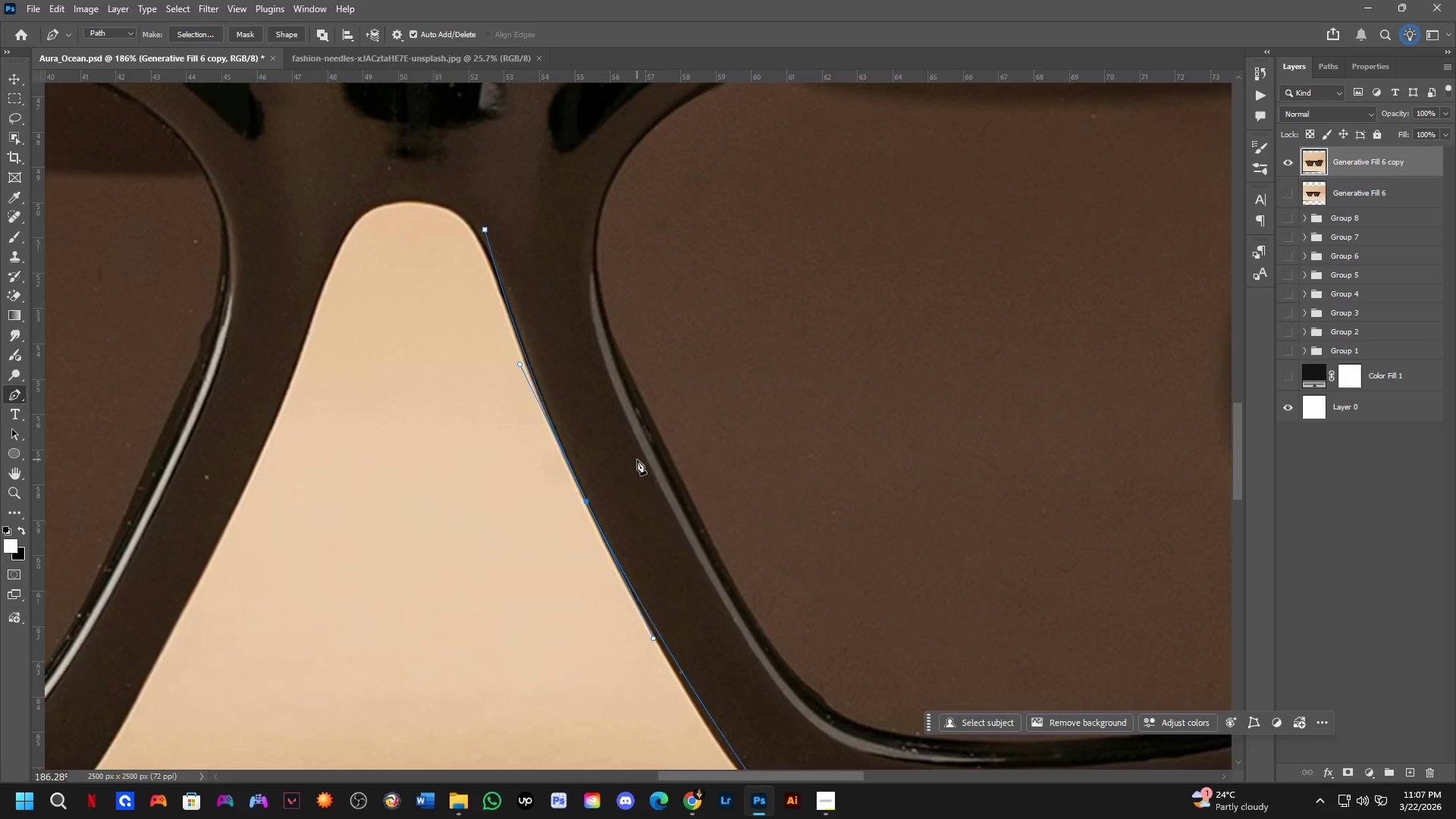 
scroll: coordinate [638, 460], scroll_direction: down, amount: 2.0
 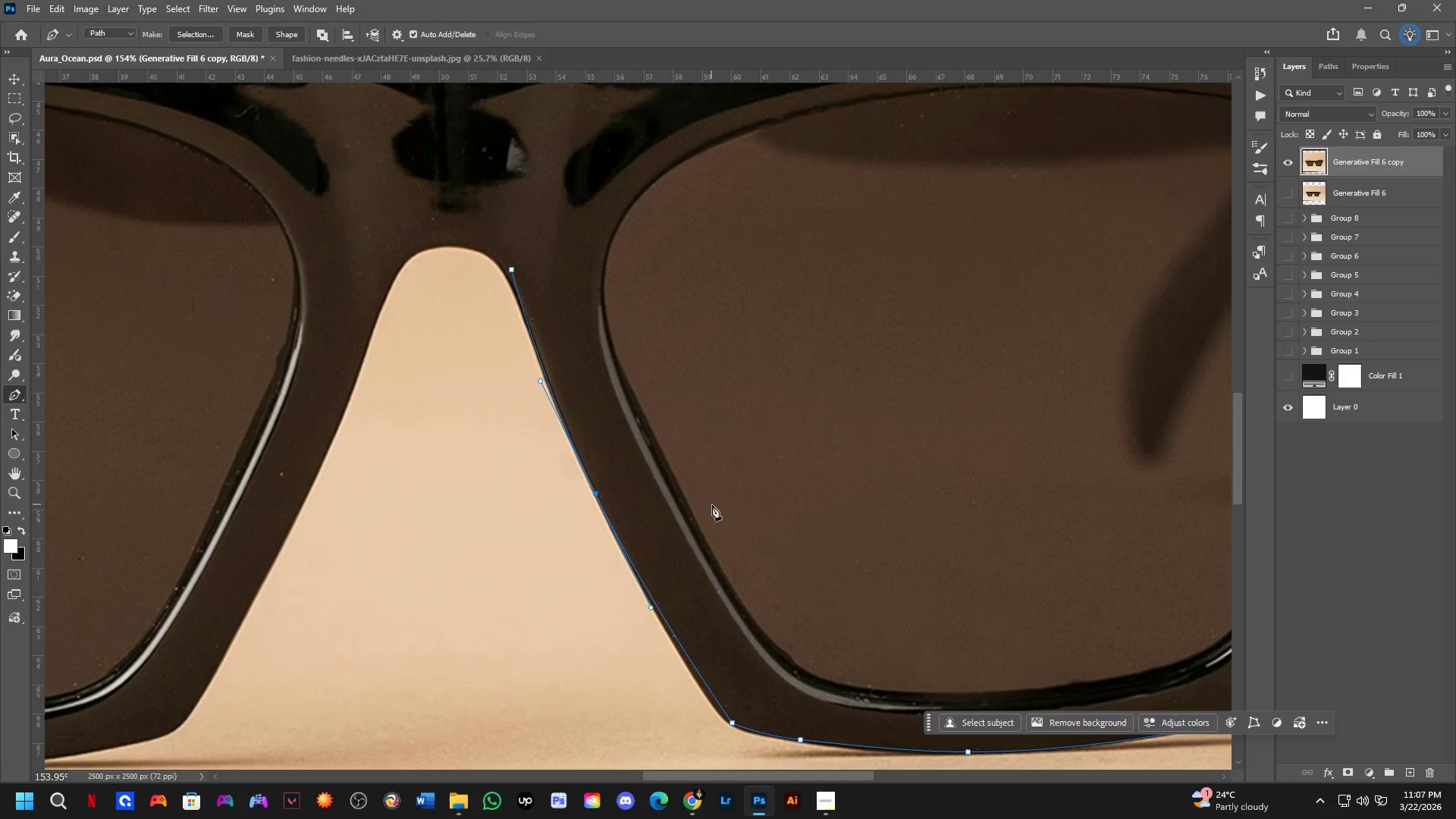 
hold_key(key=Space, duration=0.45)
 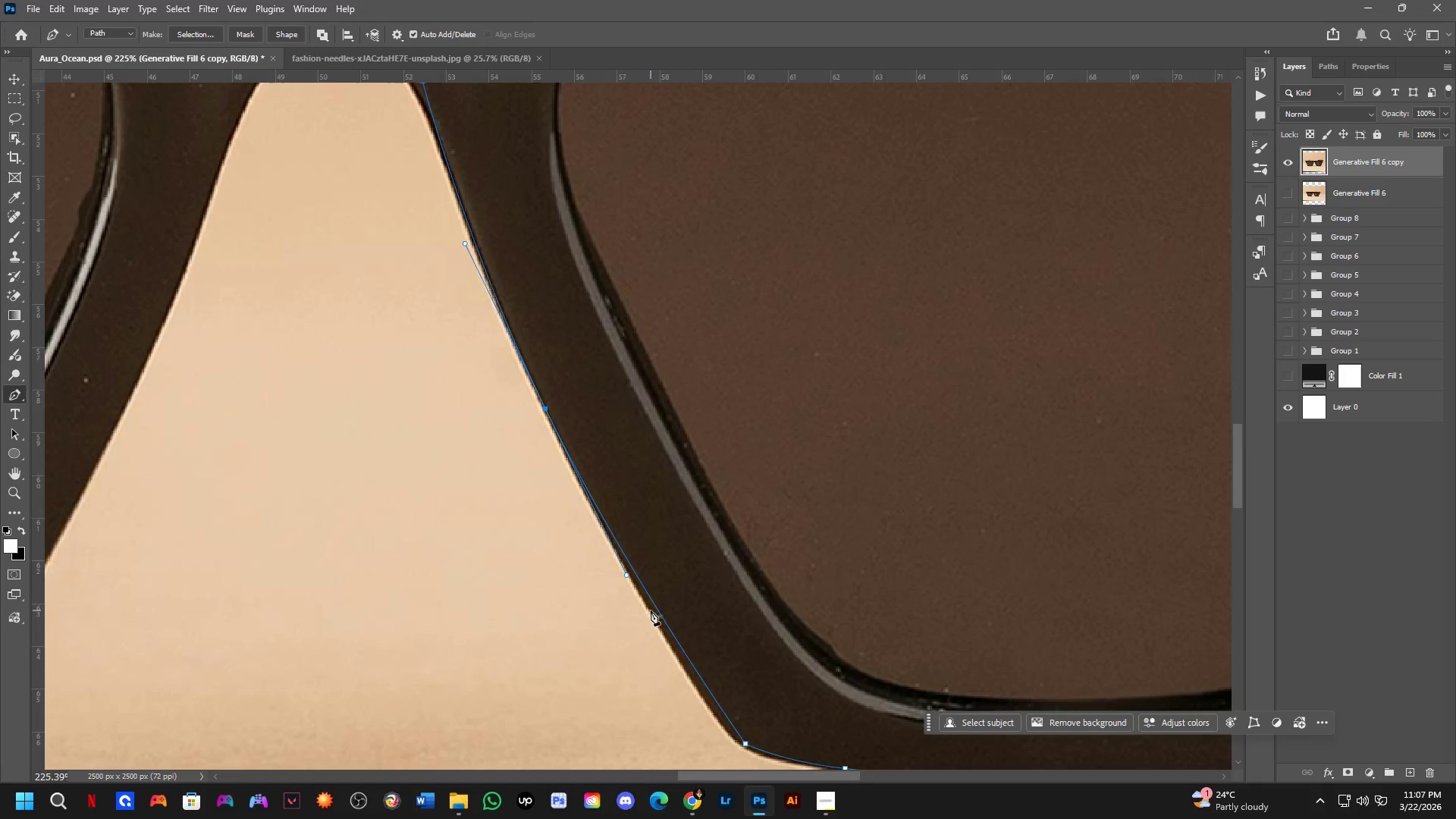 
left_click_drag(start_coordinate=[712, 505], to_coordinate=[700, 474])
 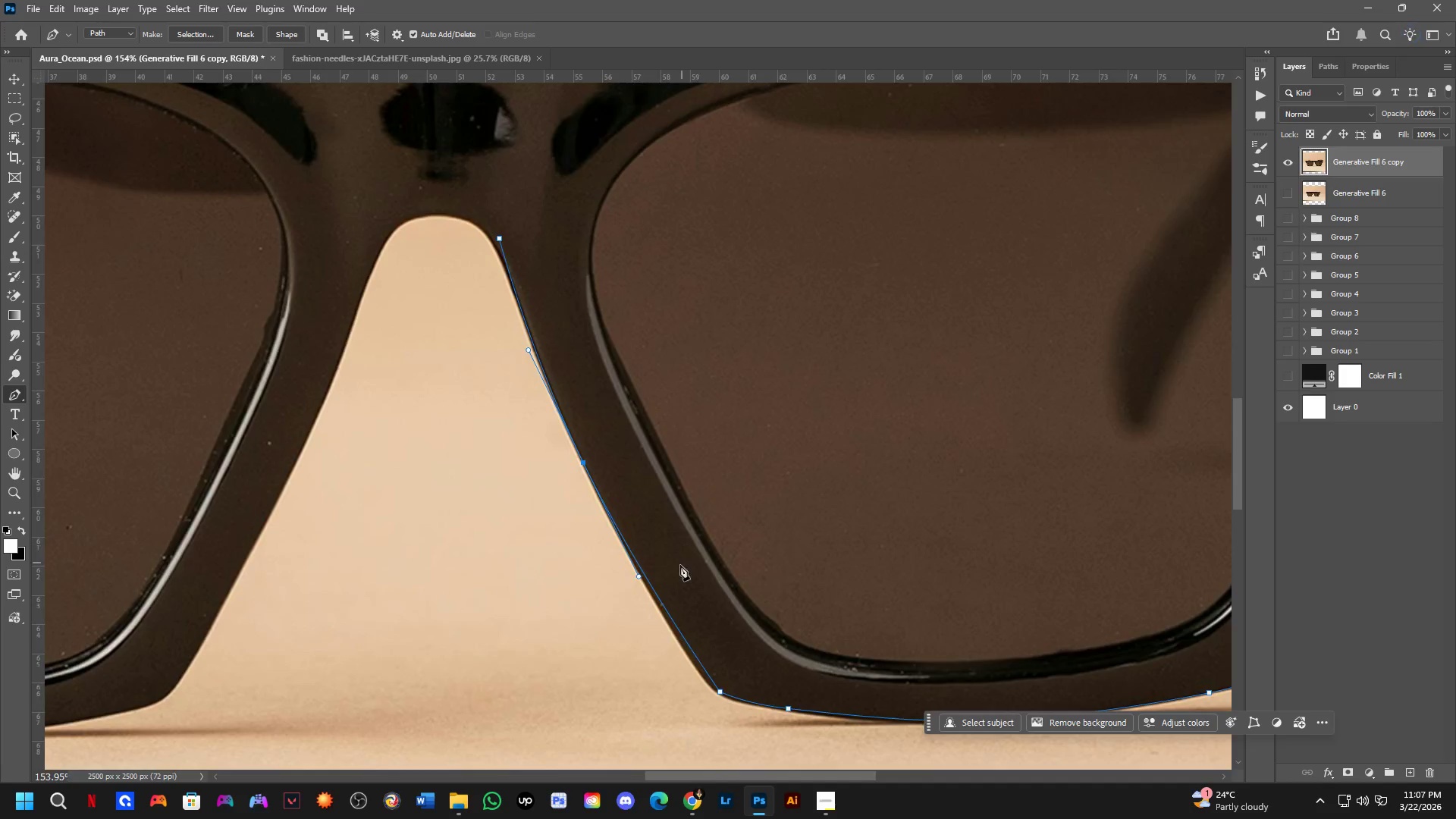 
scroll: coordinate [646, 593], scroll_direction: up, amount: 4.0
 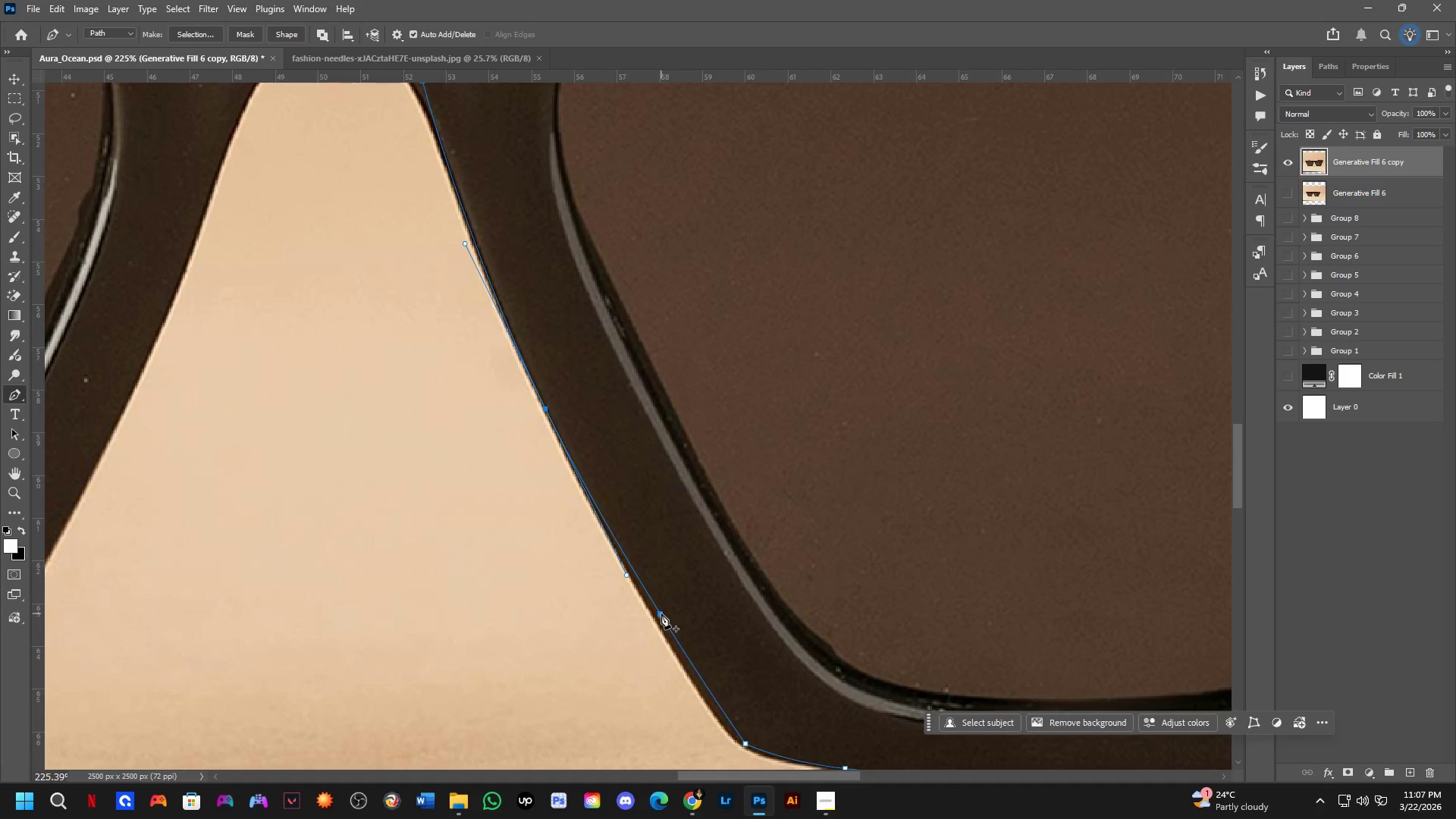 
scroll: coordinate [649, 605], scroll_direction: down, amount: 4.0
 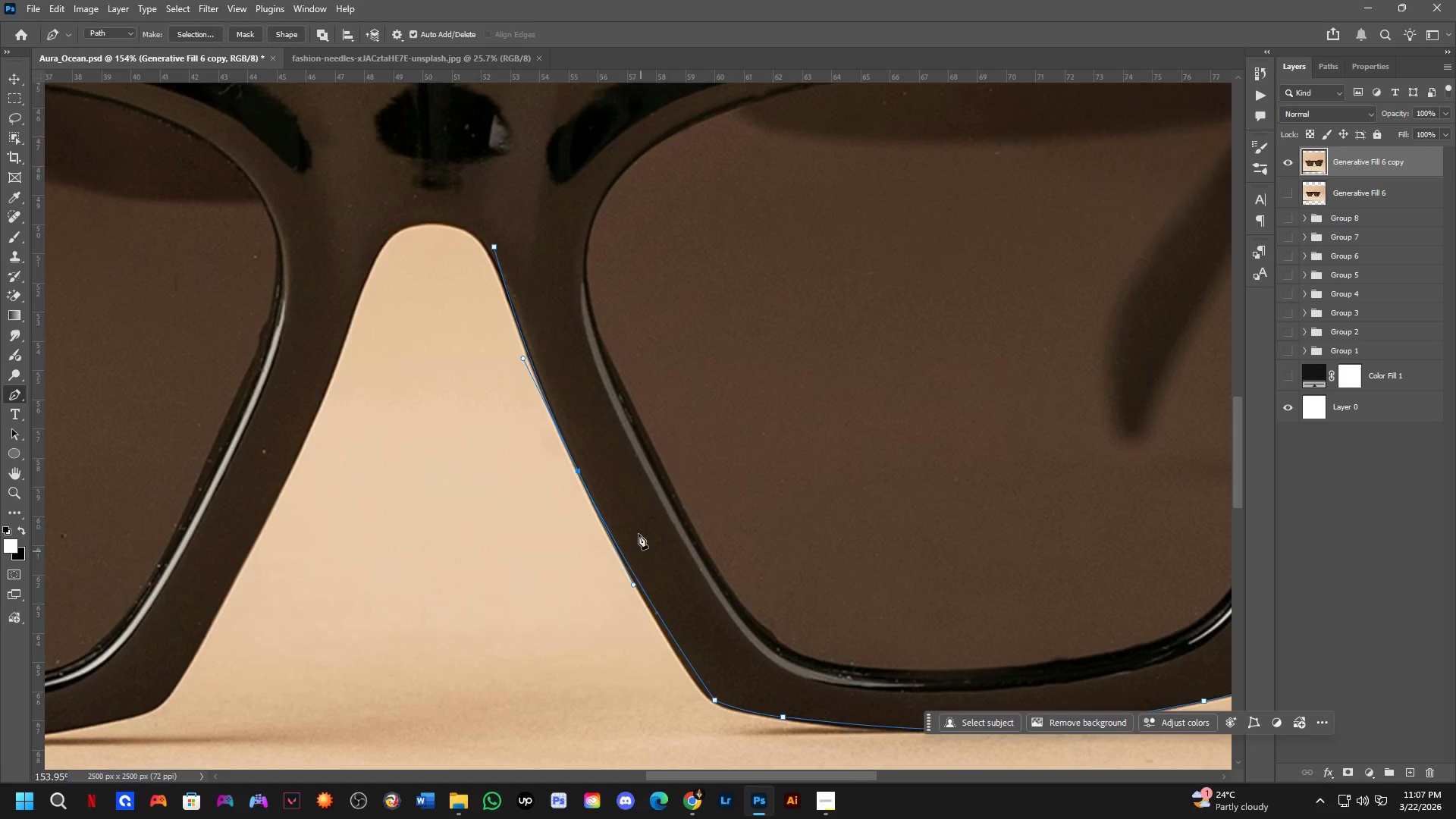 
hold_key(key=Space, duration=0.58)
 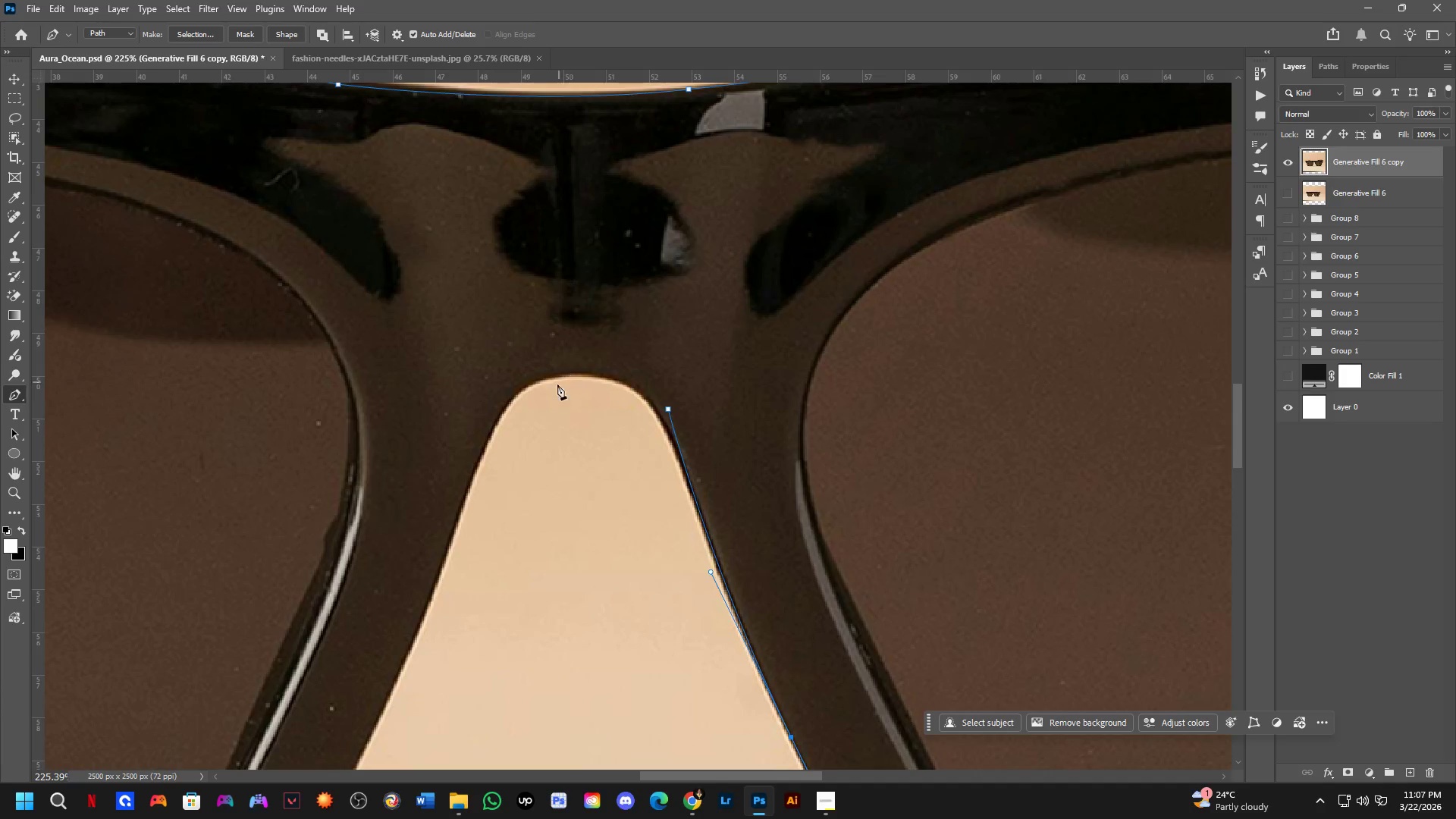 
left_click_drag(start_coordinate=[606, 431], to_coordinate=[756, 579])
 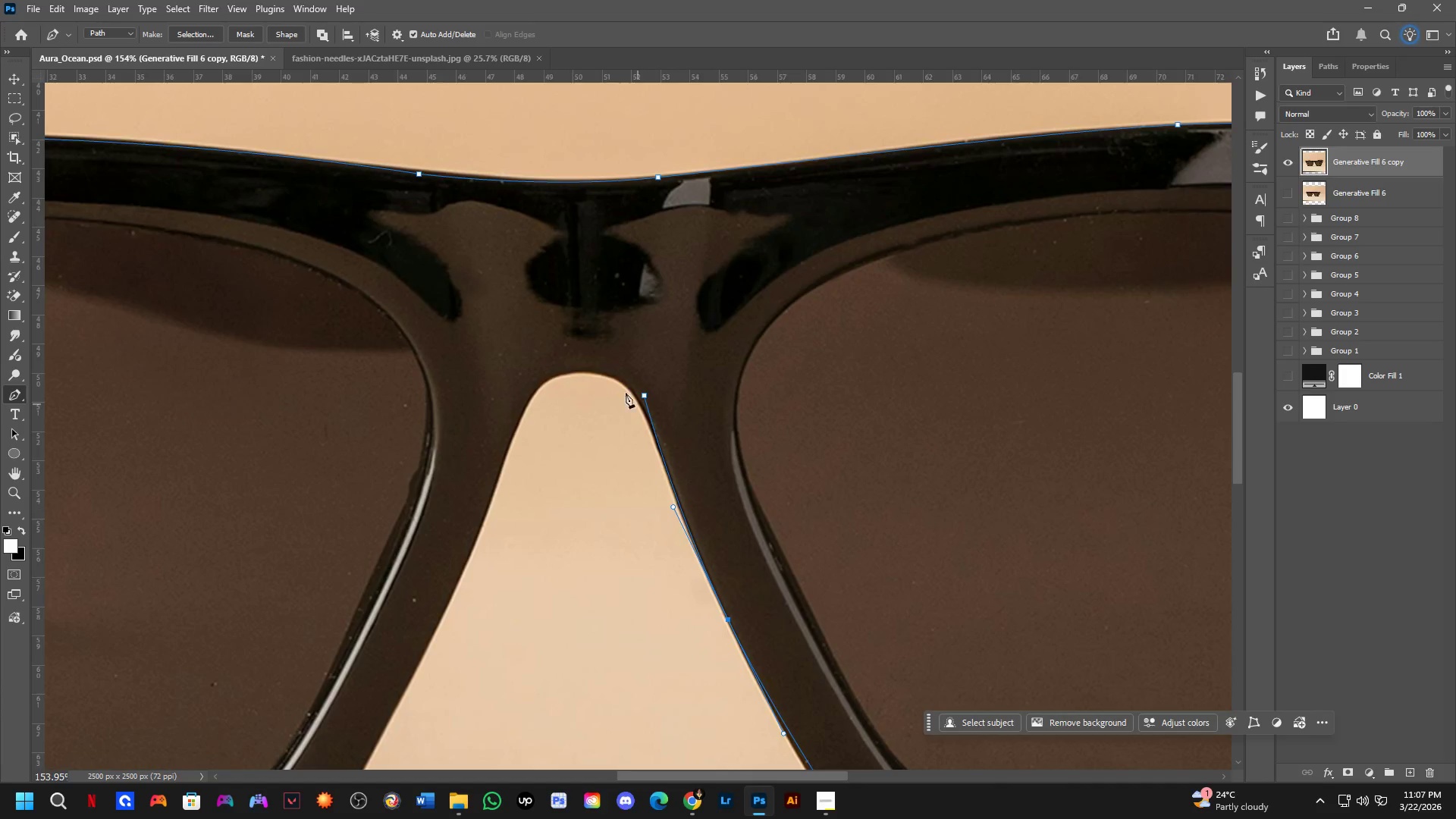 
scroll: coordinate [583, 366], scroll_direction: up, amount: 4.0
 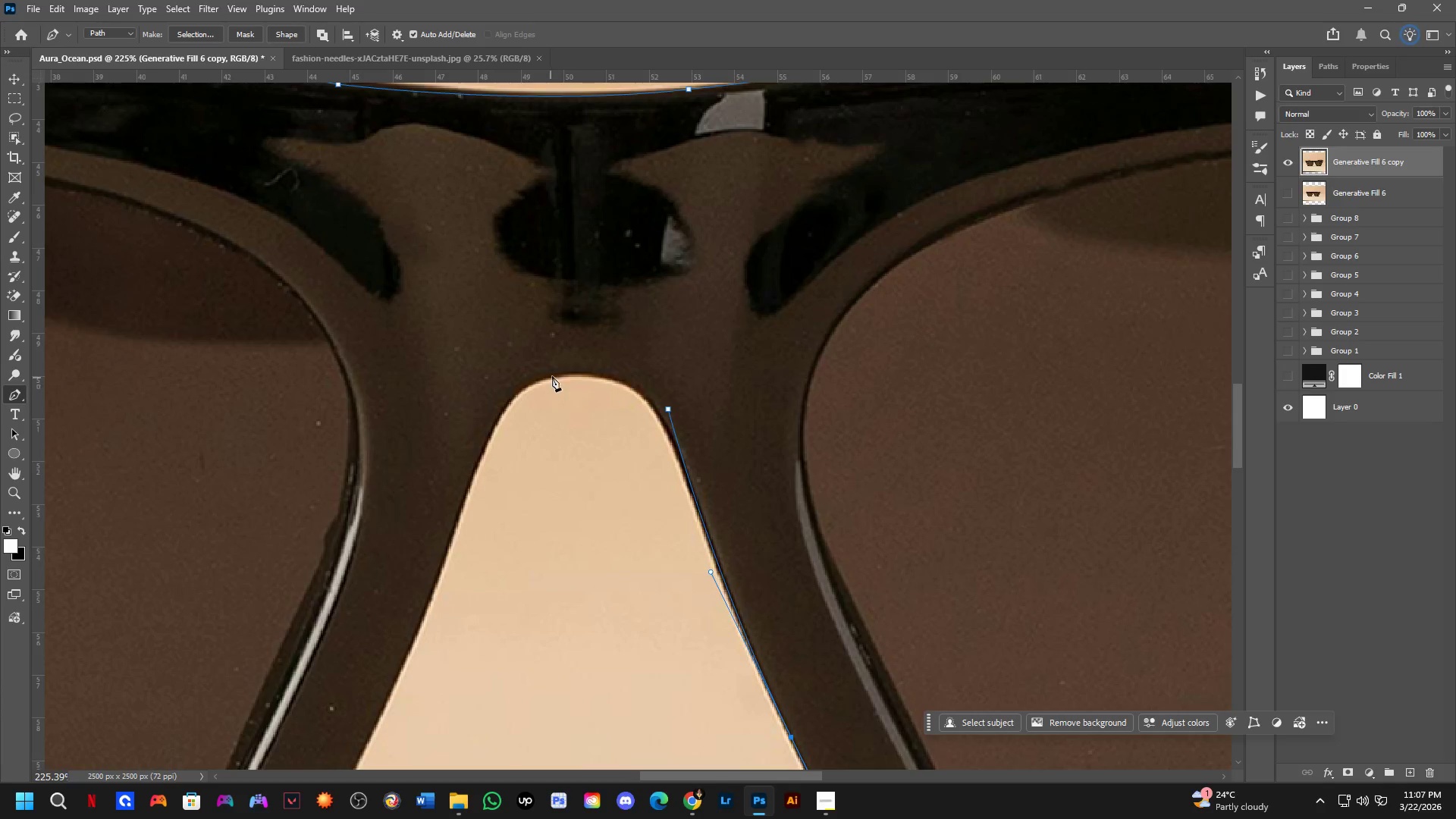 
left_click_drag(start_coordinate=[553, 375], to_coordinate=[488, 387])
 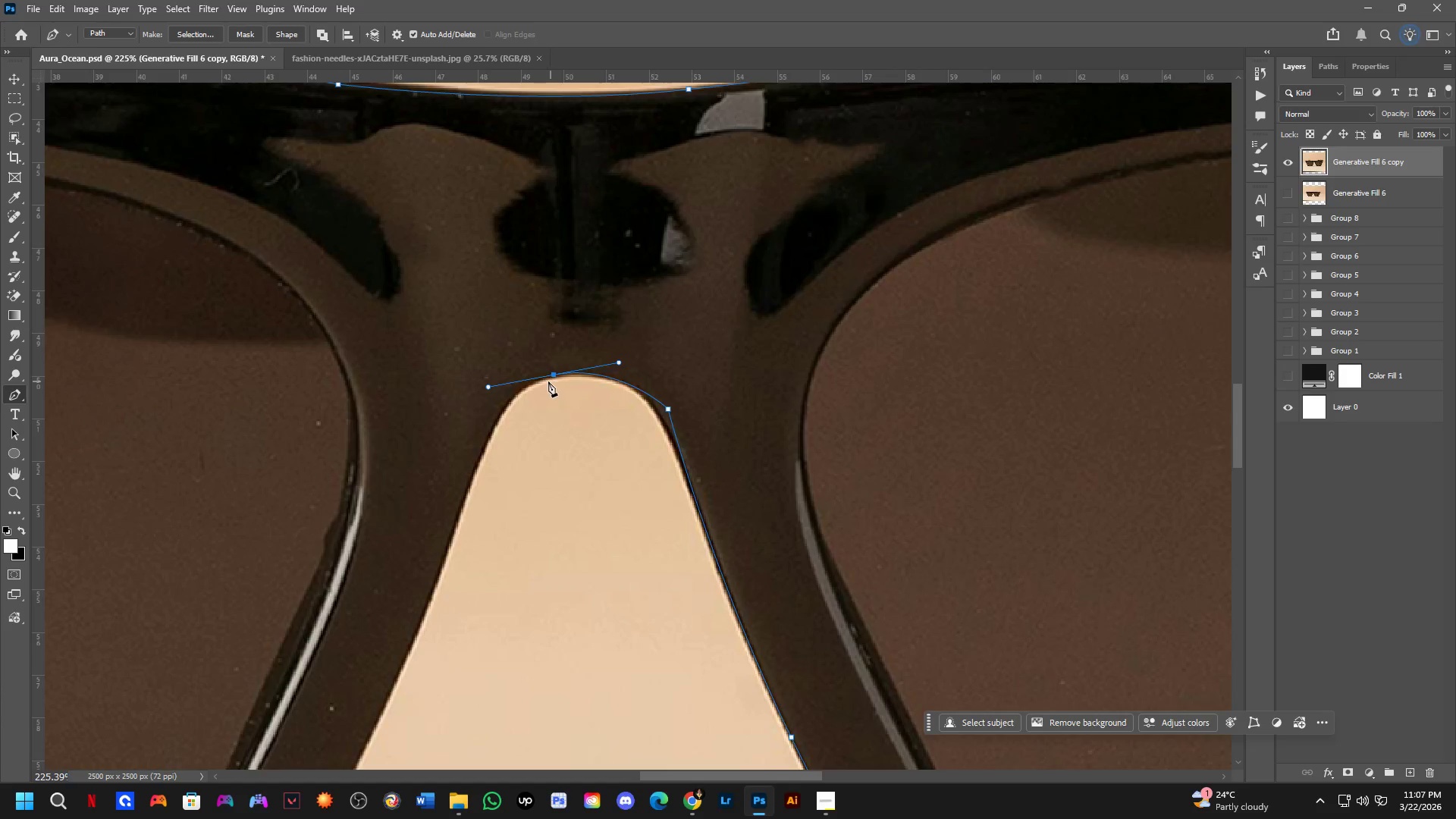 
scroll: coordinate [538, 384], scroll_direction: up, amount: 3.0
 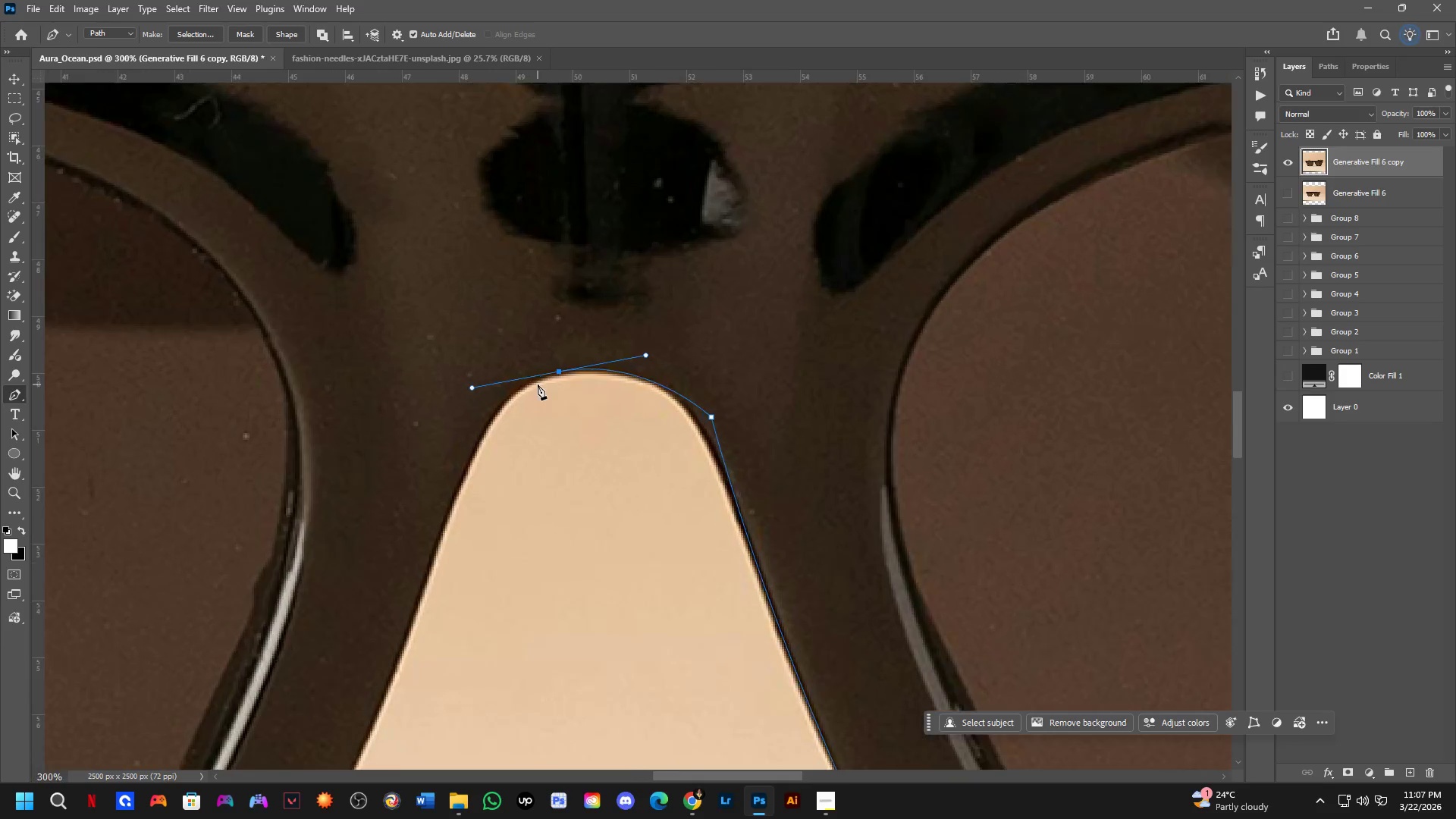 
key(Control+ControlLeft)
 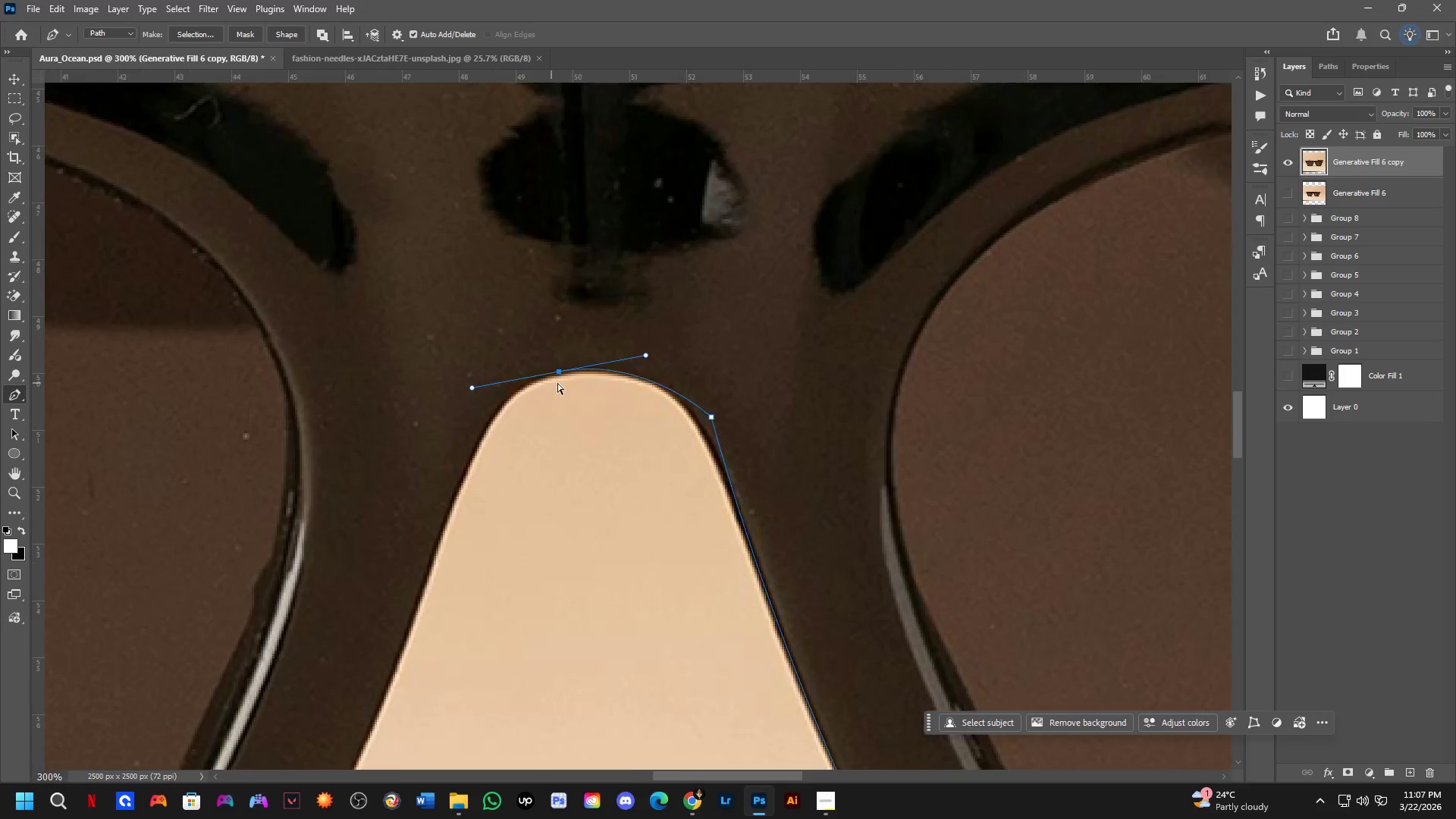 
key(Control+Z)
 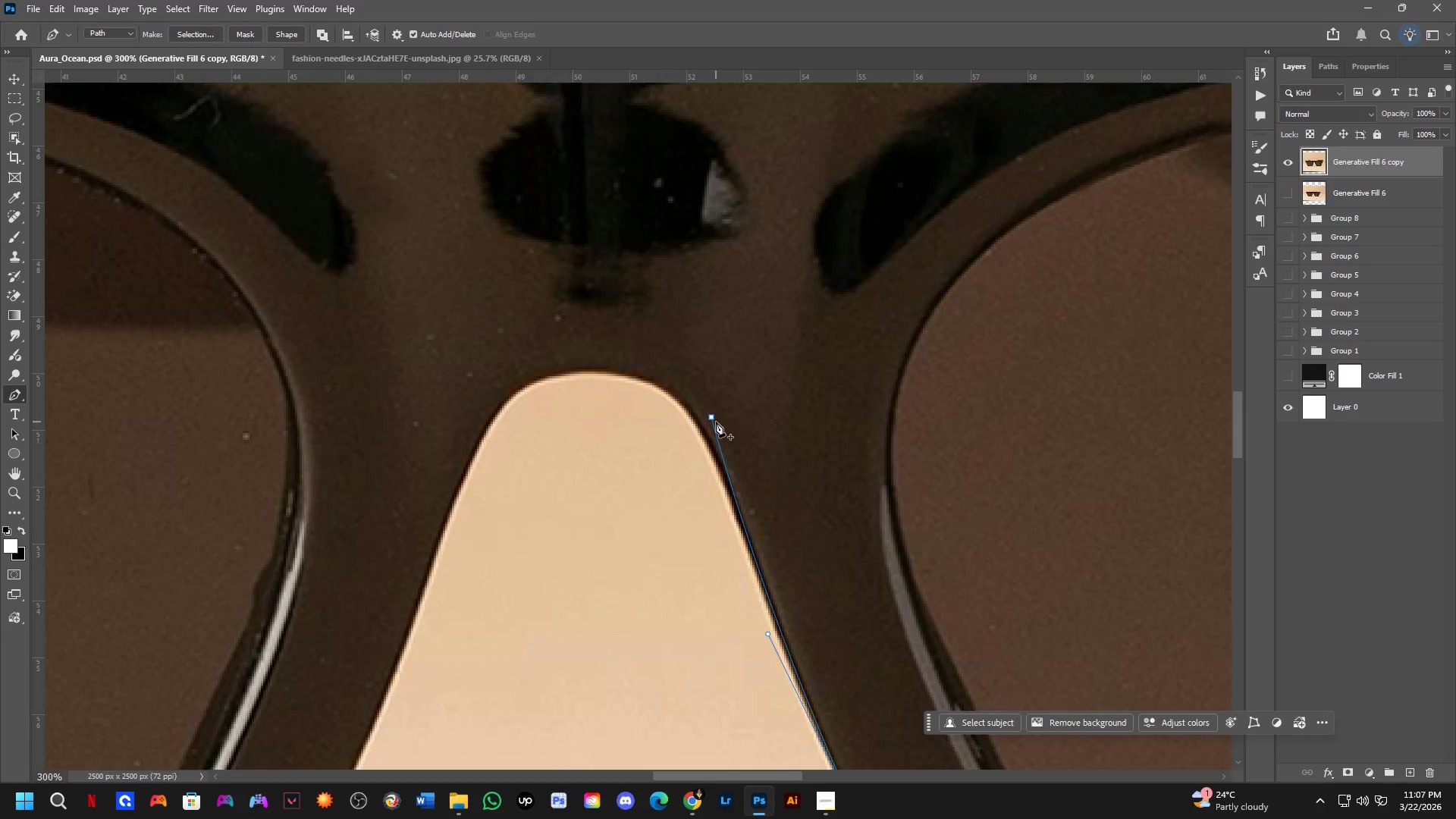 
hold_key(key=ControlLeft, duration=0.59)
left_click([712, 418])
 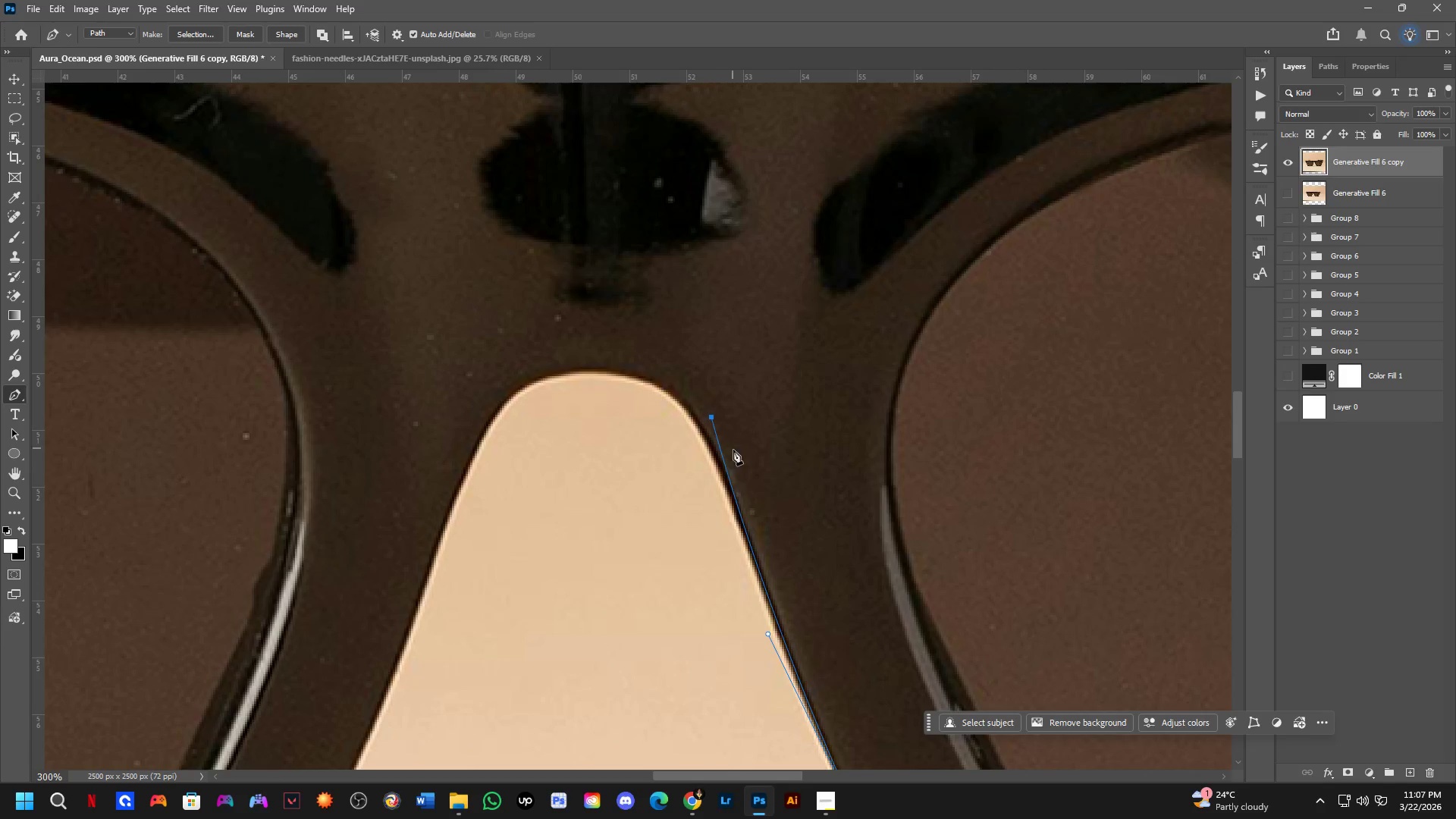 
scroll: coordinate [727, 467], scroll_direction: down, amount: 4.0
 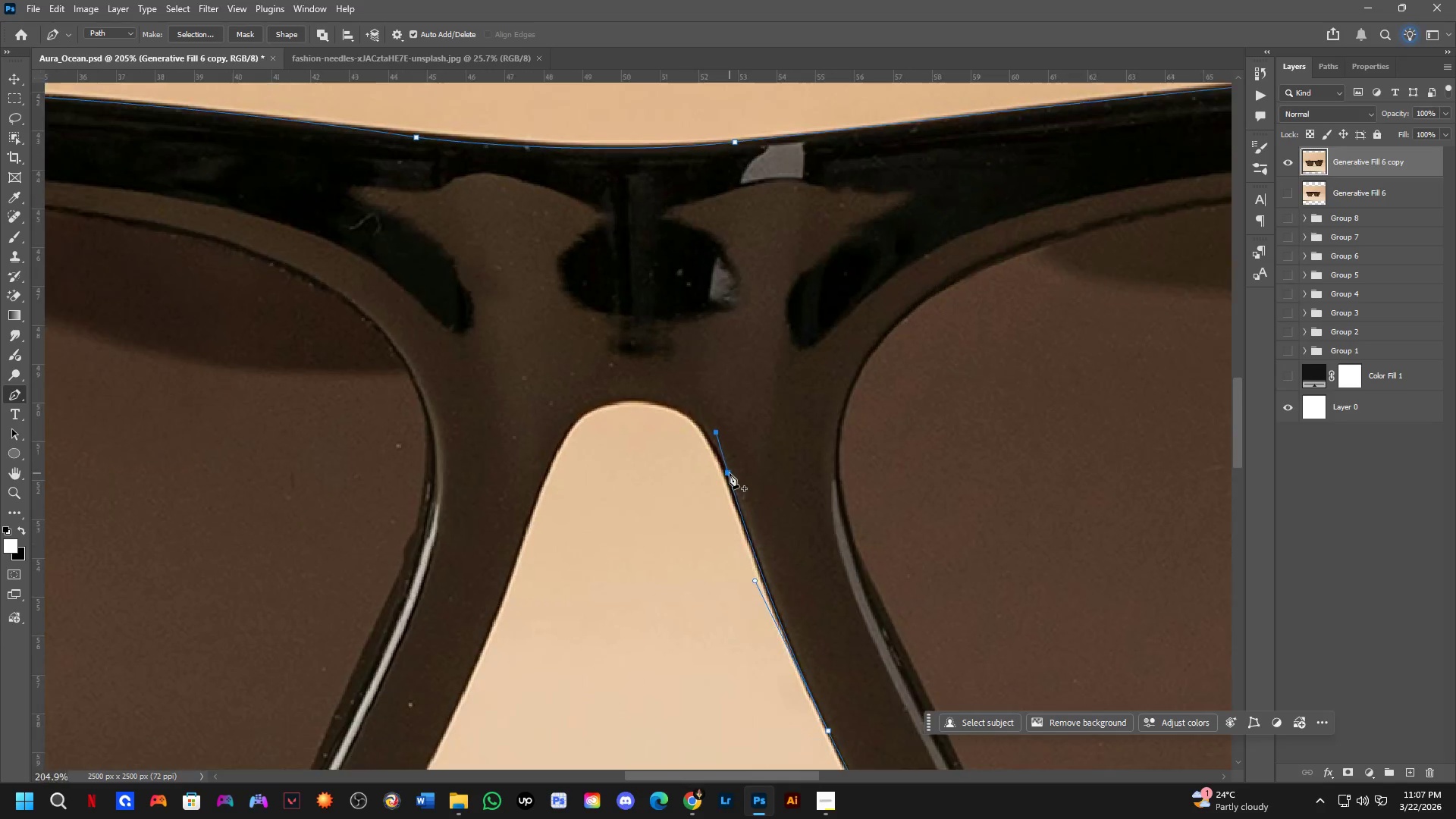 
key(Control+Z)
 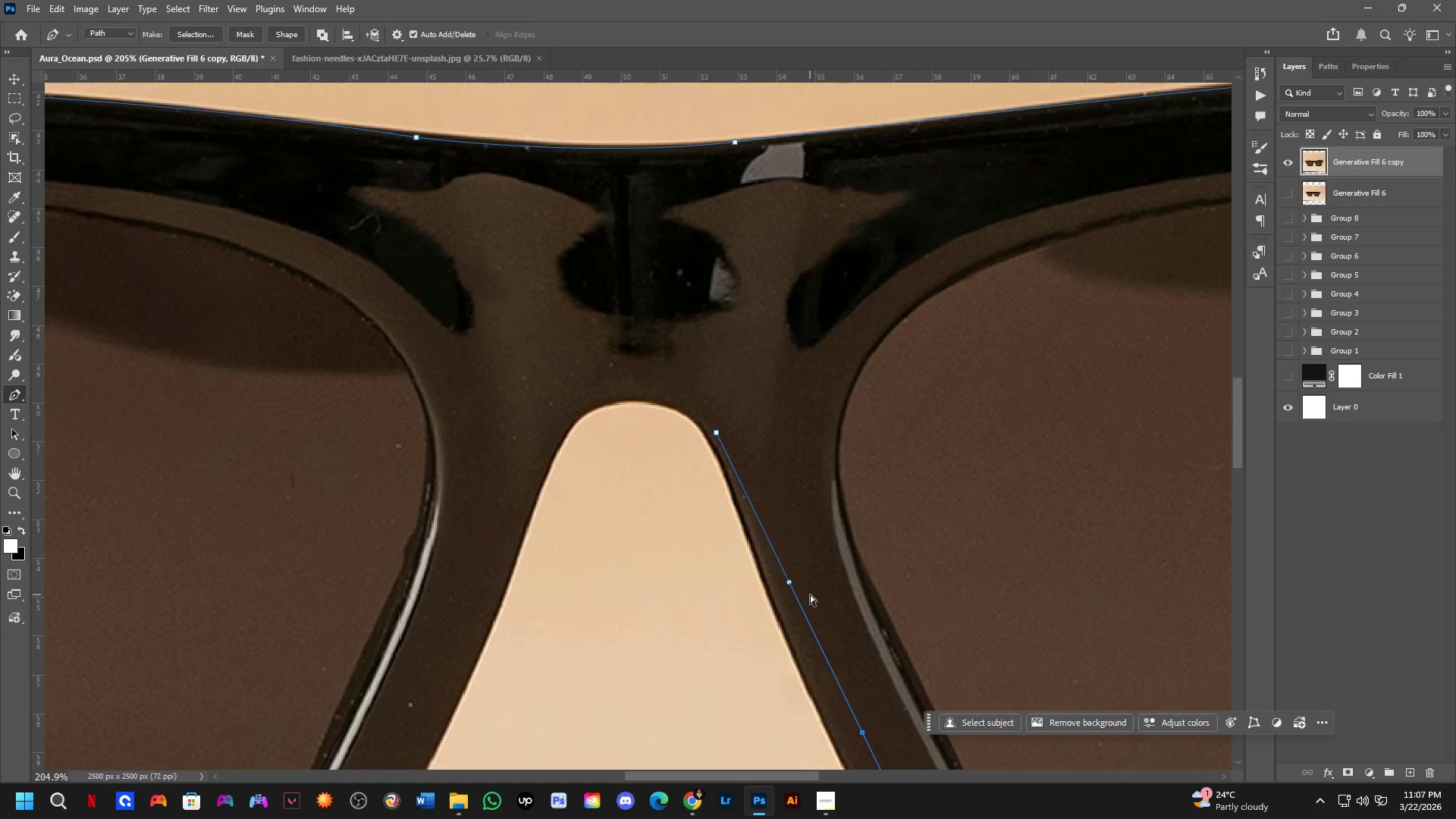 
key(Control+Z)
 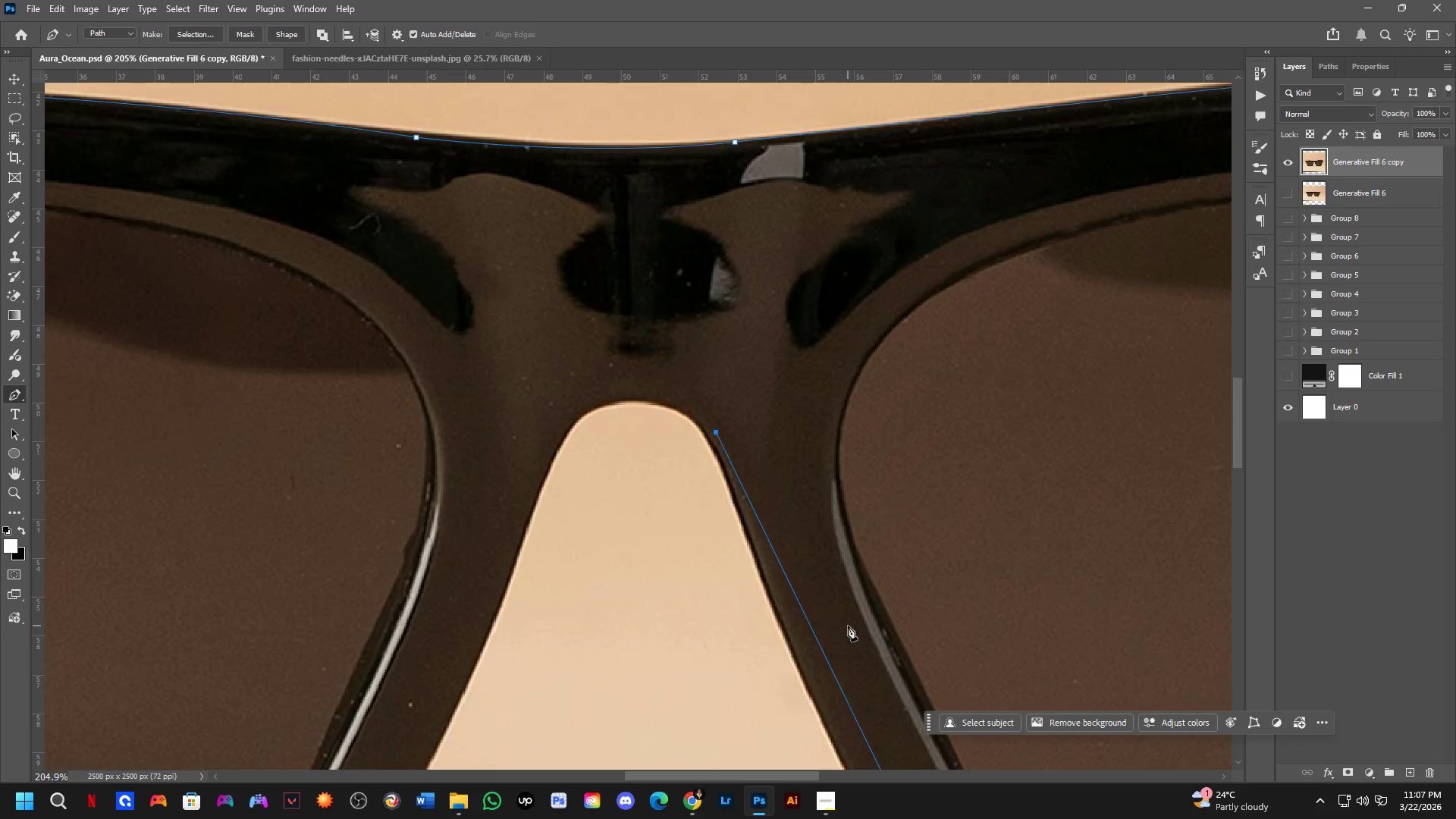 
hold_key(key=Space, duration=0.45)
 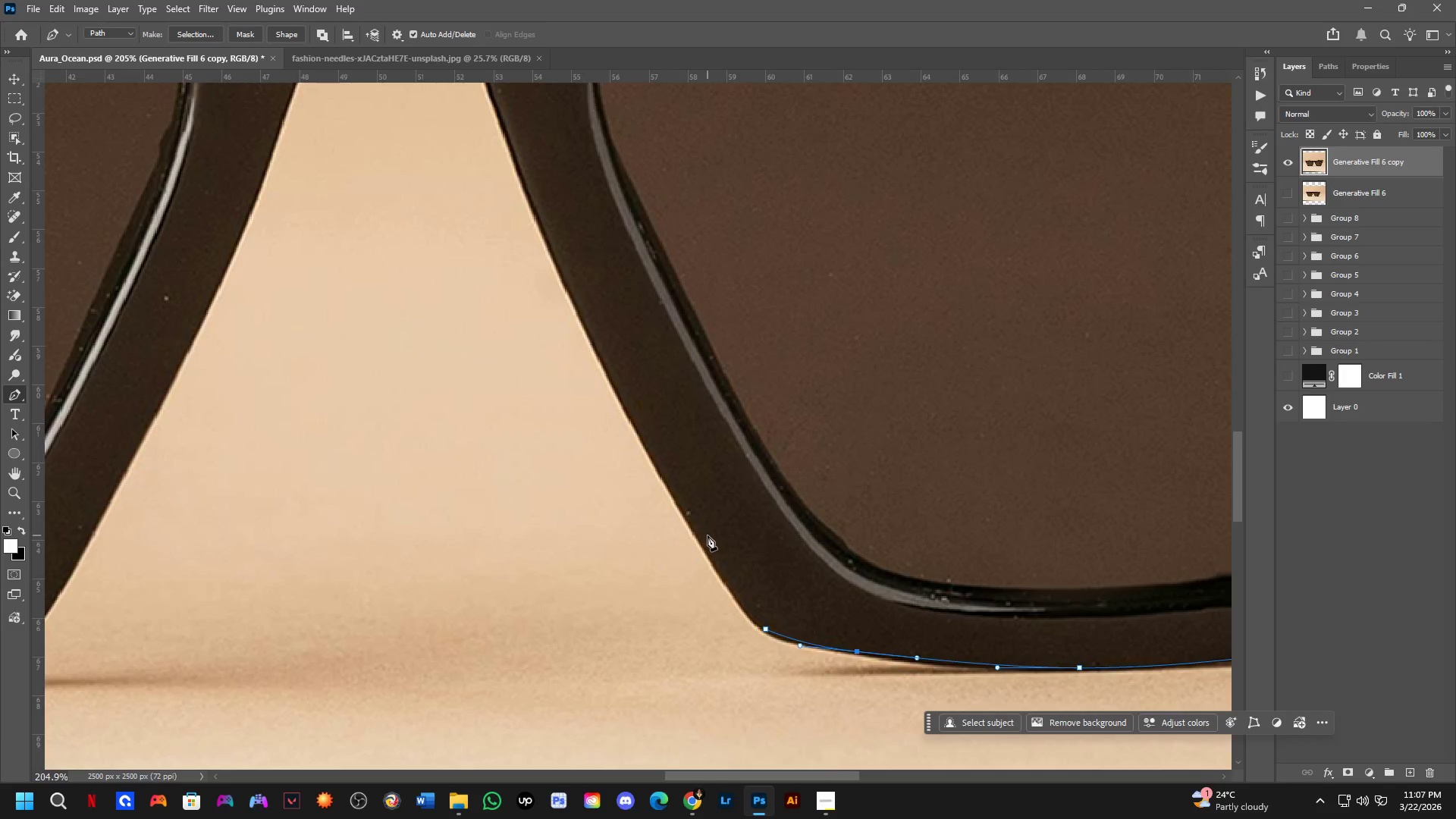 
left_click_drag(start_coordinate=[817, 590], to_coordinate=[573, 184])
 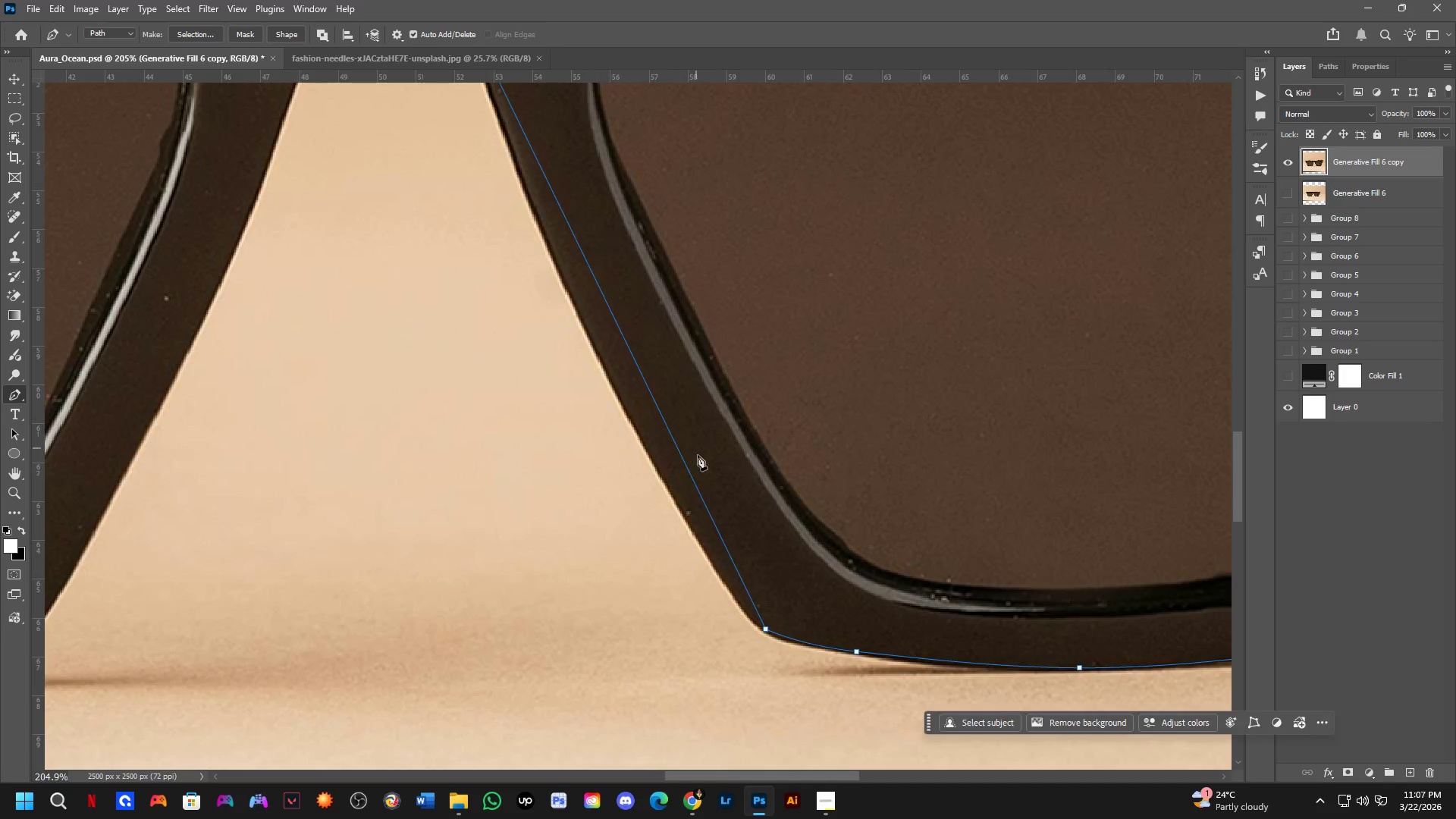 
key(Control+ControlLeft)
 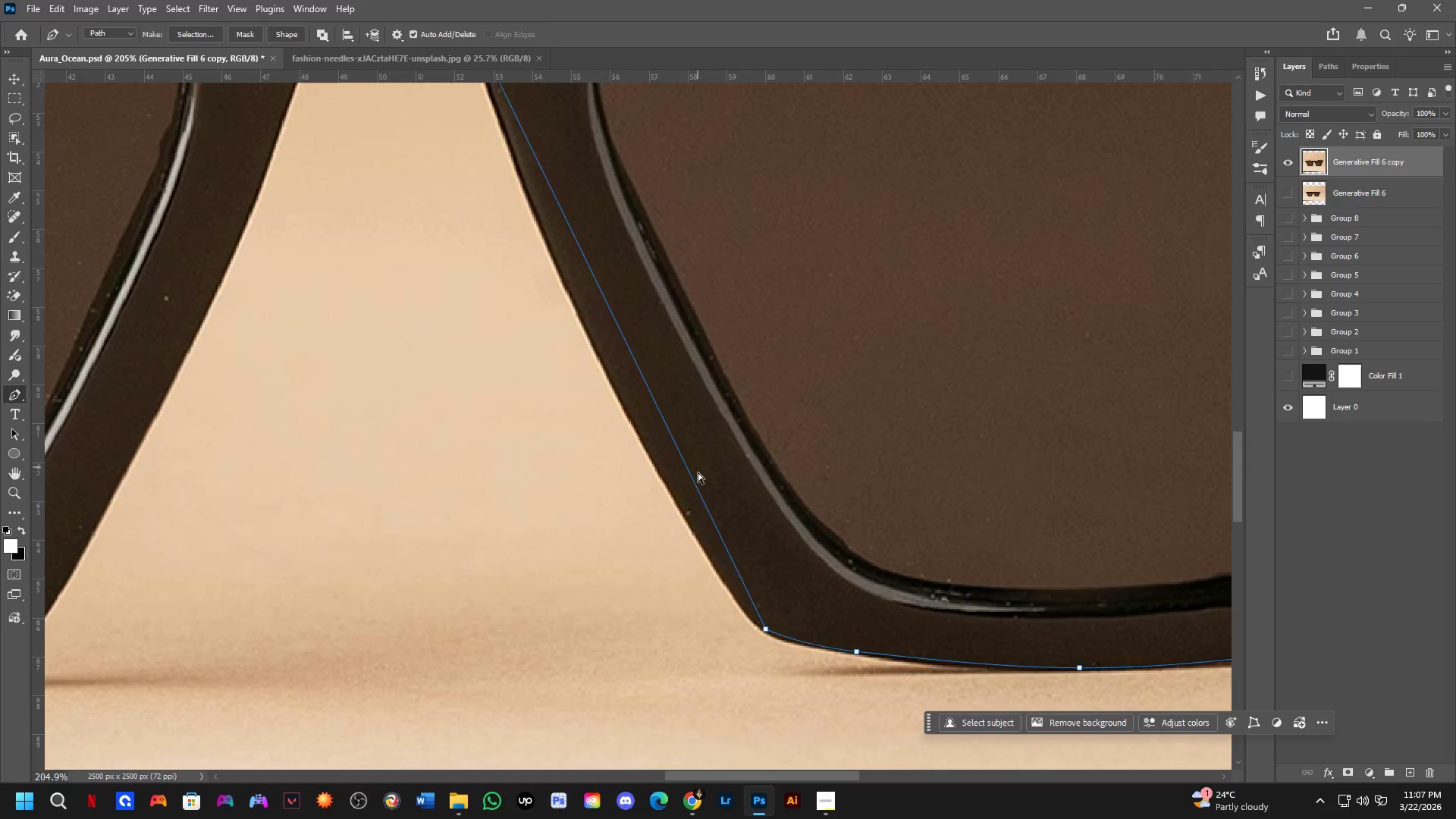 
key(Control+Z)
 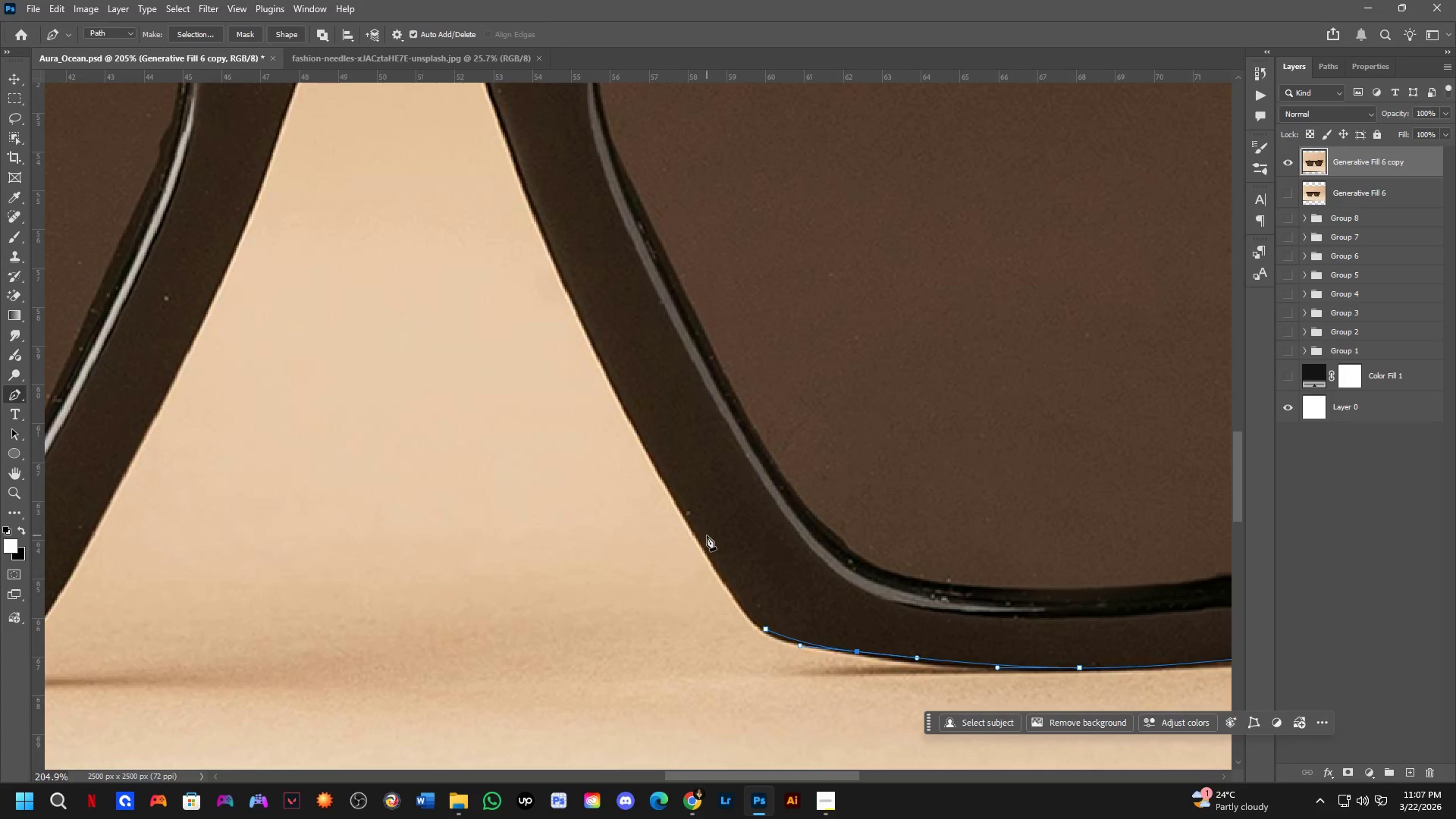 
scroll: coordinate [708, 535], scroll_direction: up, amount: 2.0
 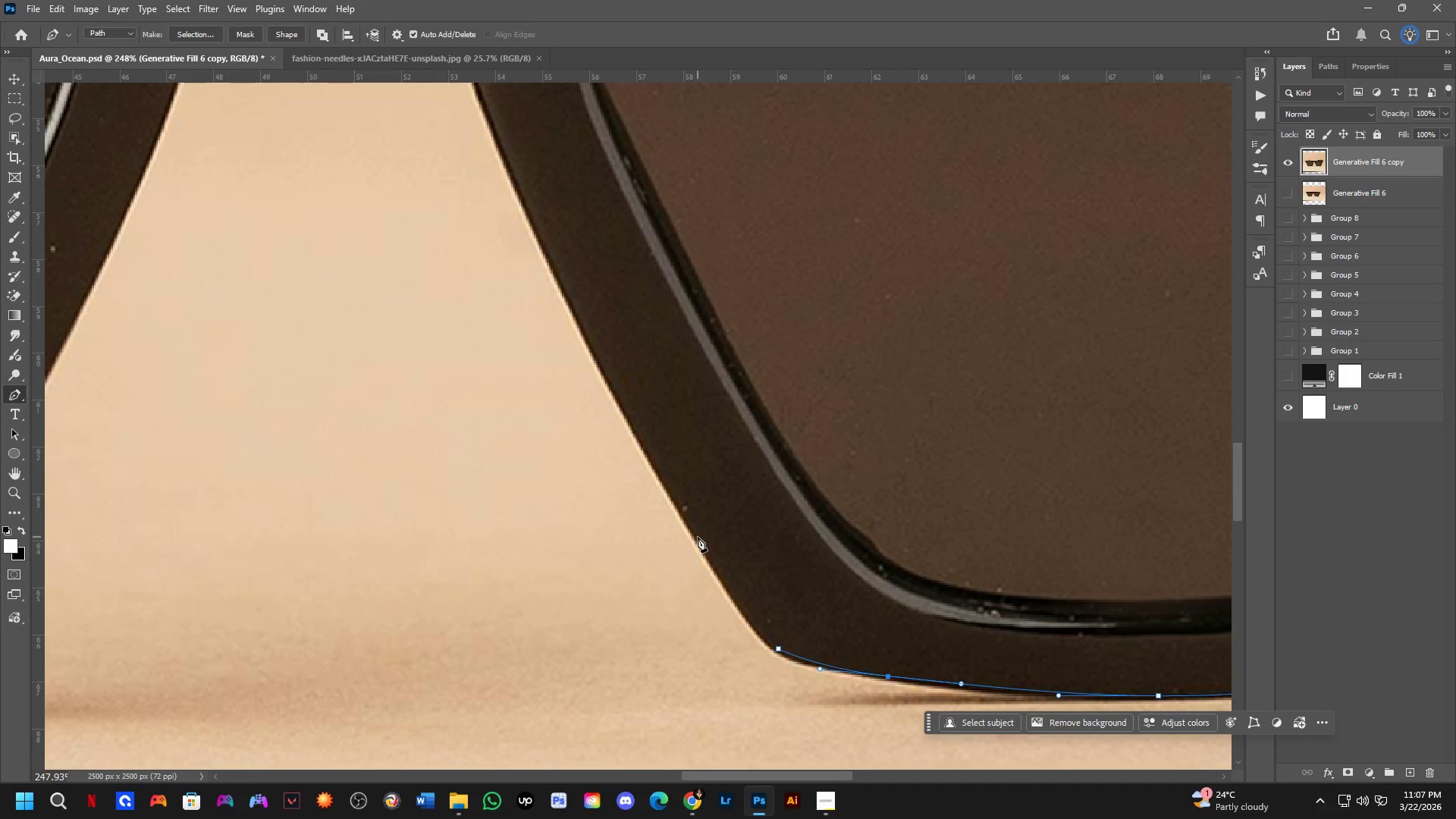 
hold_key(key=Space, duration=0.47)
 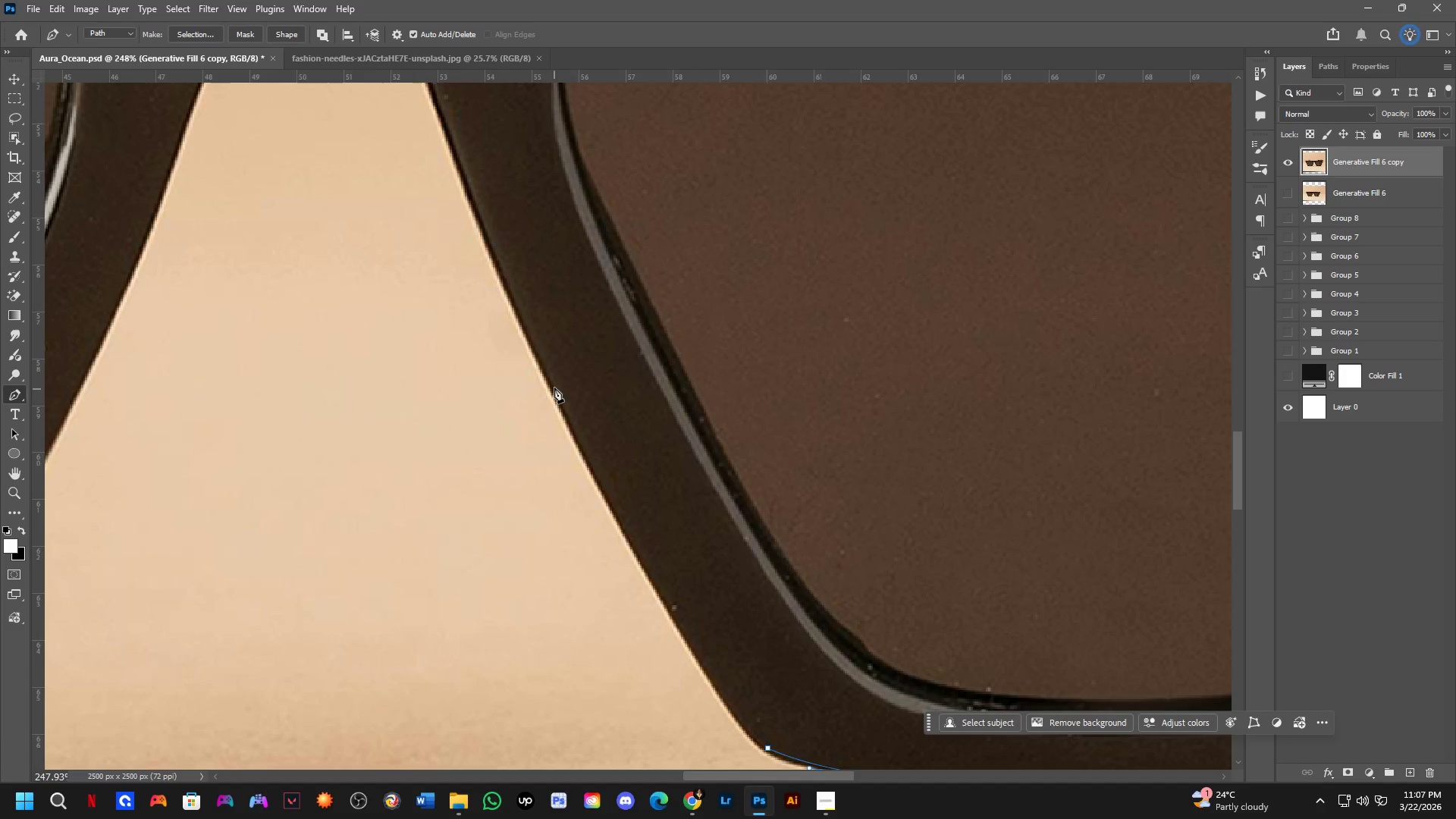 
left_click_drag(start_coordinate=[708, 470], to_coordinate=[698, 570])
 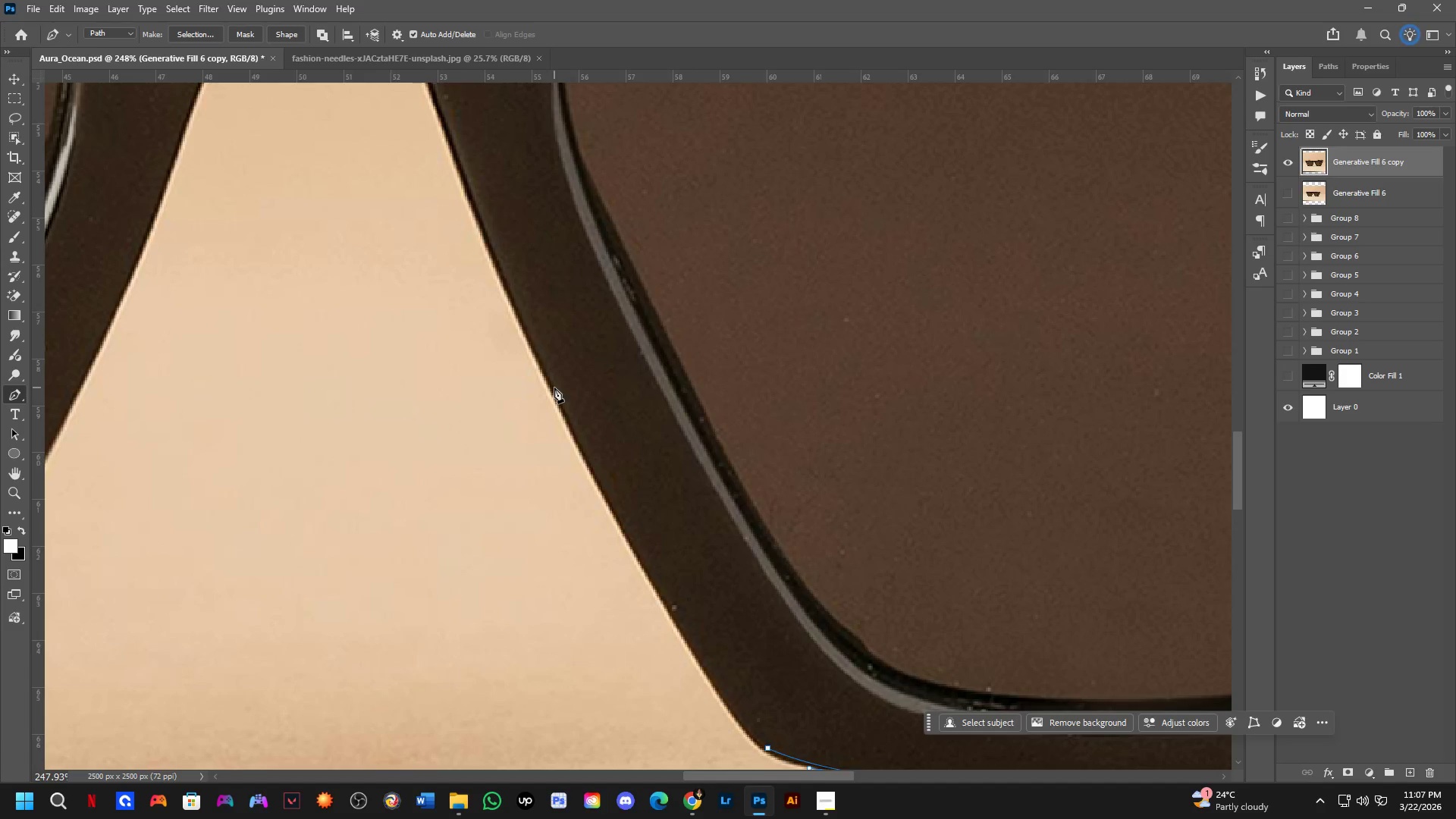 
left_click_drag(start_coordinate=[552, 380], to_coordinate=[459, 156])
 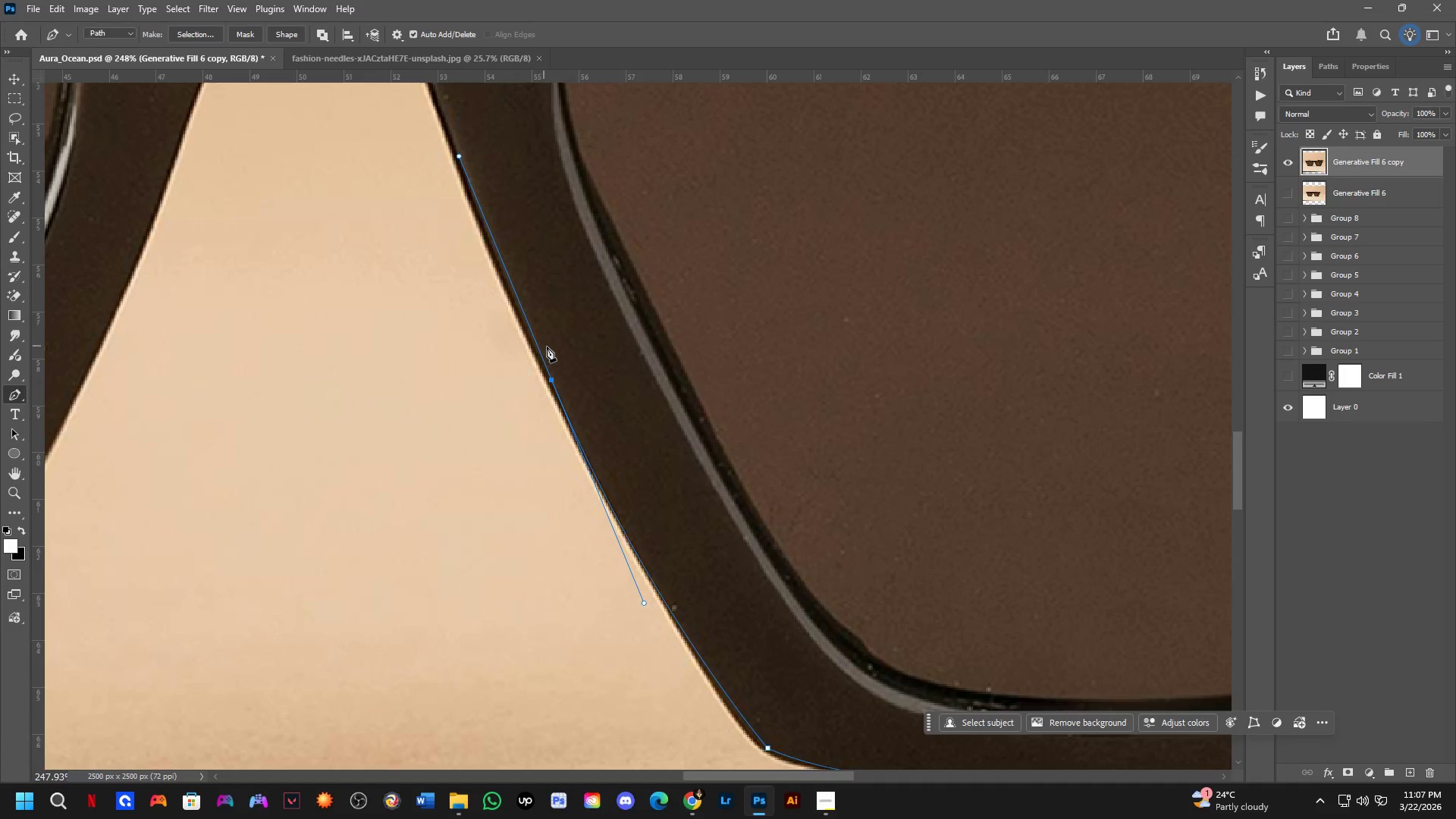 
hold_key(key=Space, duration=0.48)
 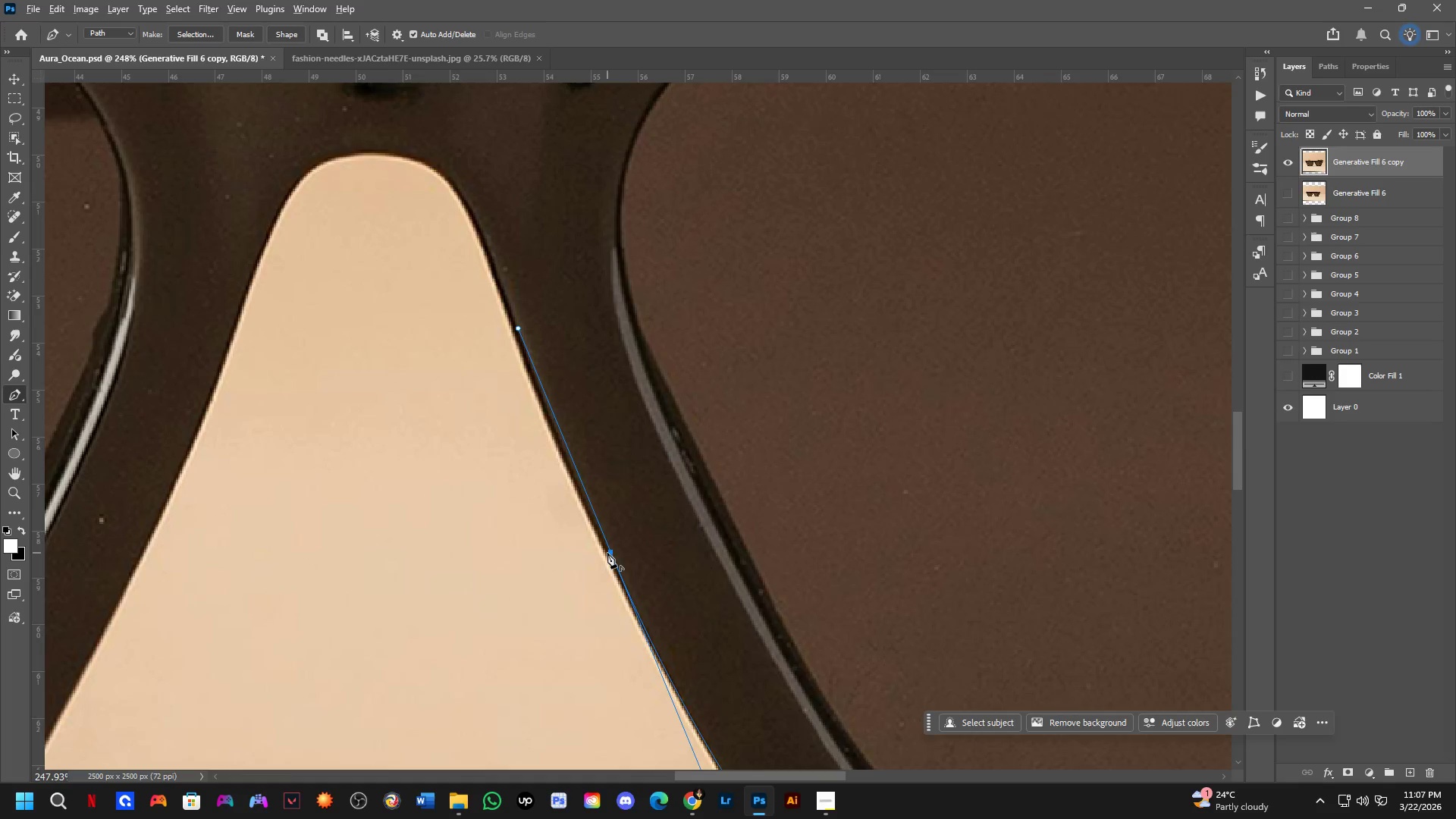 
left_click_drag(start_coordinate=[570, 371], to_coordinate=[629, 543])
 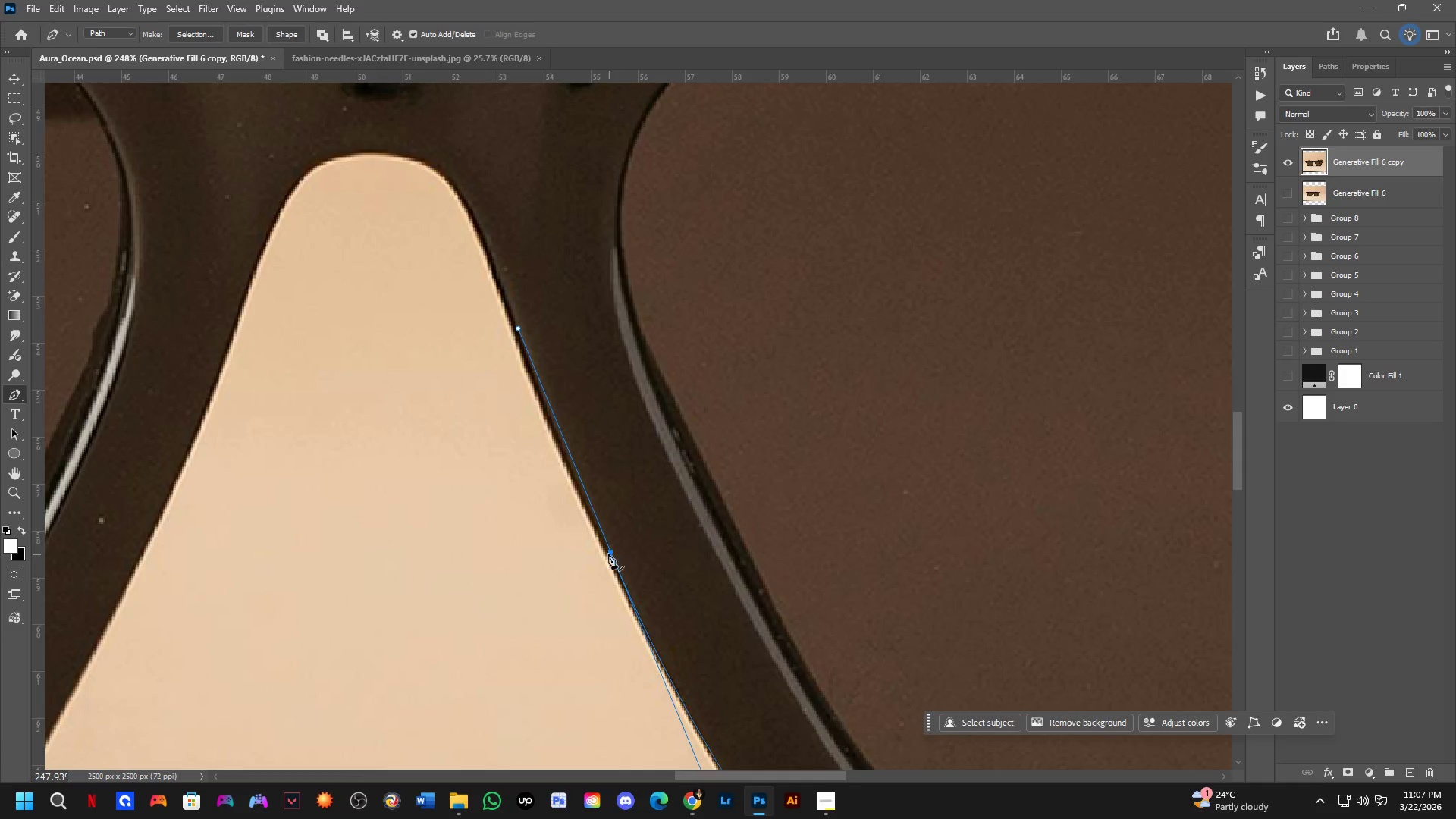 
hold_key(key=AltLeft, duration=0.7)
left_click([608, 554])
 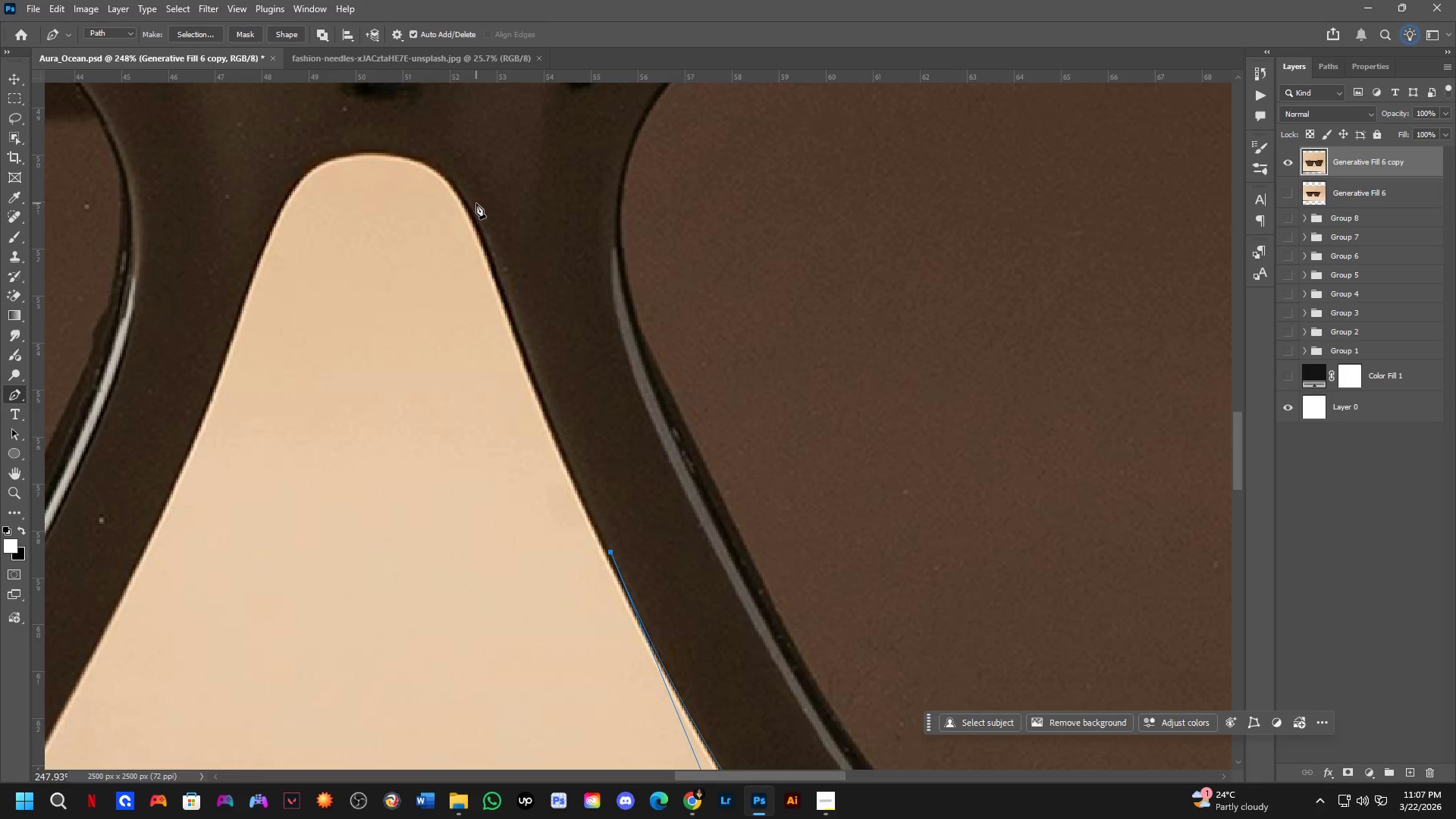 
left_click_drag(start_coordinate=[468, 190], to_coordinate=[453, 125])
 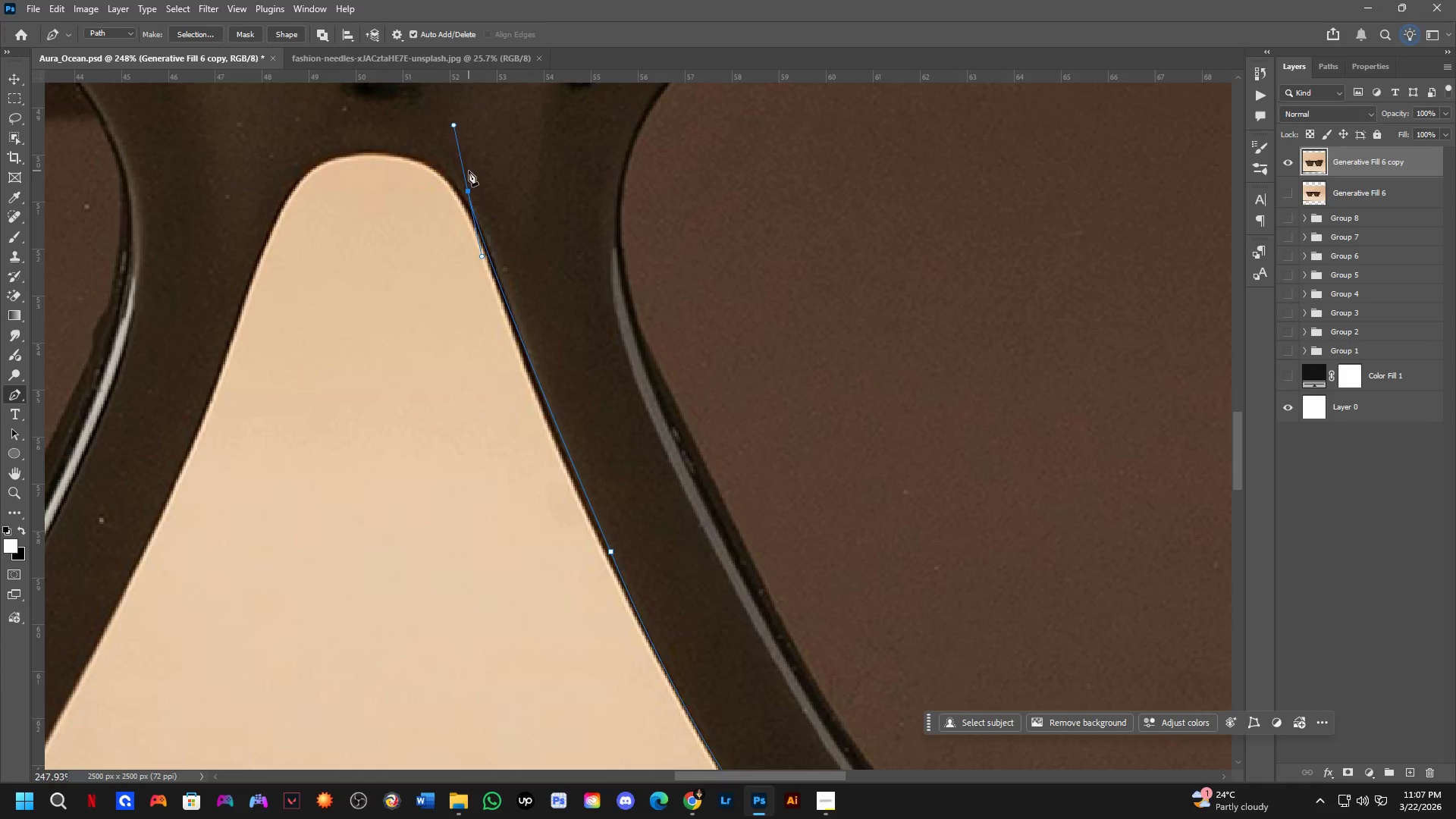 
key(Control+ControlLeft)
 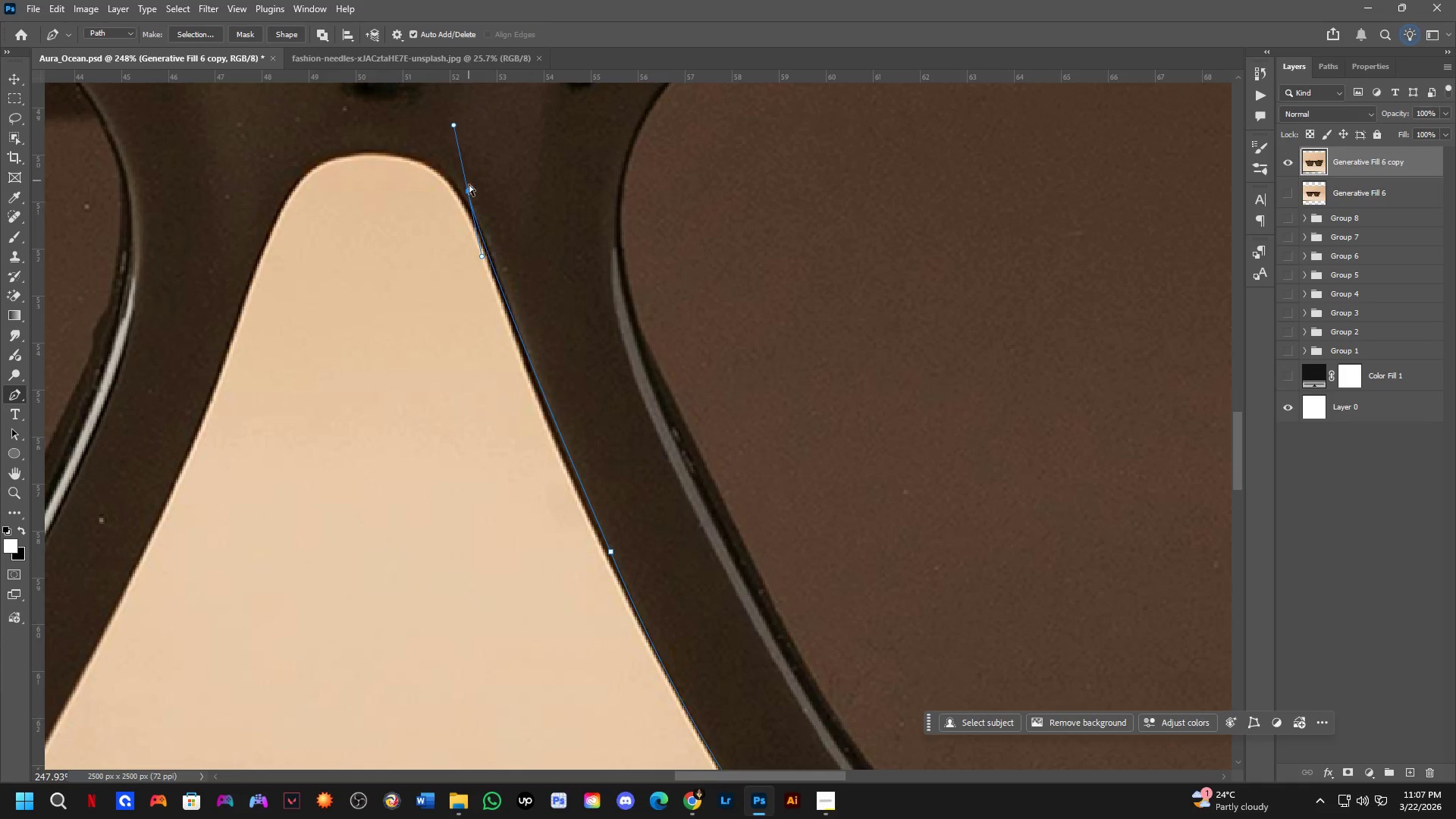 
key(Control+Z)
 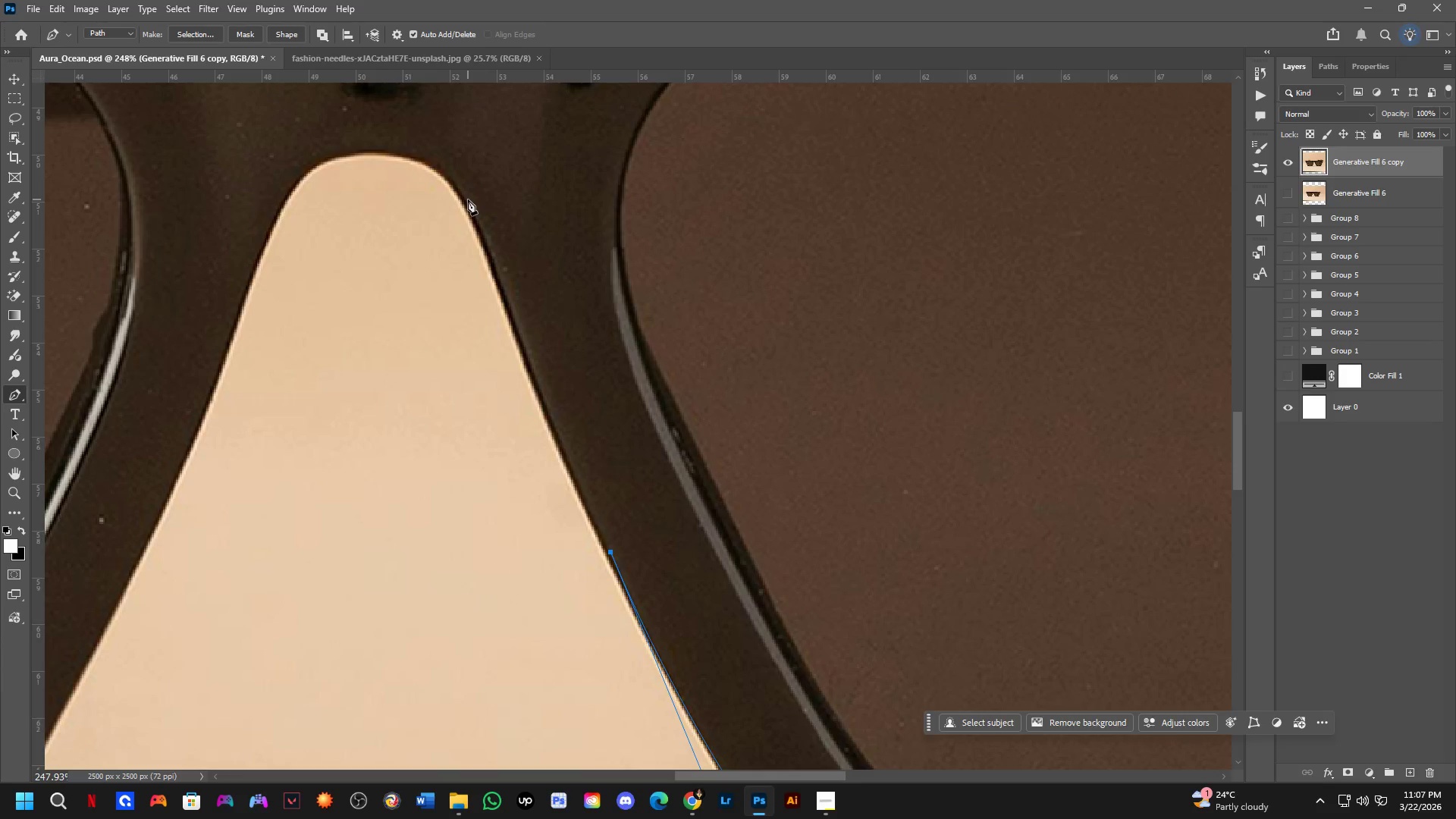 
left_click_drag(start_coordinate=[464, 197], to_coordinate=[441, 155])
 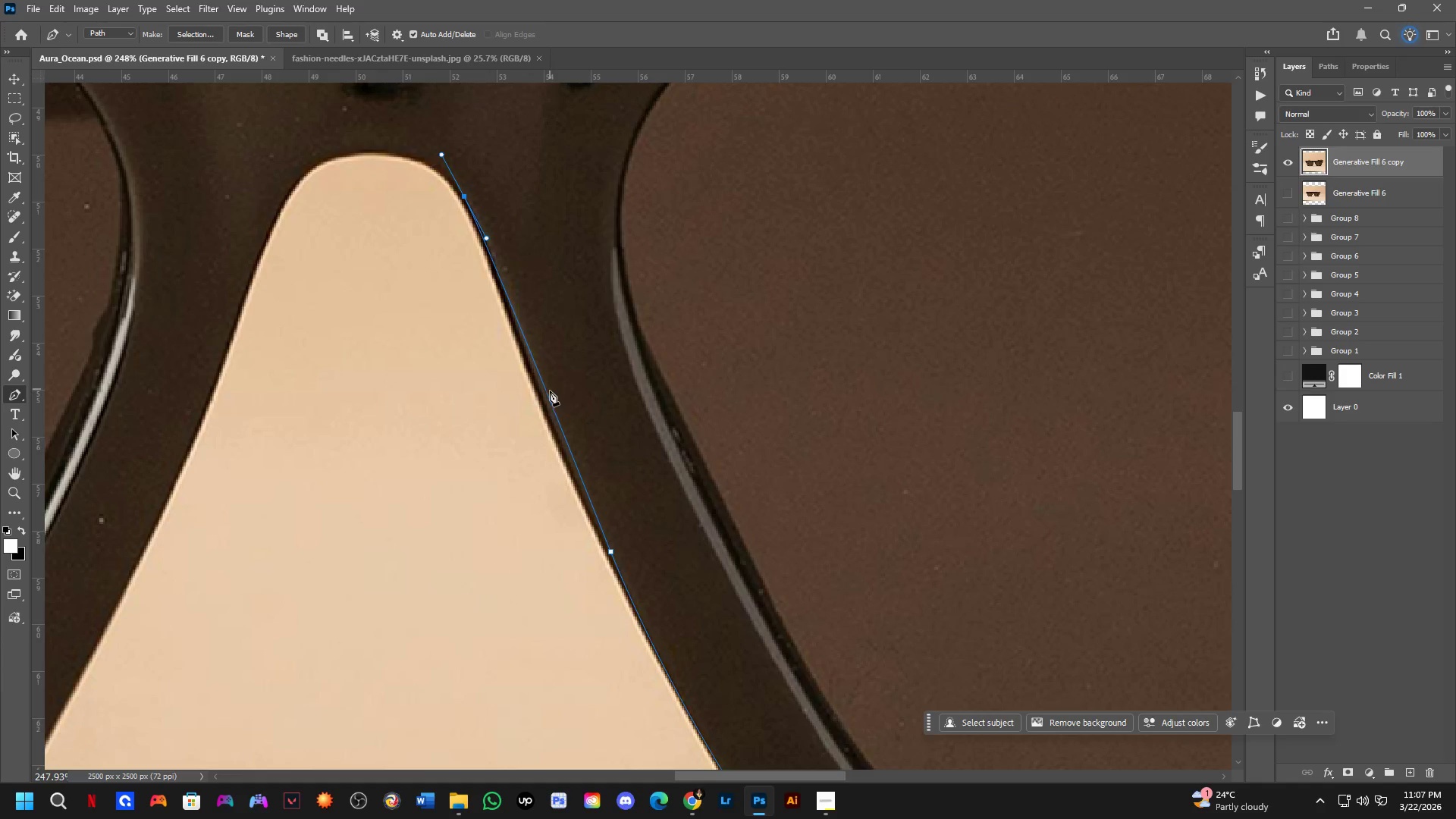 
left_click([550, 399])
 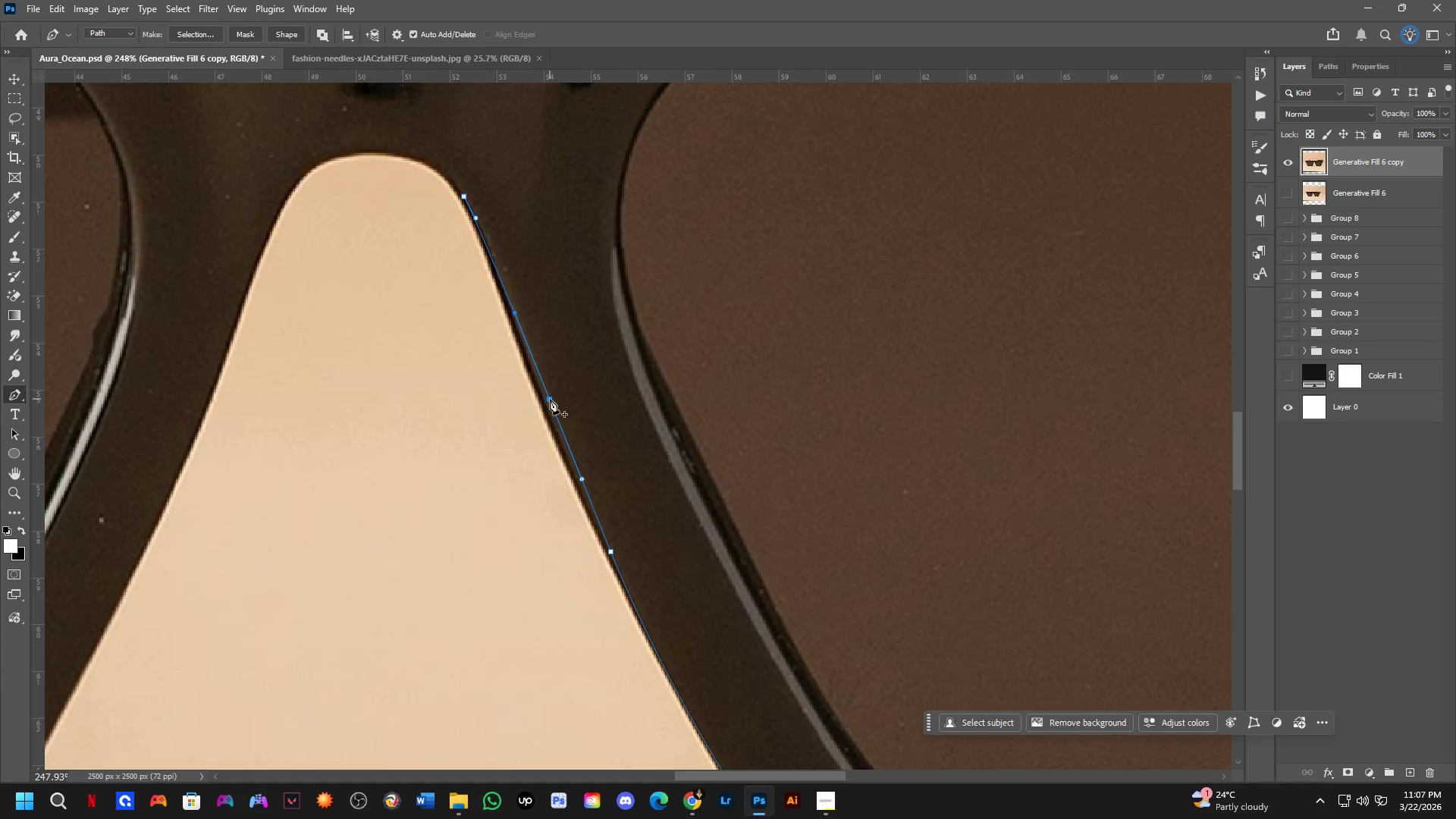 
hold_key(key=ControlLeft, duration=1.06)
left_click_drag(start_coordinate=[550, 399], to_coordinate=[548, 403])
 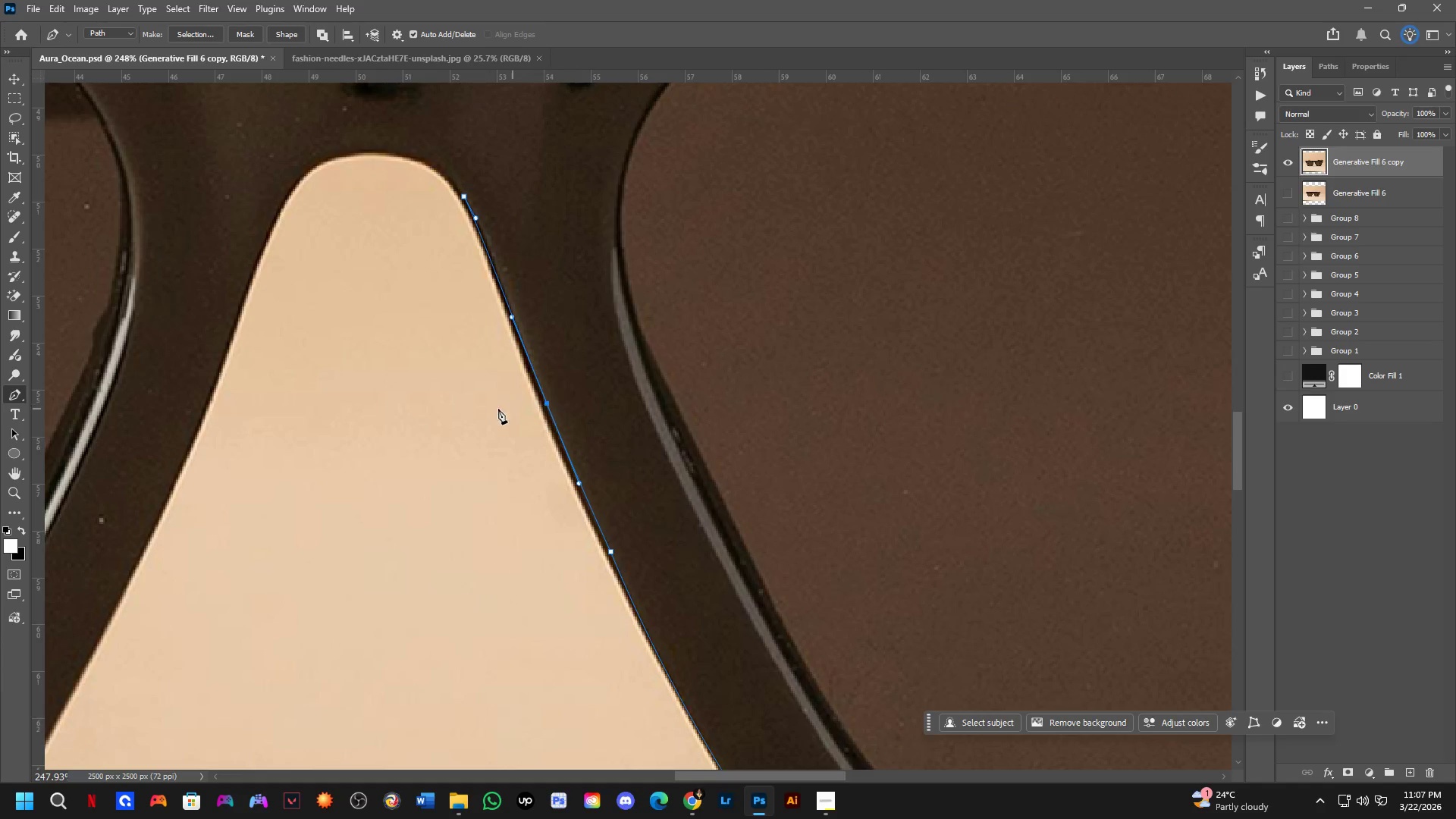 
hold_key(key=ControlLeft, duration=2.52)
 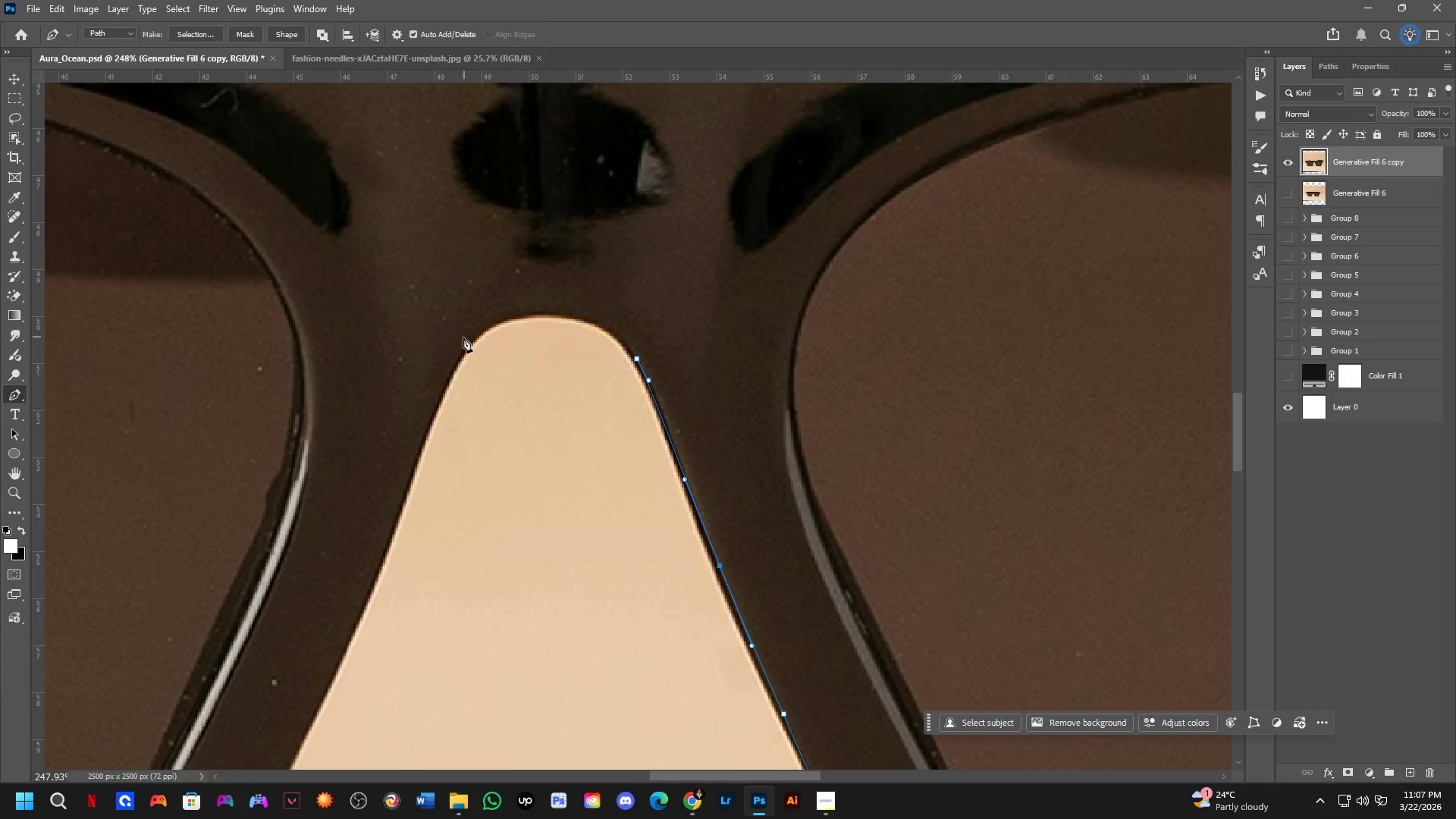 
hold_key(key=Space, duration=0.53)
 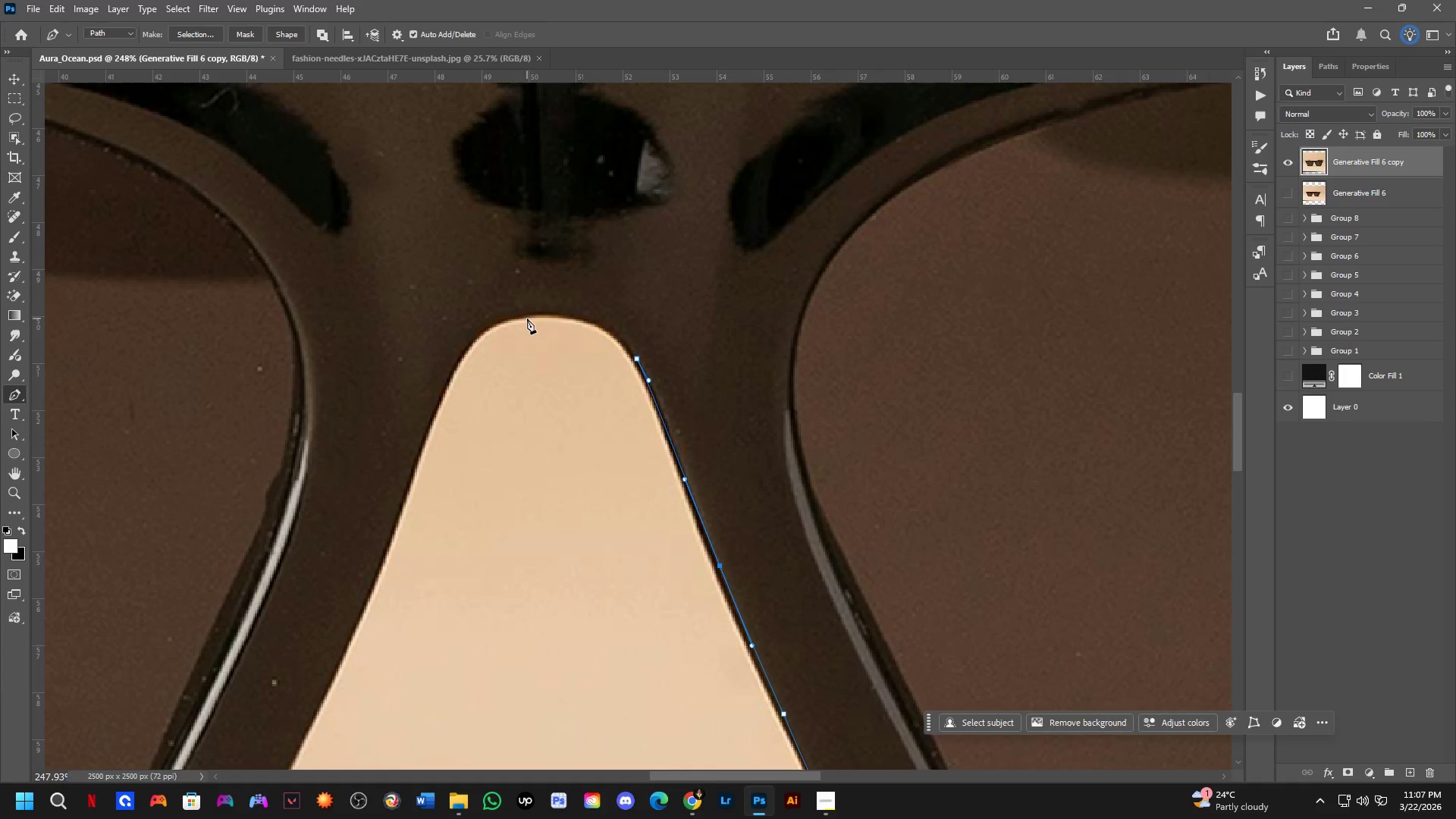 
left_click_drag(start_coordinate=[347, 356], to_coordinate=[512, 506])
 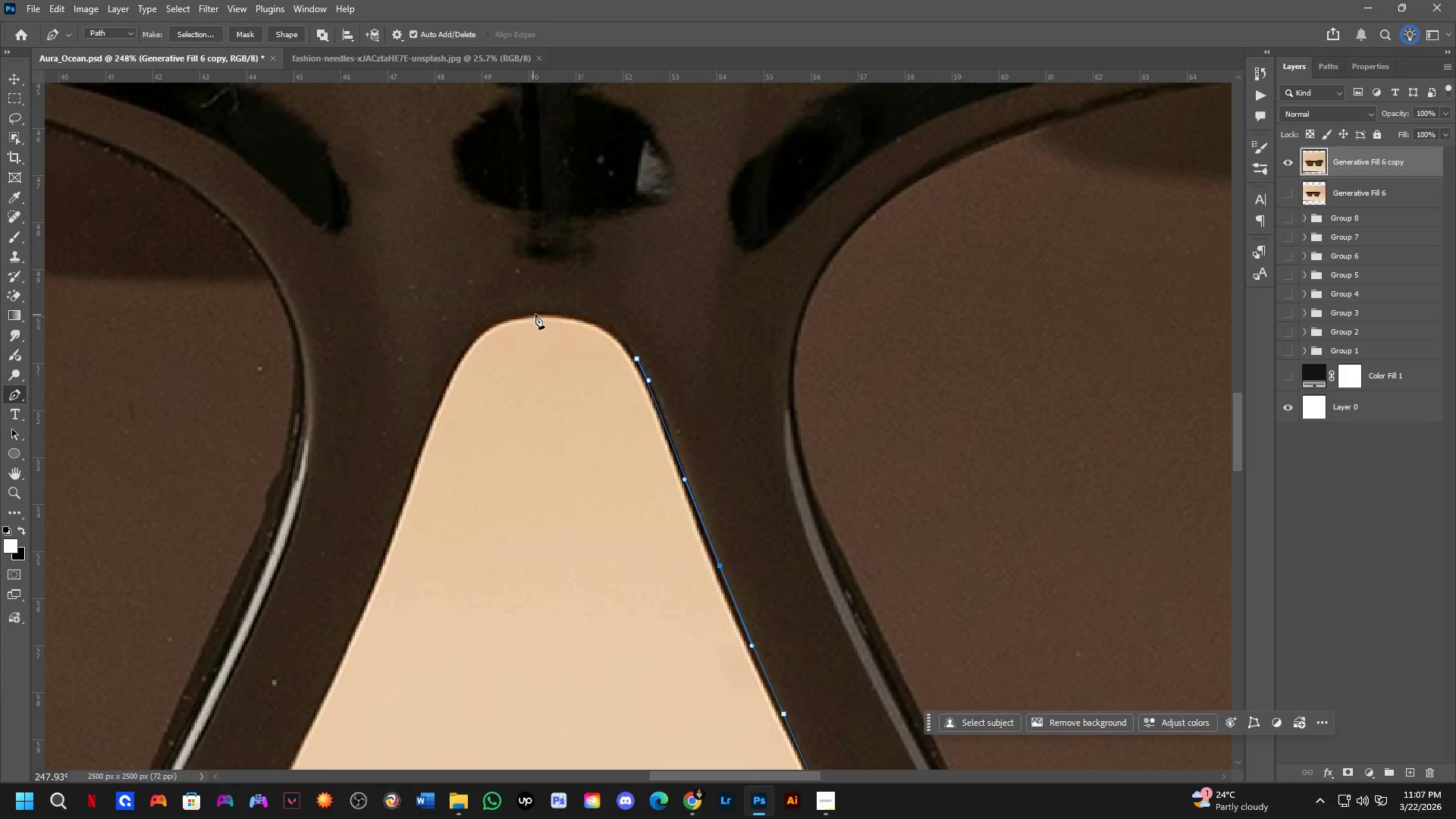 
left_click_drag(start_coordinate=[544, 309], to_coordinate=[521, 301])
 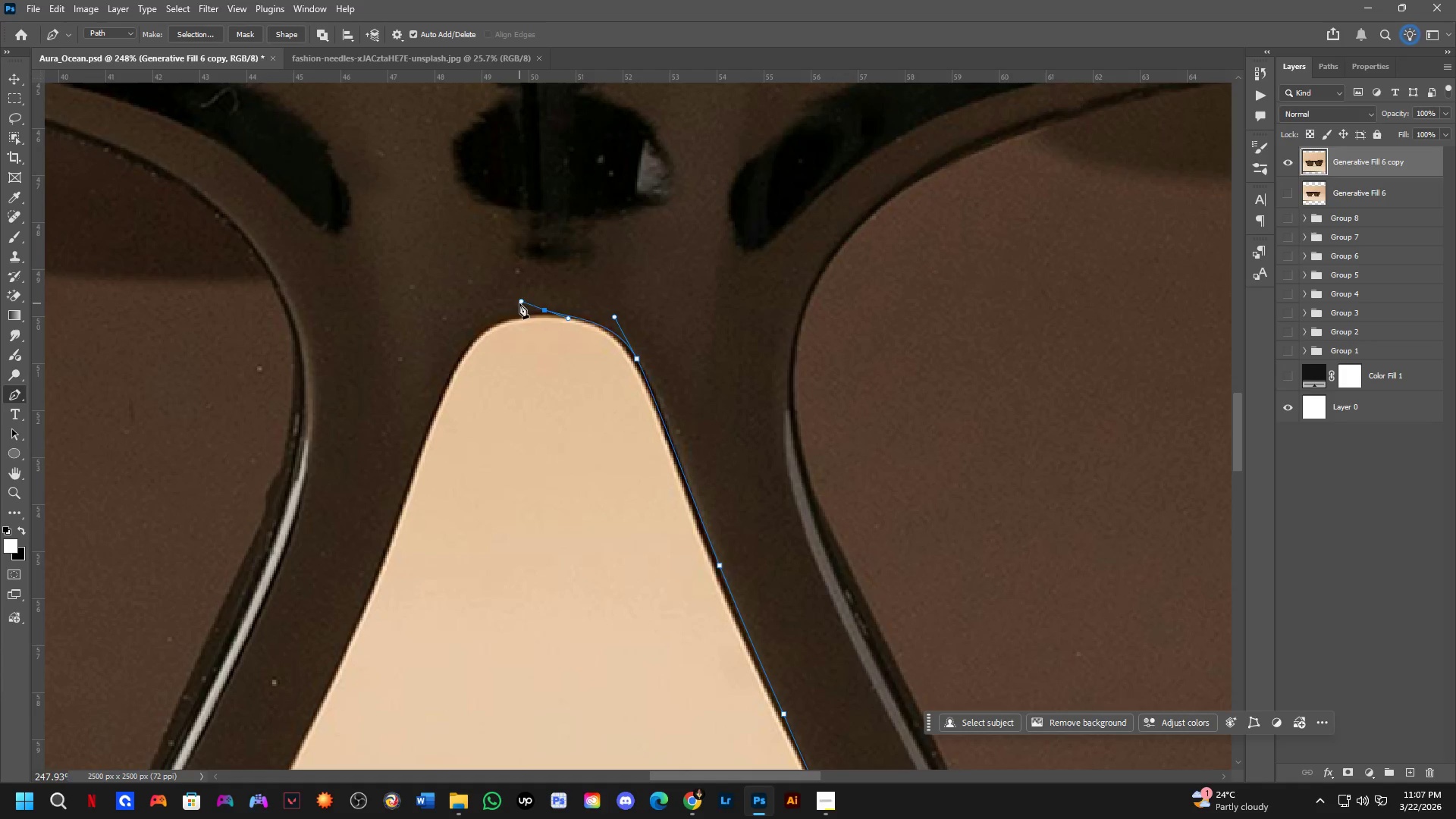 
key(Control+Z)
 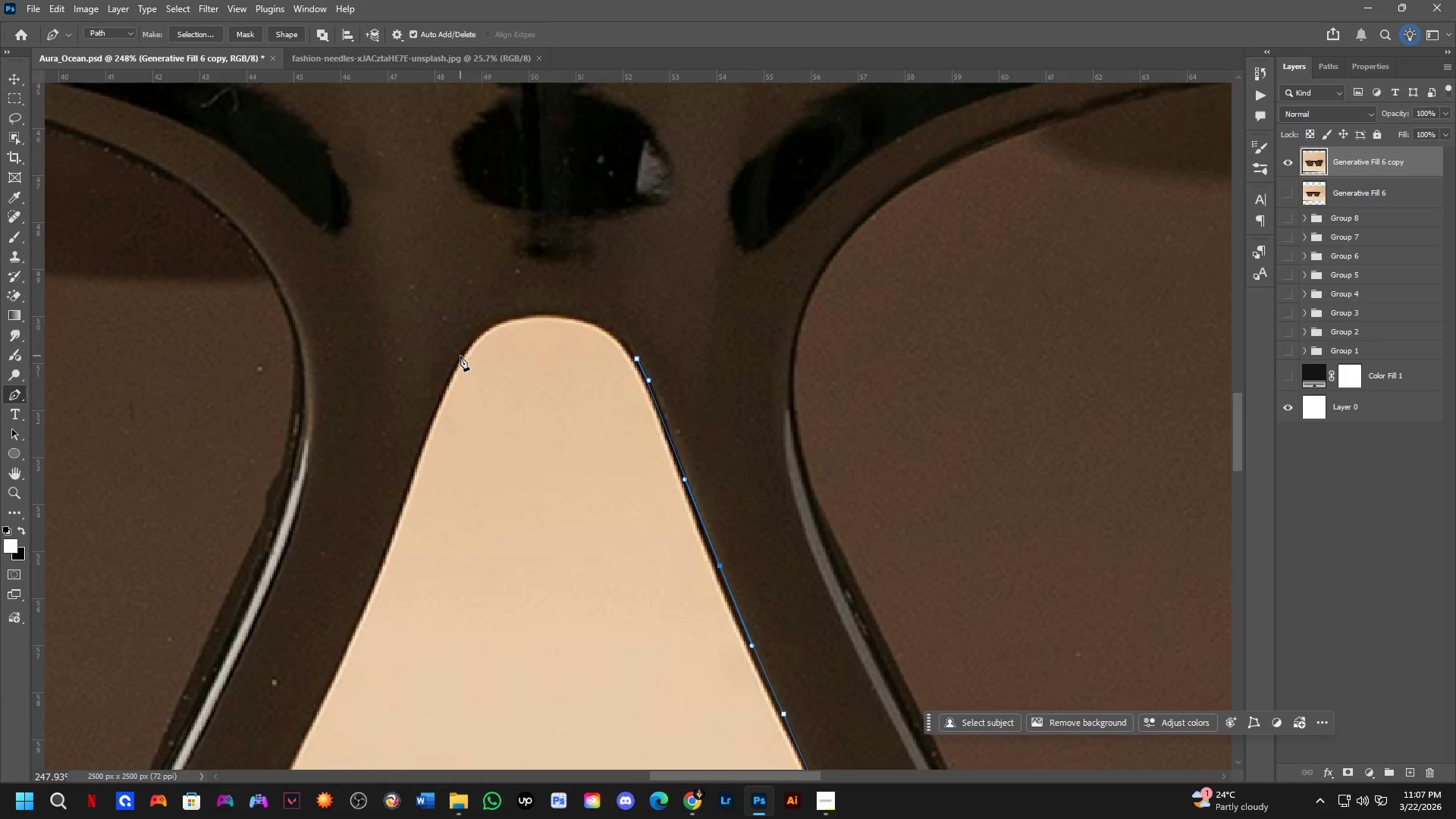 
left_click_drag(start_coordinate=[460, 358], to_coordinate=[410, 441])
 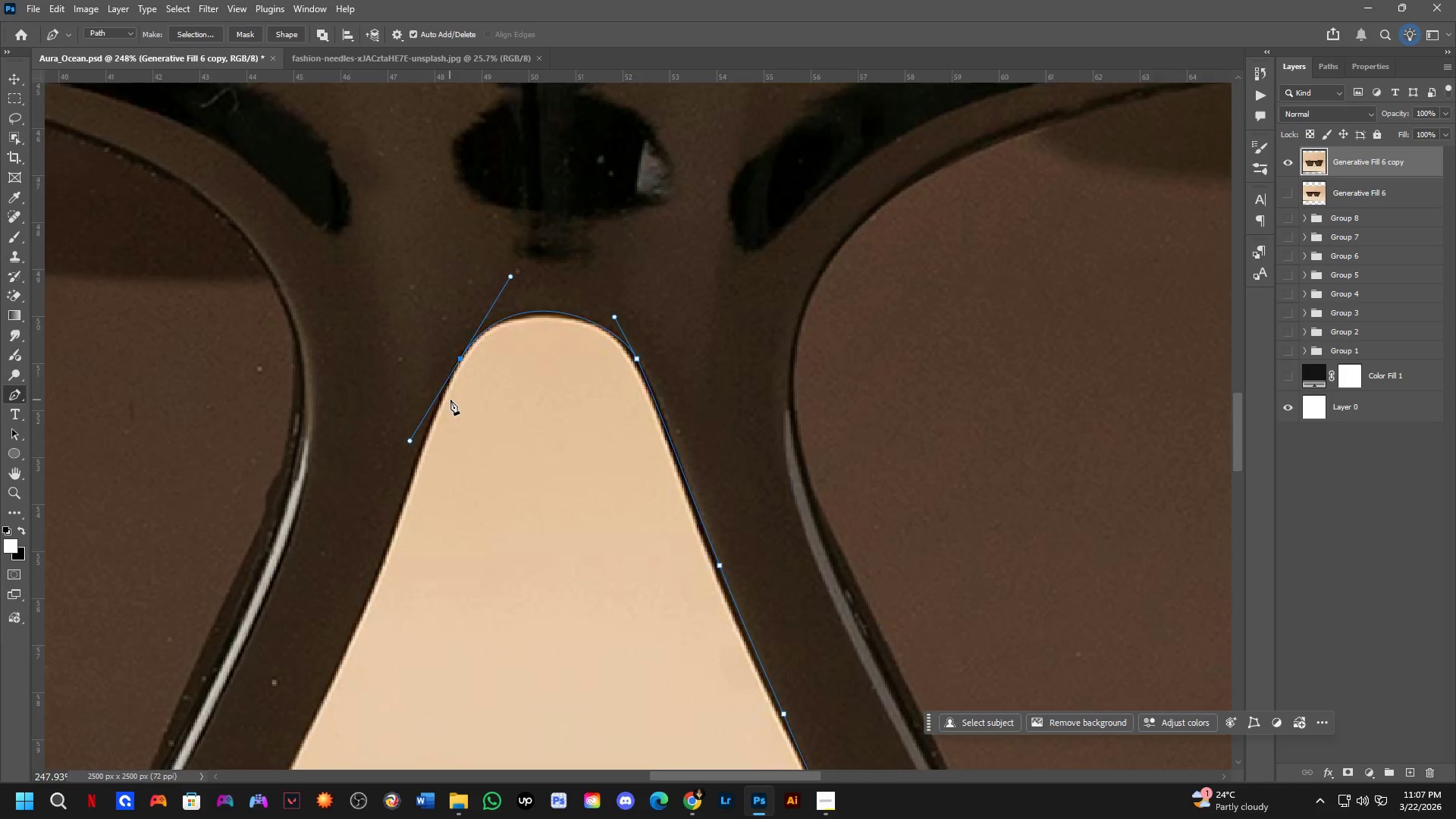 
scroll: coordinate [454, 401], scroll_direction: down, amount: 2.0
 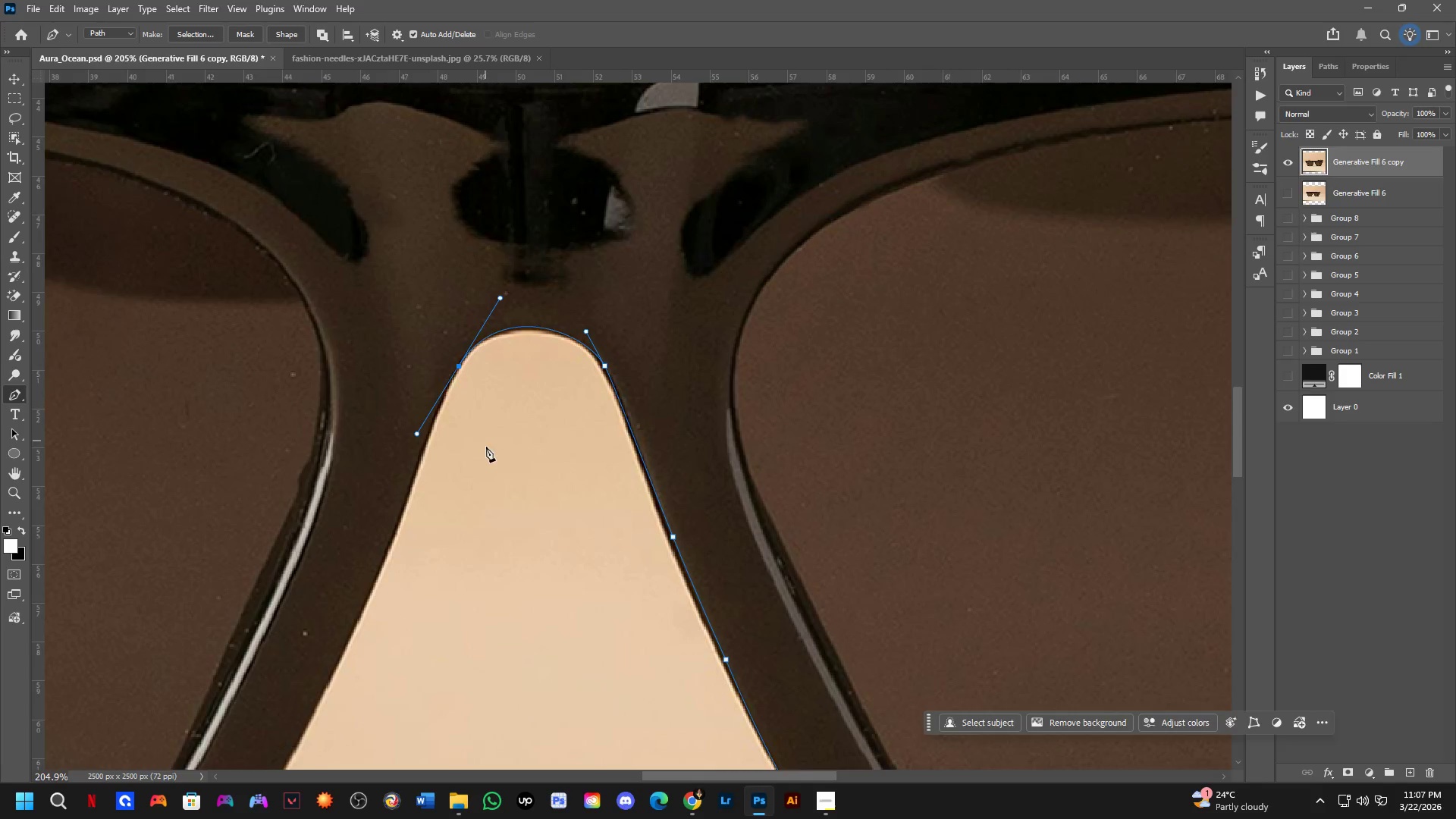 
hold_key(key=Space, duration=0.5)
 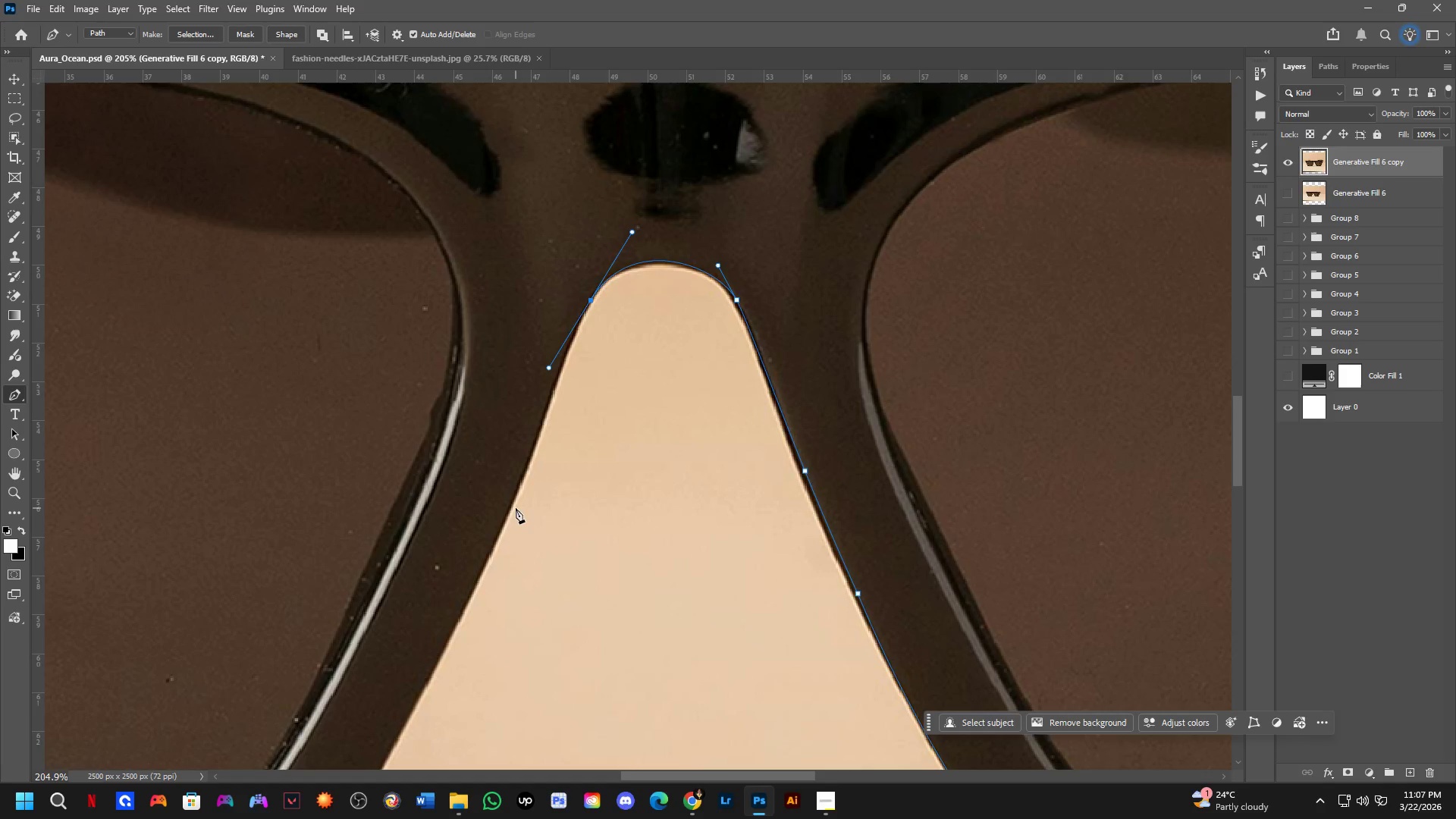 
left_click_drag(start_coordinate=[487, 448], to_coordinate=[619, 382])
 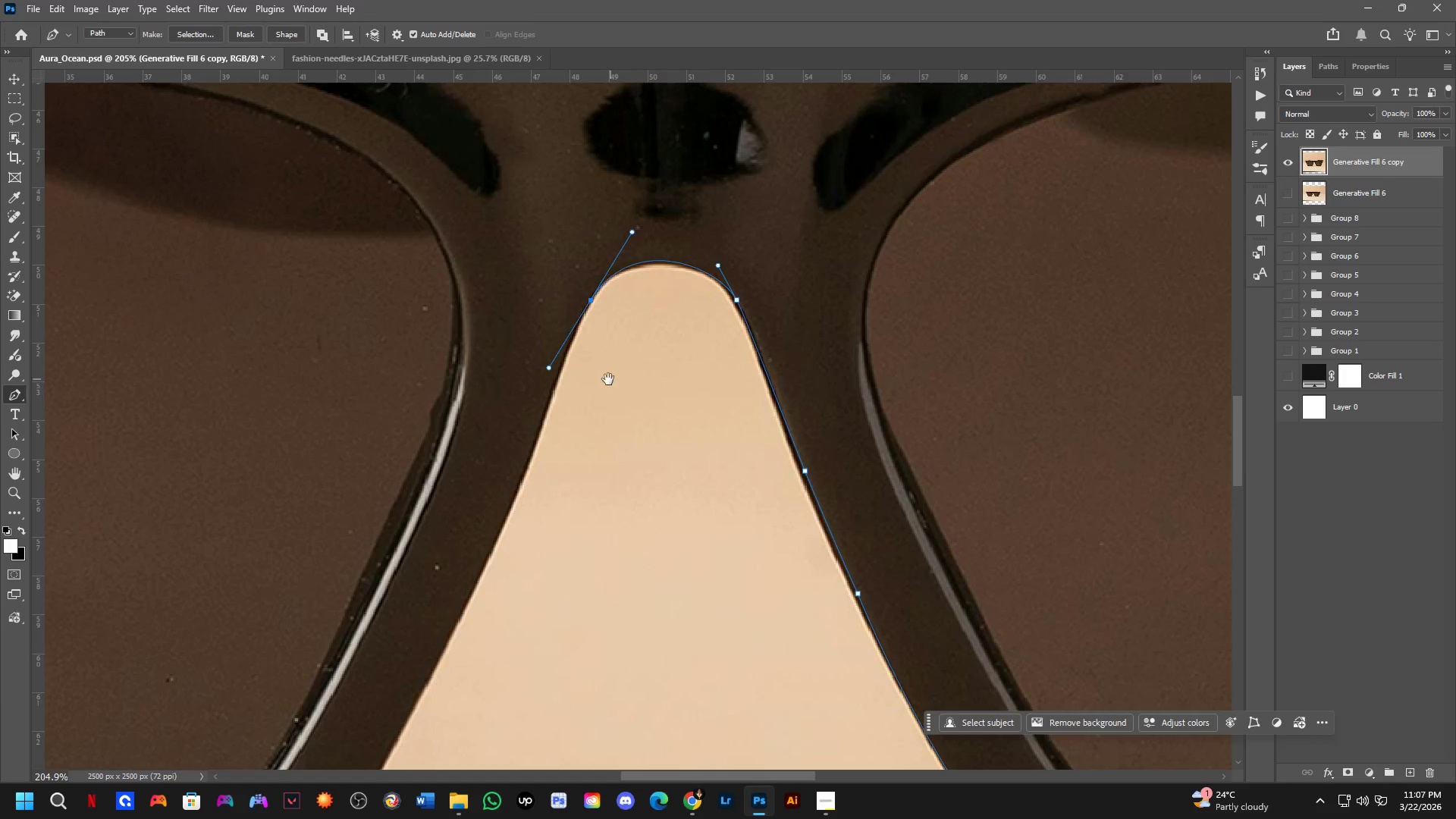 
hold_key(key=Space, duration=2.44)
 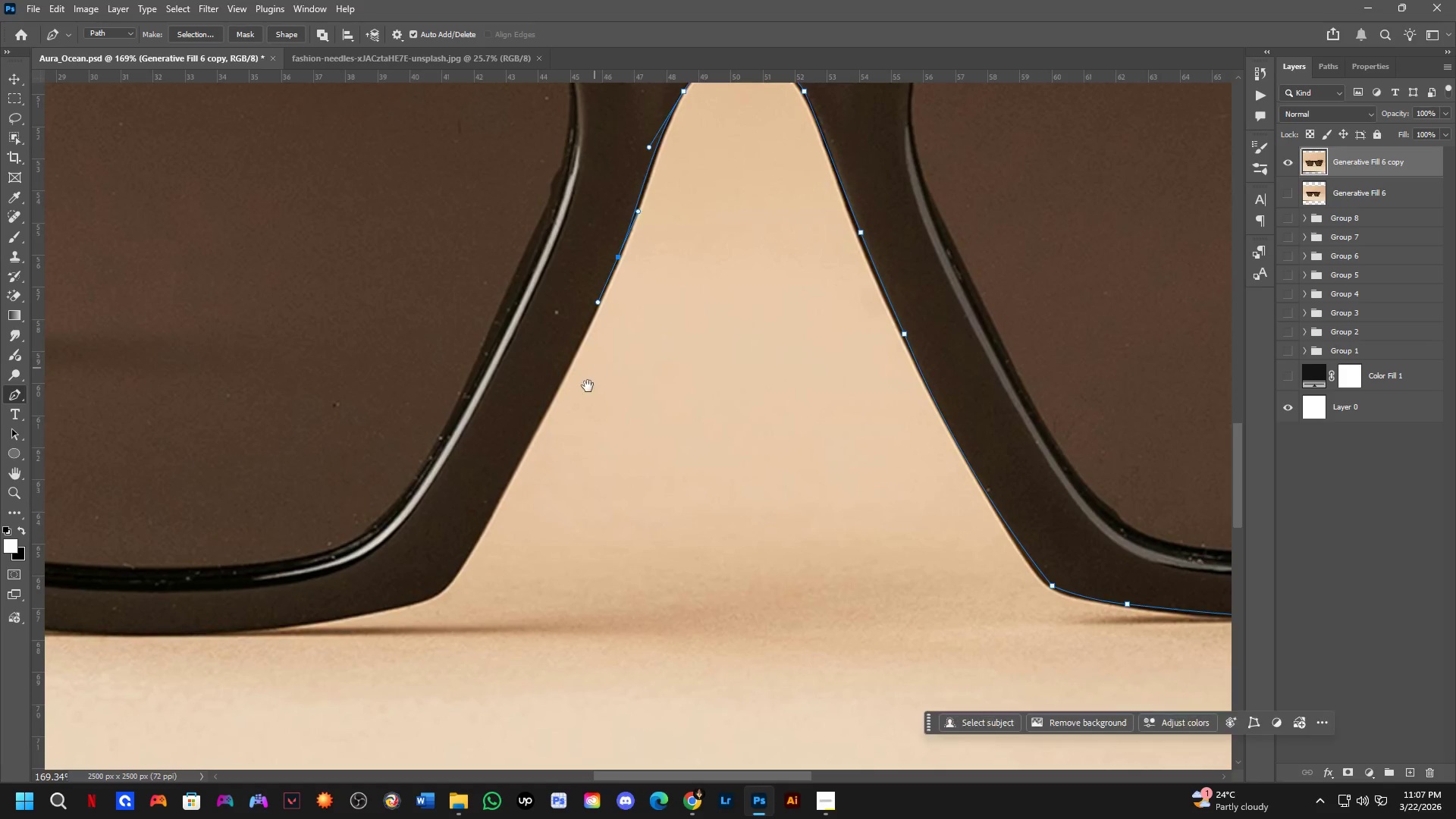 
left_click_drag(start_coordinate=[512, 500], to_coordinate=[487, 555])
 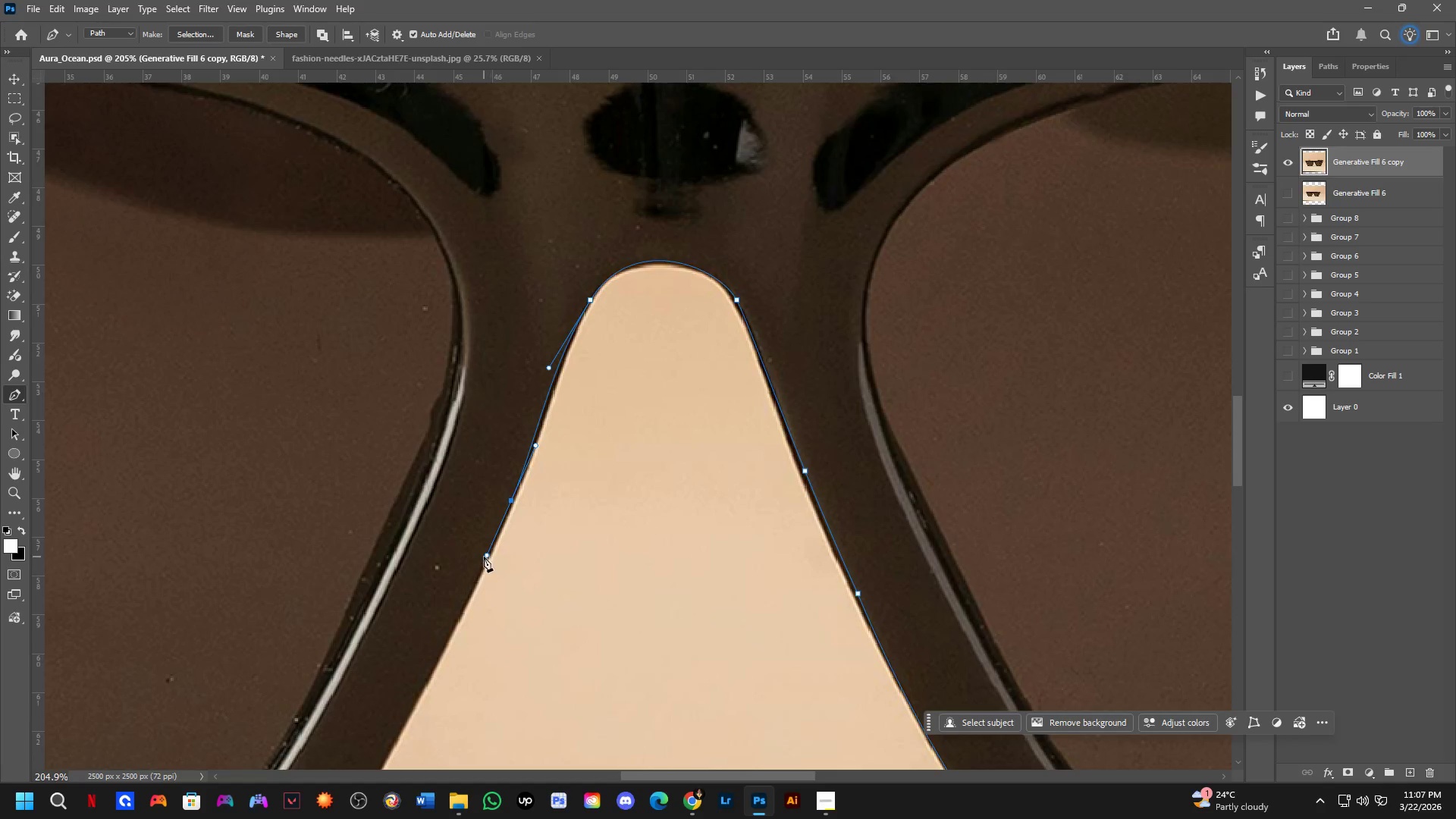 
scroll: coordinate [484, 557], scroll_direction: down, amount: 2.0
 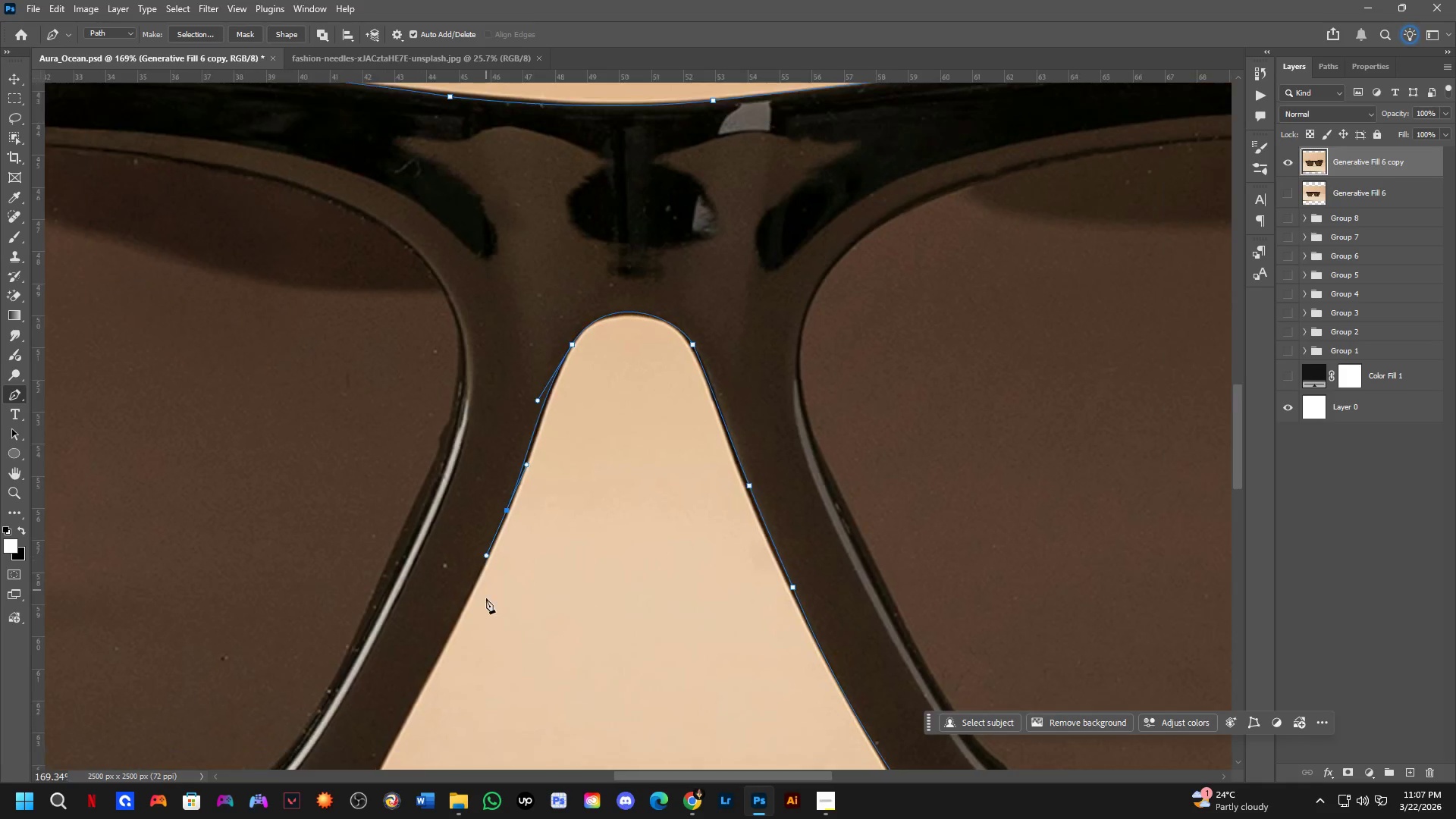 
hold_key(key=Space, duration=0.55)
 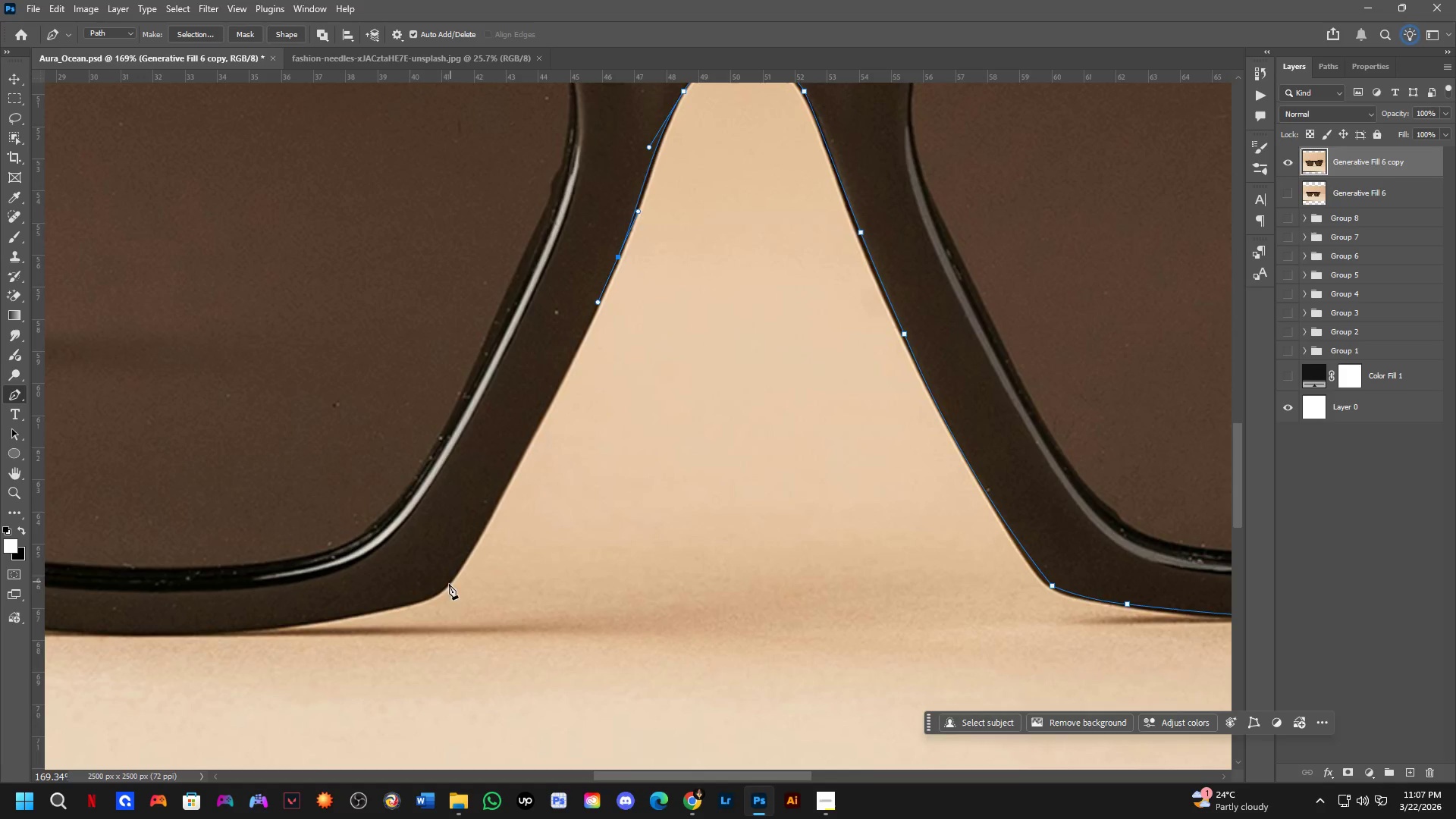 
left_click_drag(start_coordinate=[486, 613], to_coordinate=[598, 359])
 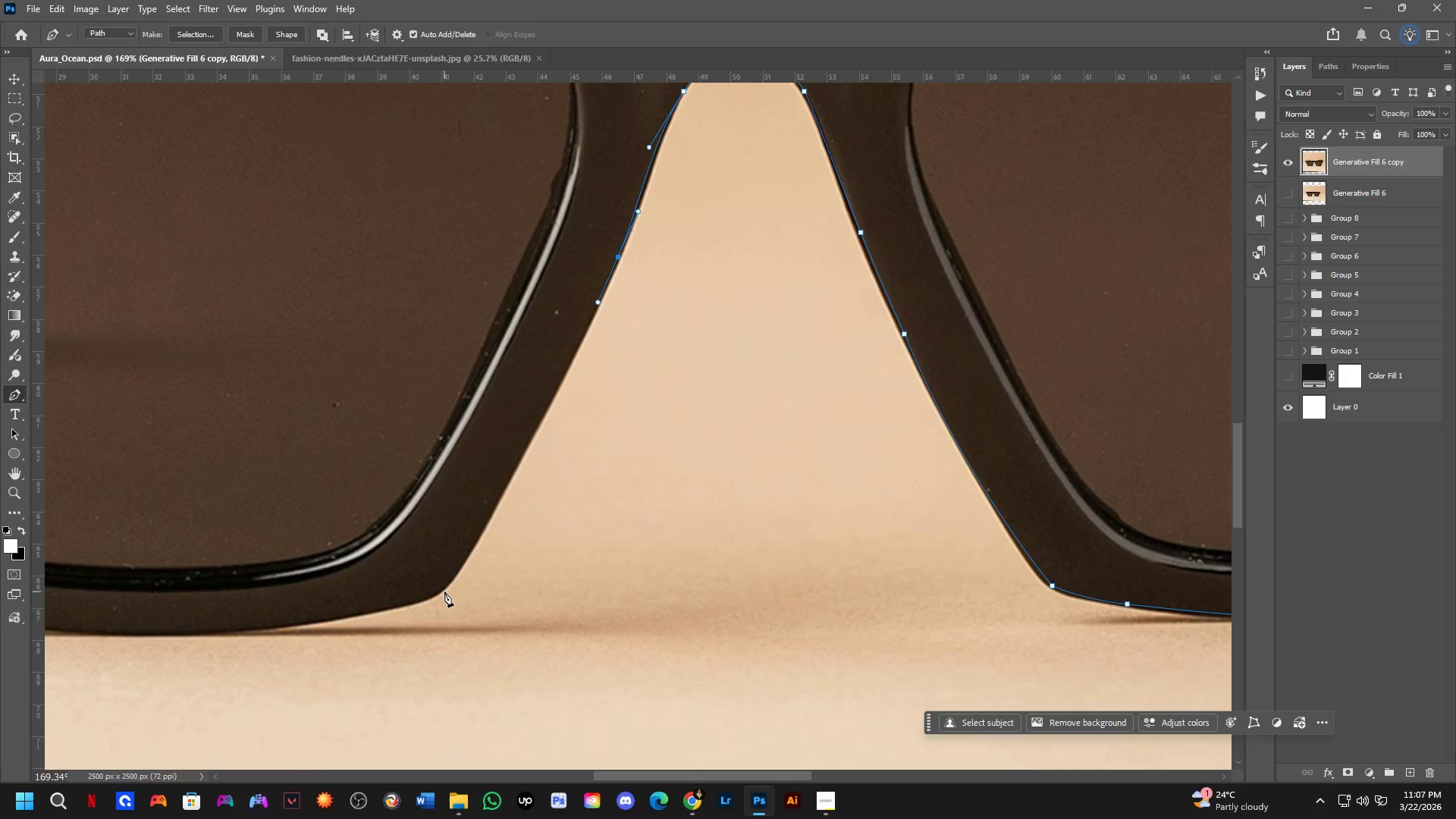 
left_click_drag(start_coordinate=[443, 592], to_coordinate=[415, 624])
 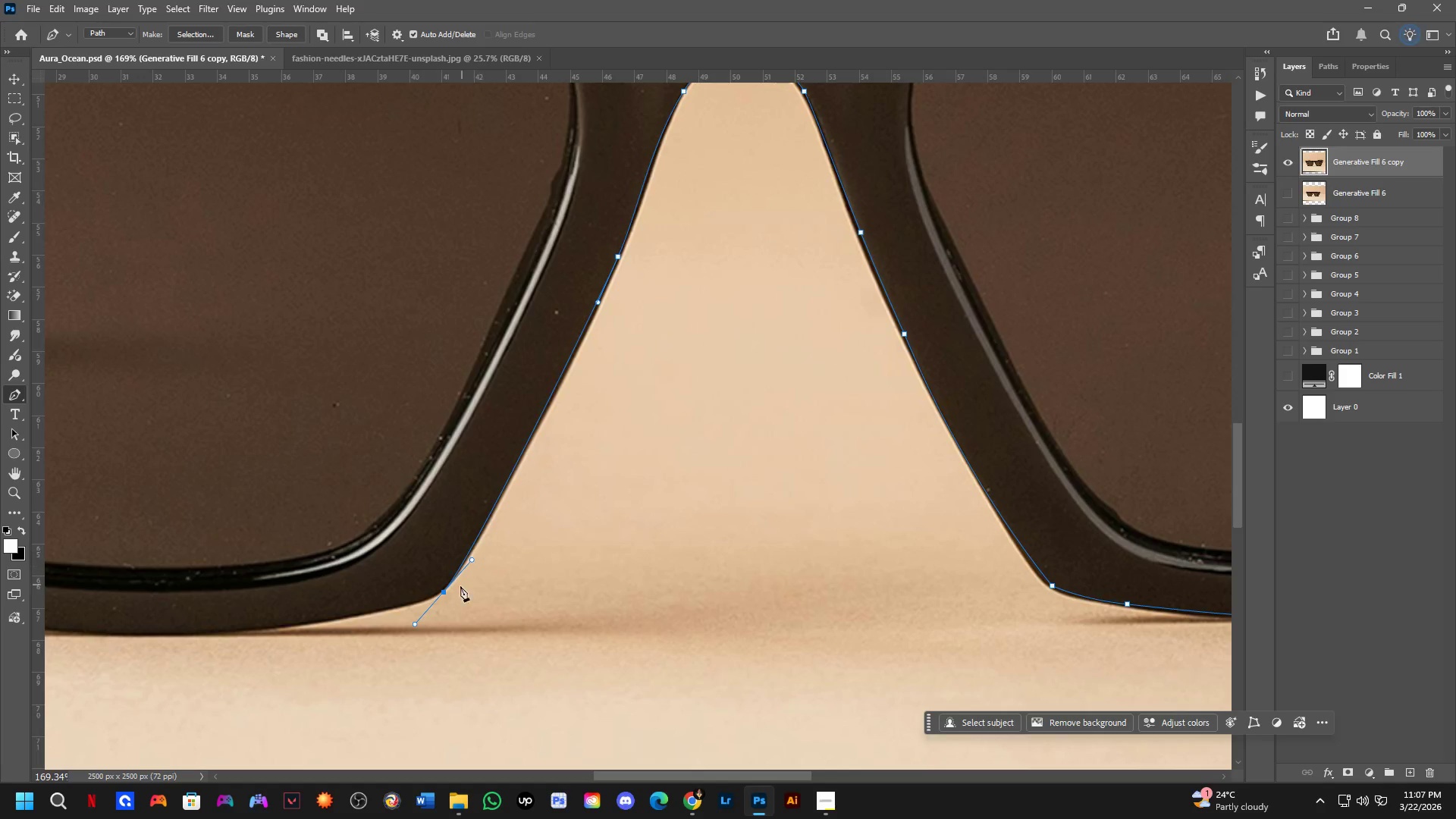 
hold_key(key=Space, duration=0.52)
 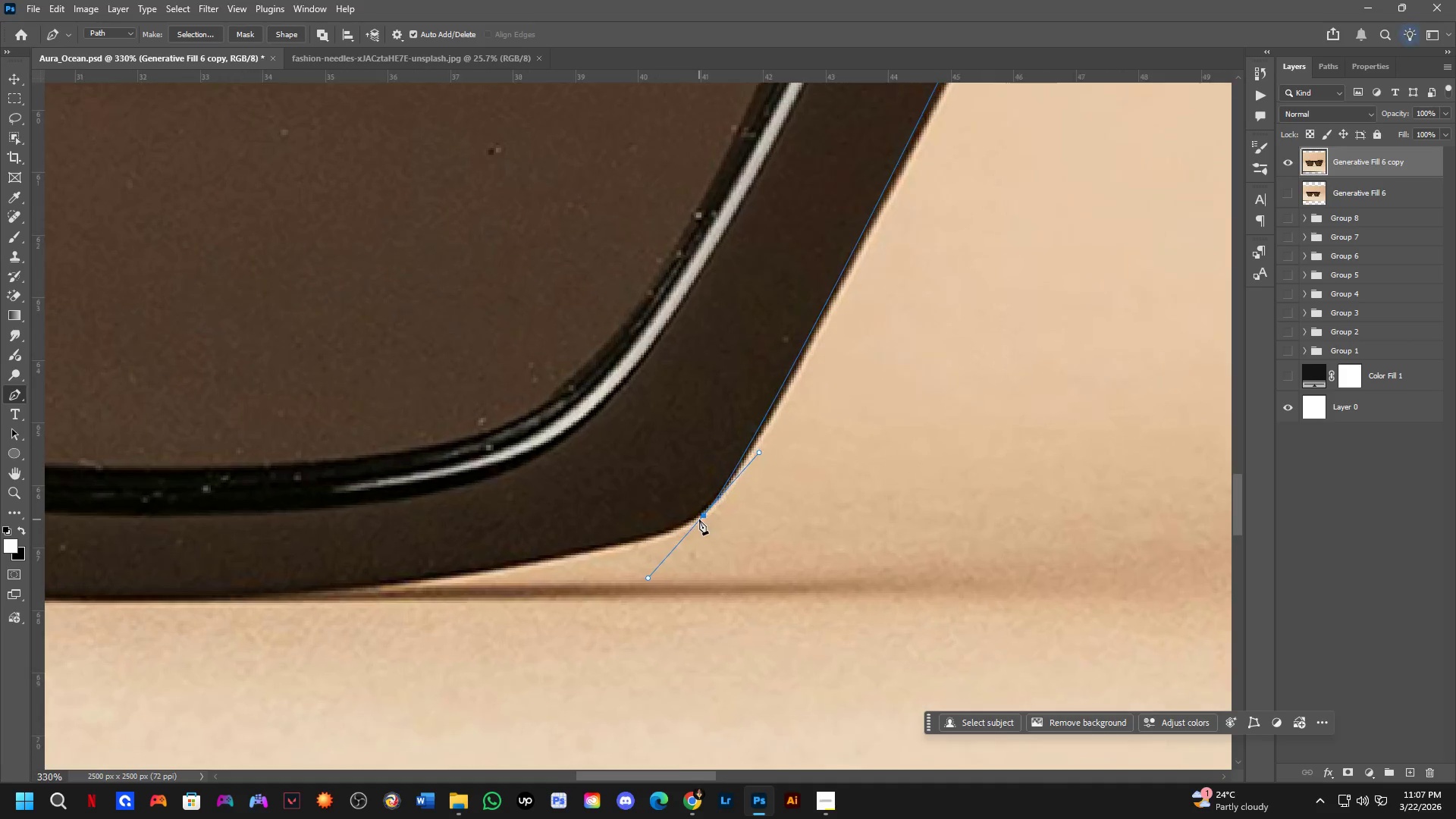 
left_click_drag(start_coordinate=[434, 607], to_coordinate=[694, 535])
 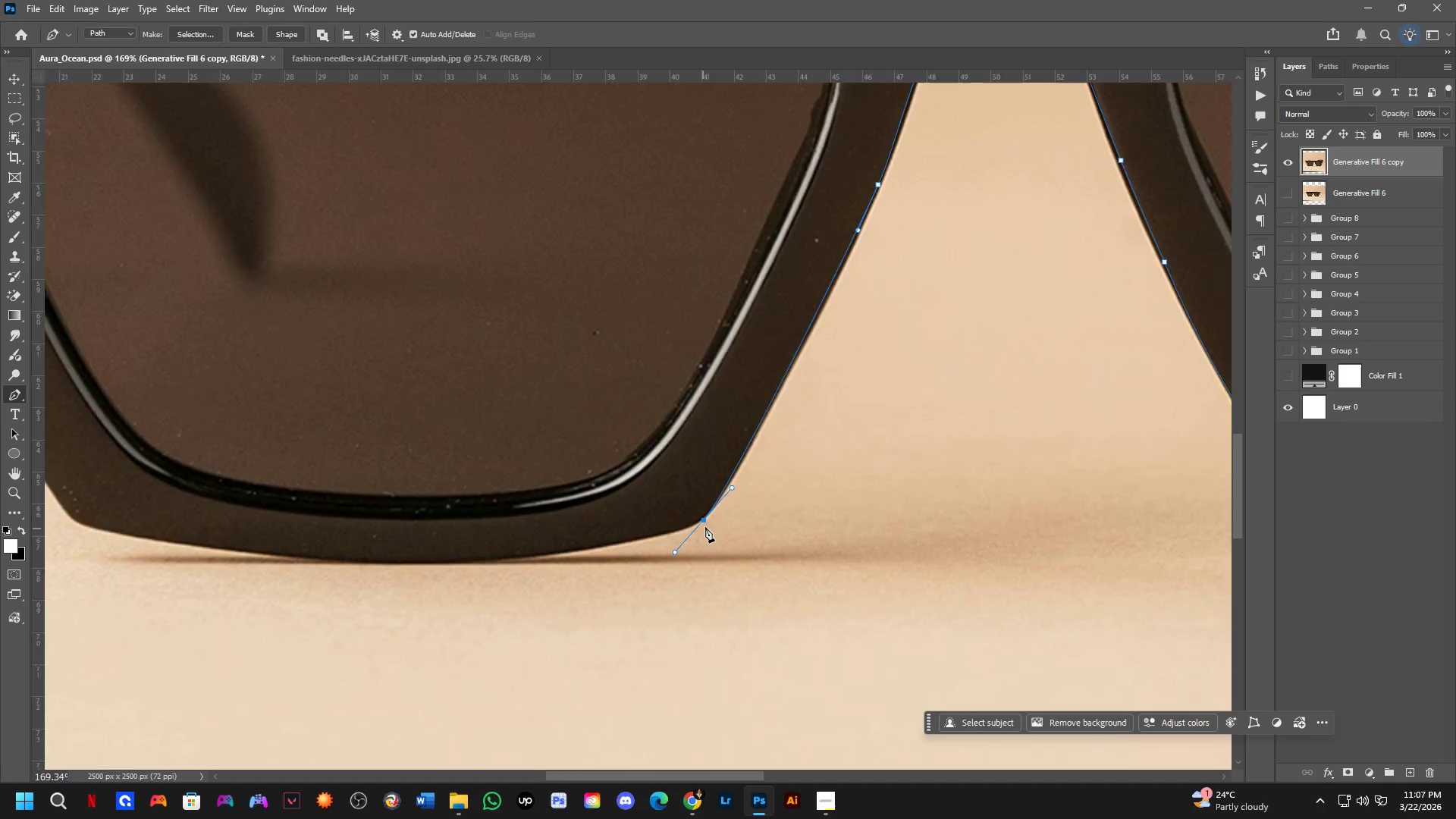 
scroll: coordinate [699, 519], scroll_direction: up, amount: 7.0
 